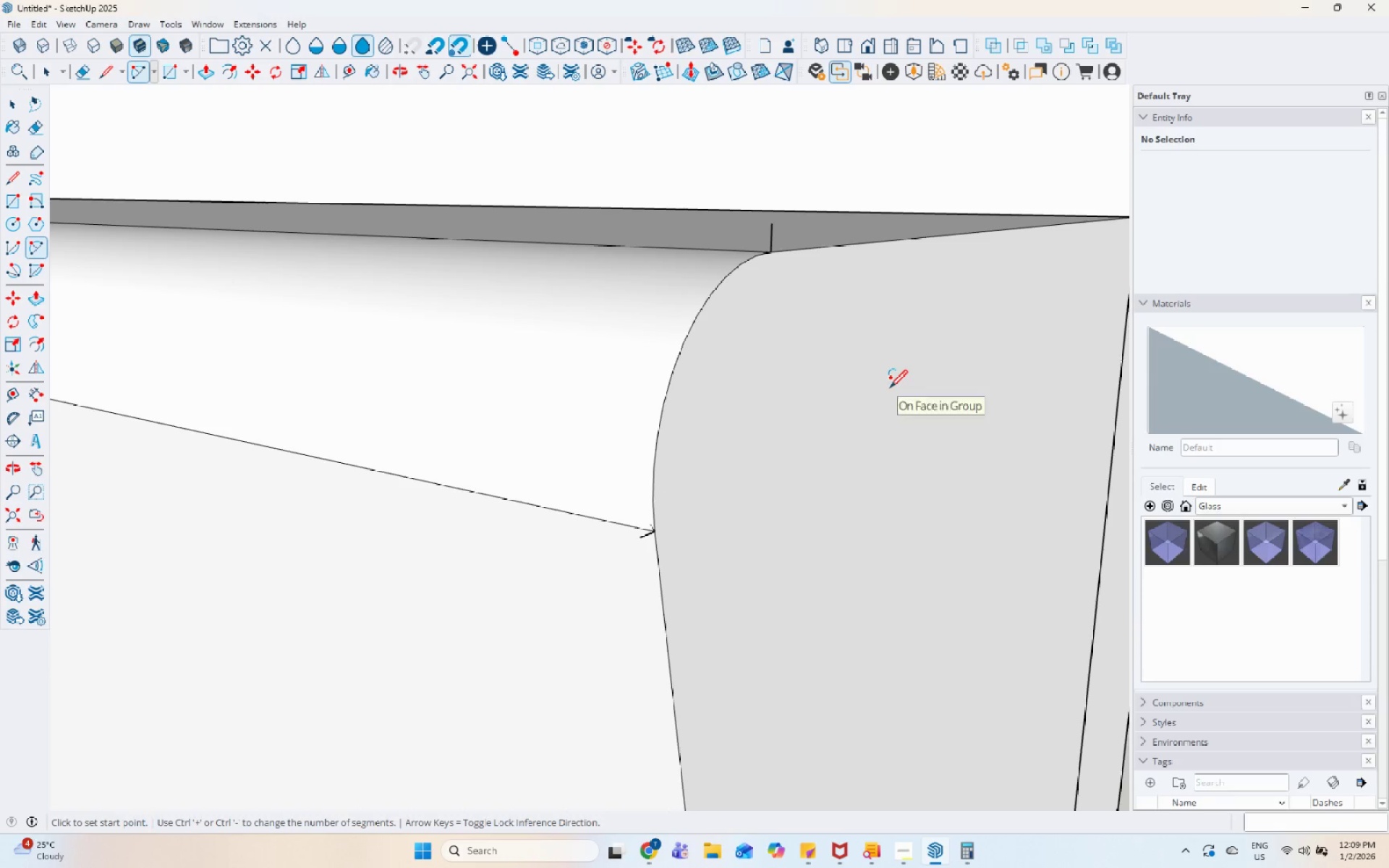 
key(Control+Z)
 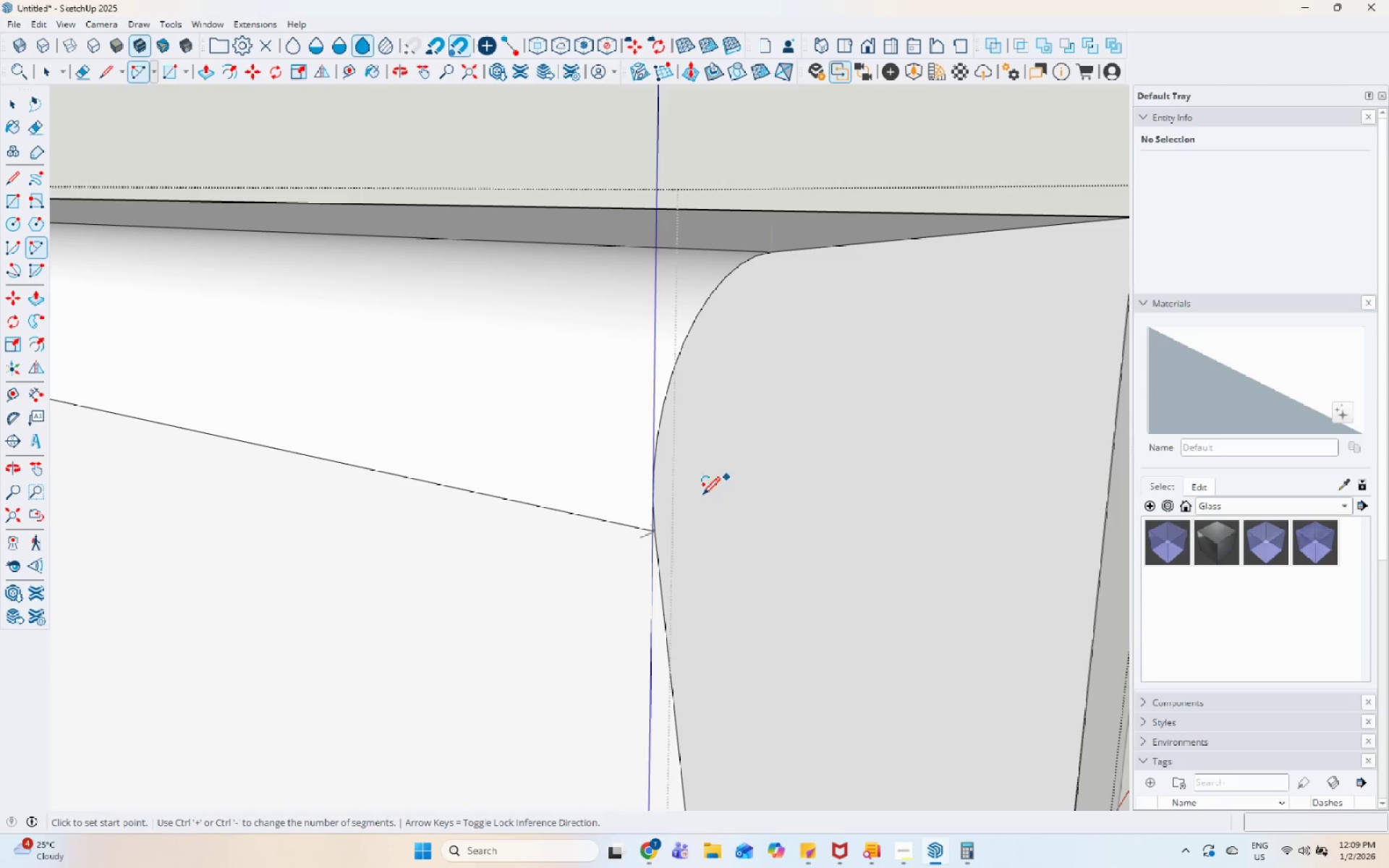 
key(Space)
 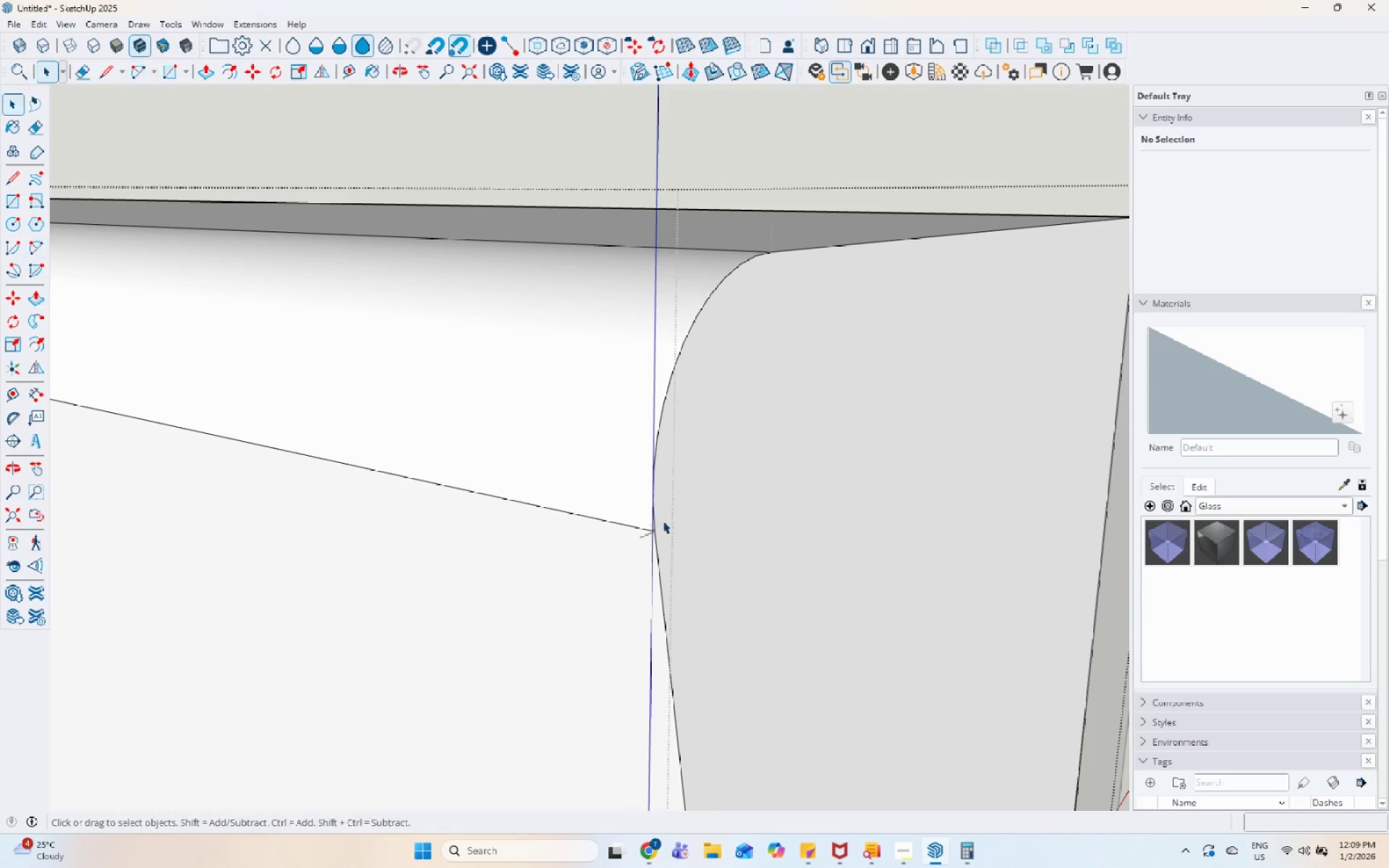 
key(Backquote)
 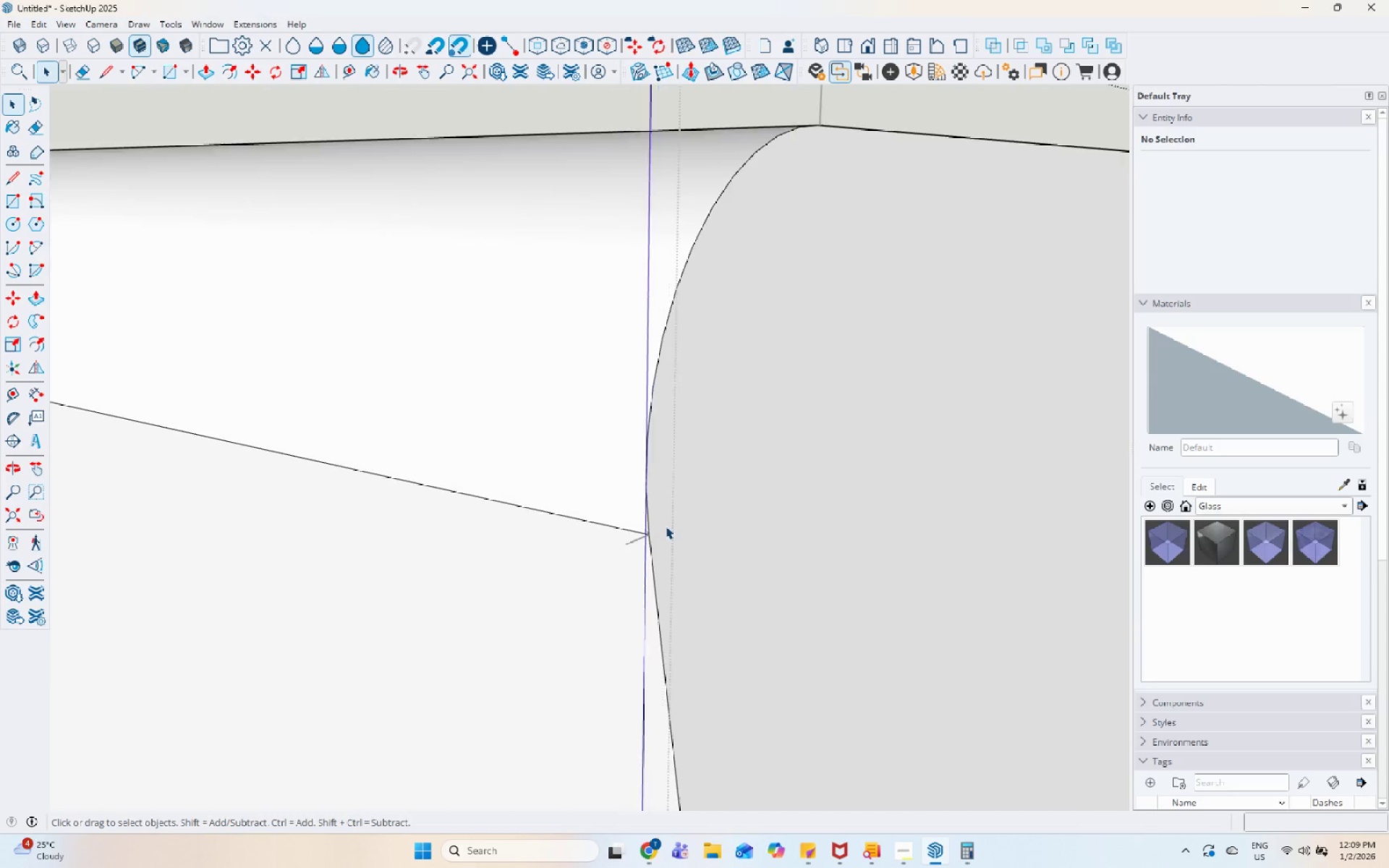 
key(Escape)
 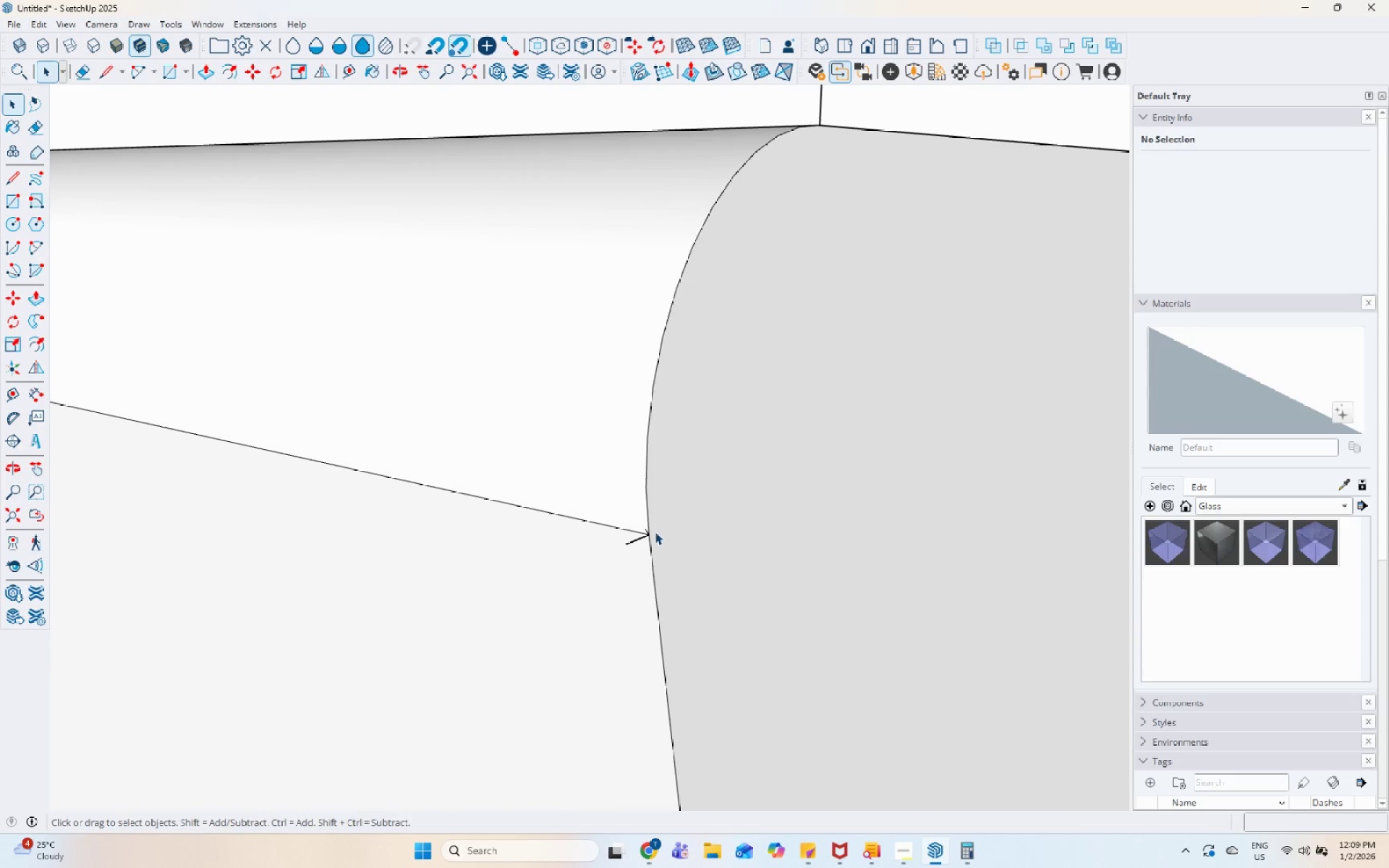 
key(Escape)
 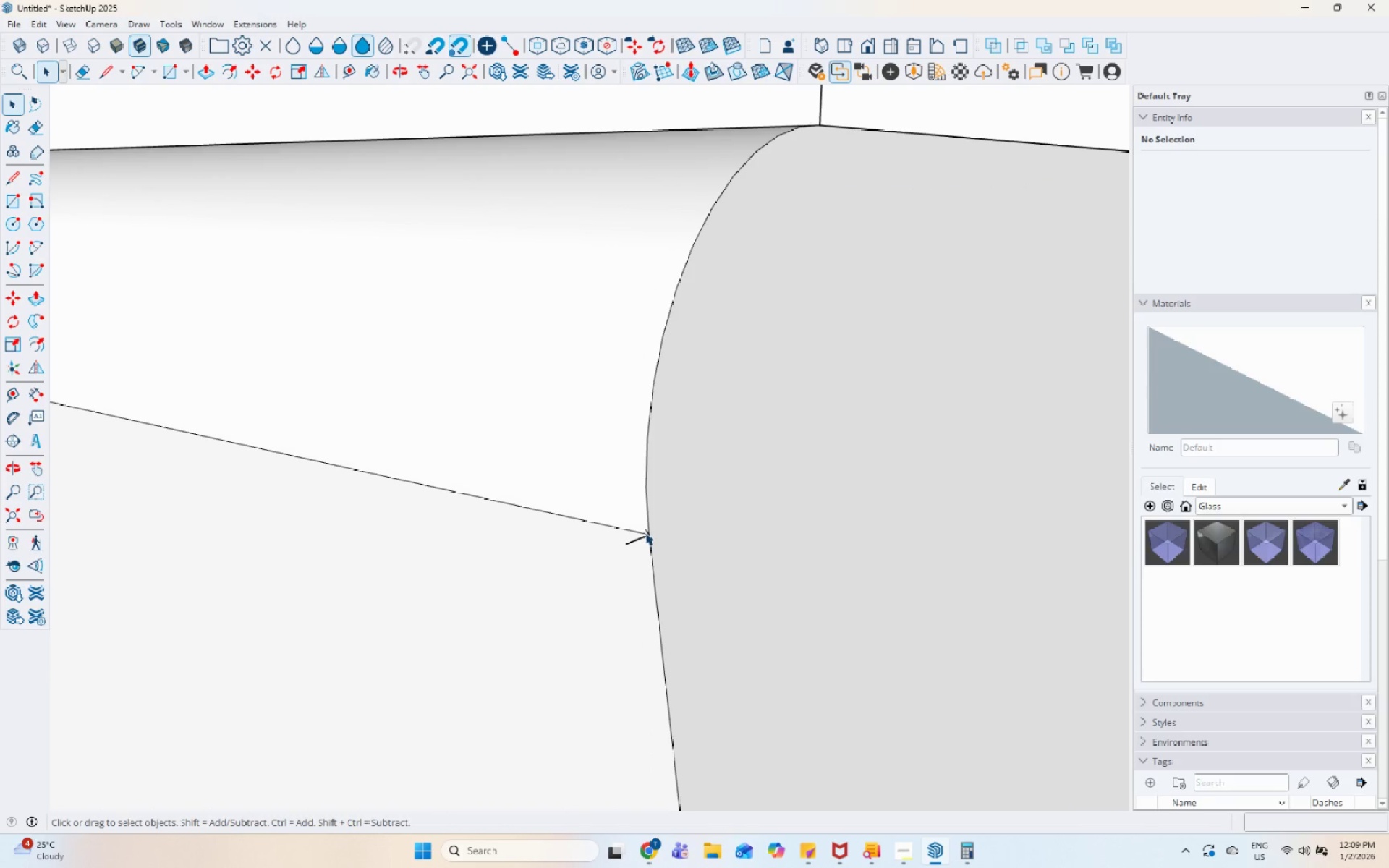 
scroll: coordinate [666, 526], scroll_direction: up, amount: 4.0
 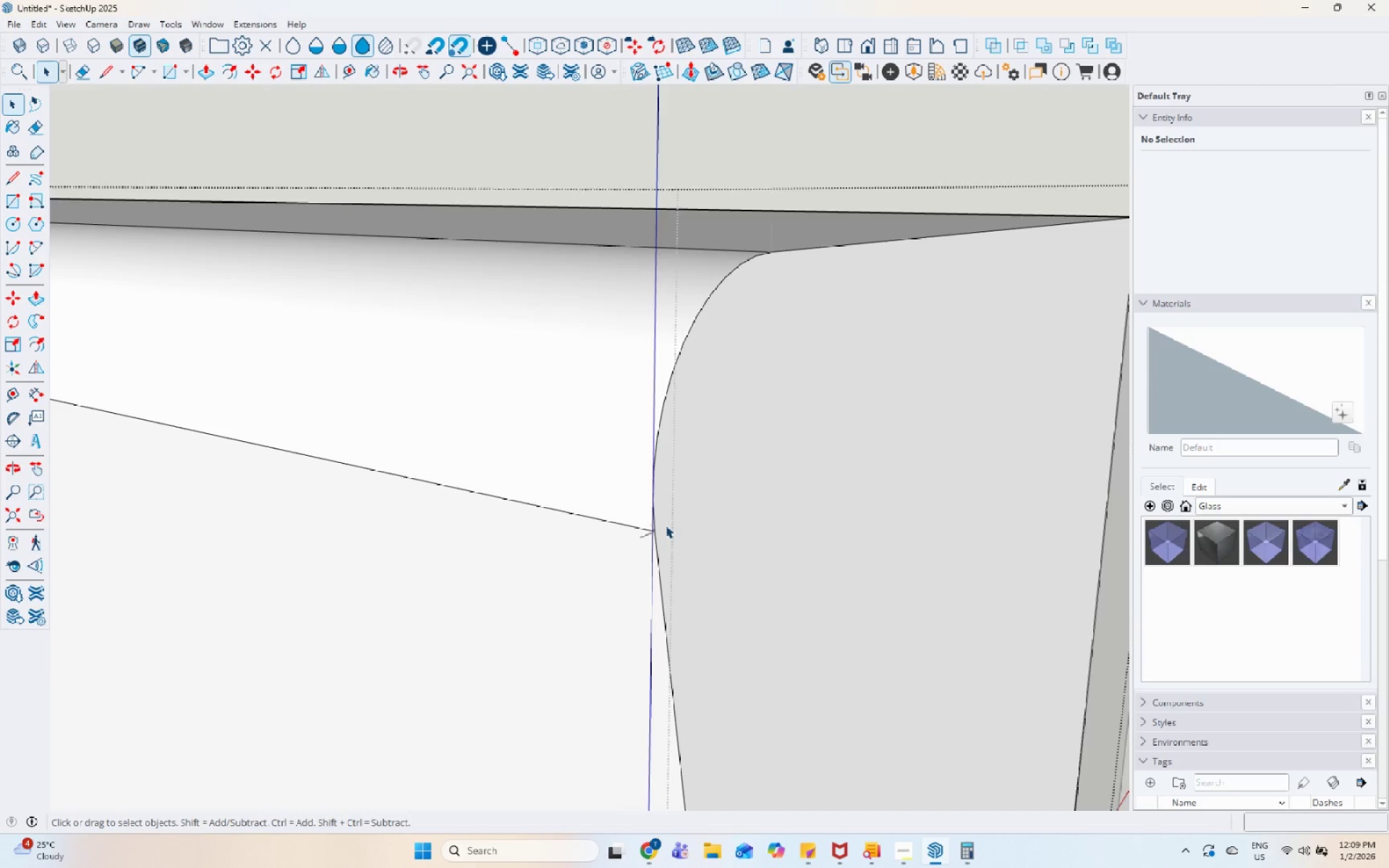 
double_click([645, 532])
 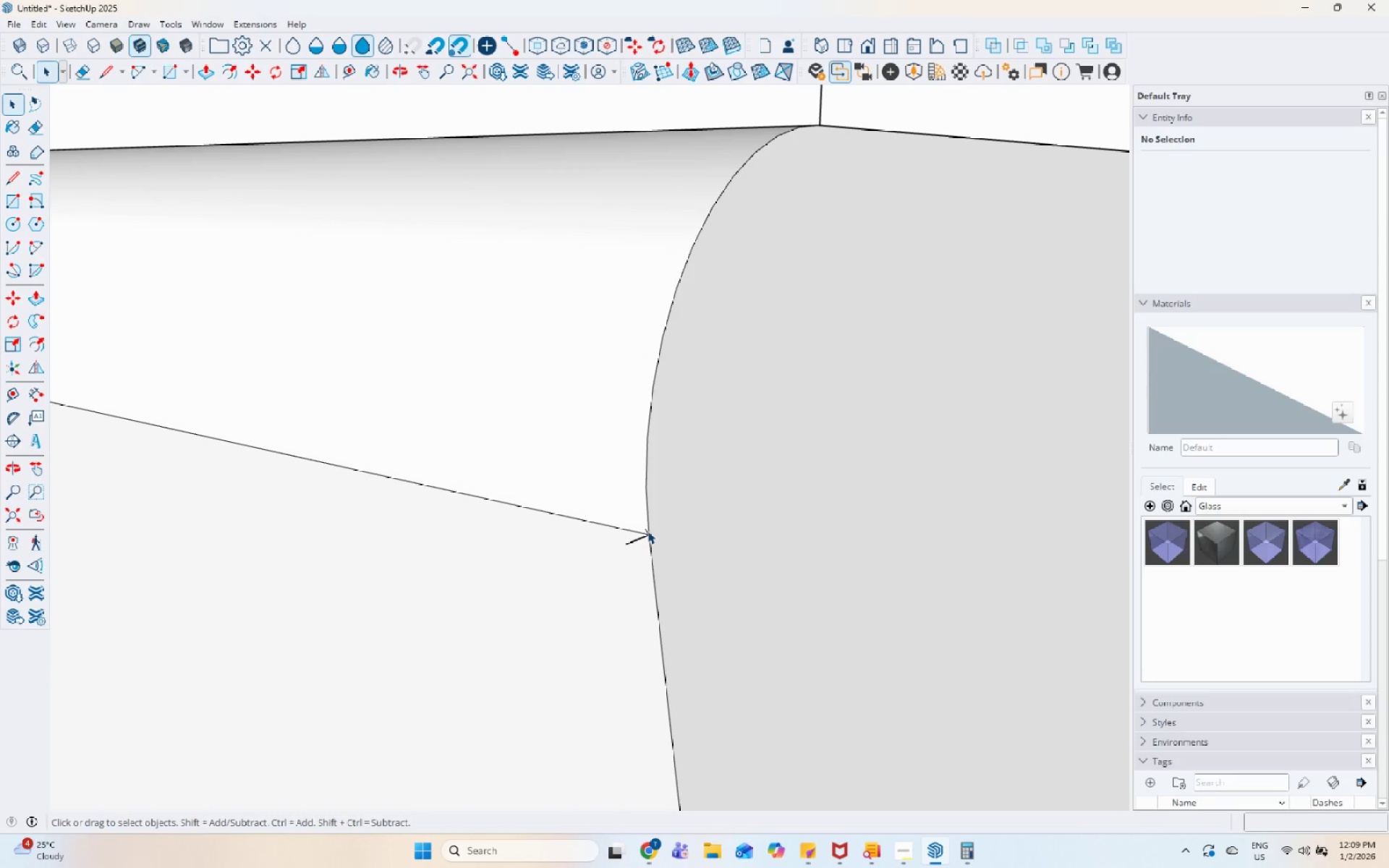 
triple_click([647, 531])
 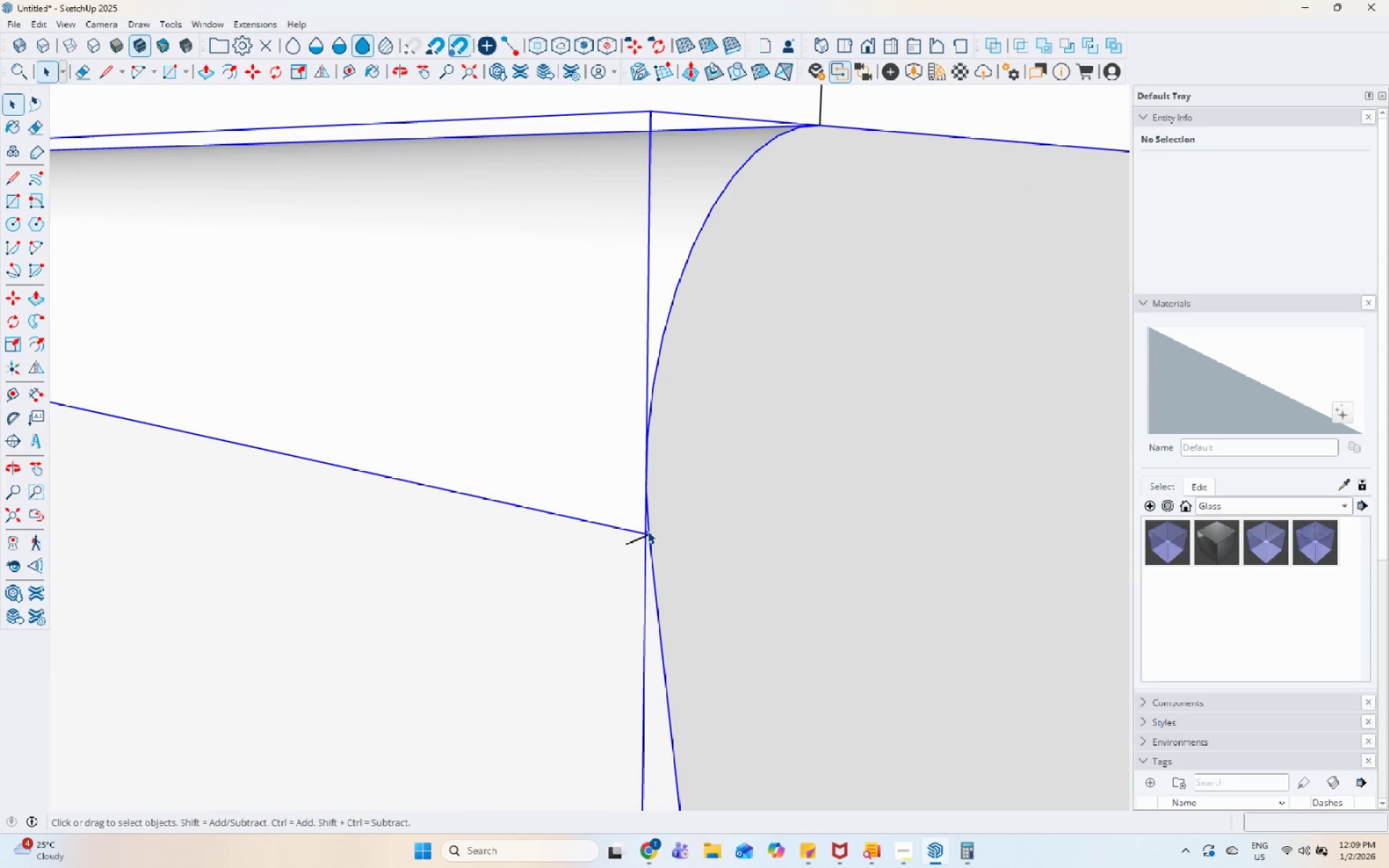 
key(Escape)
 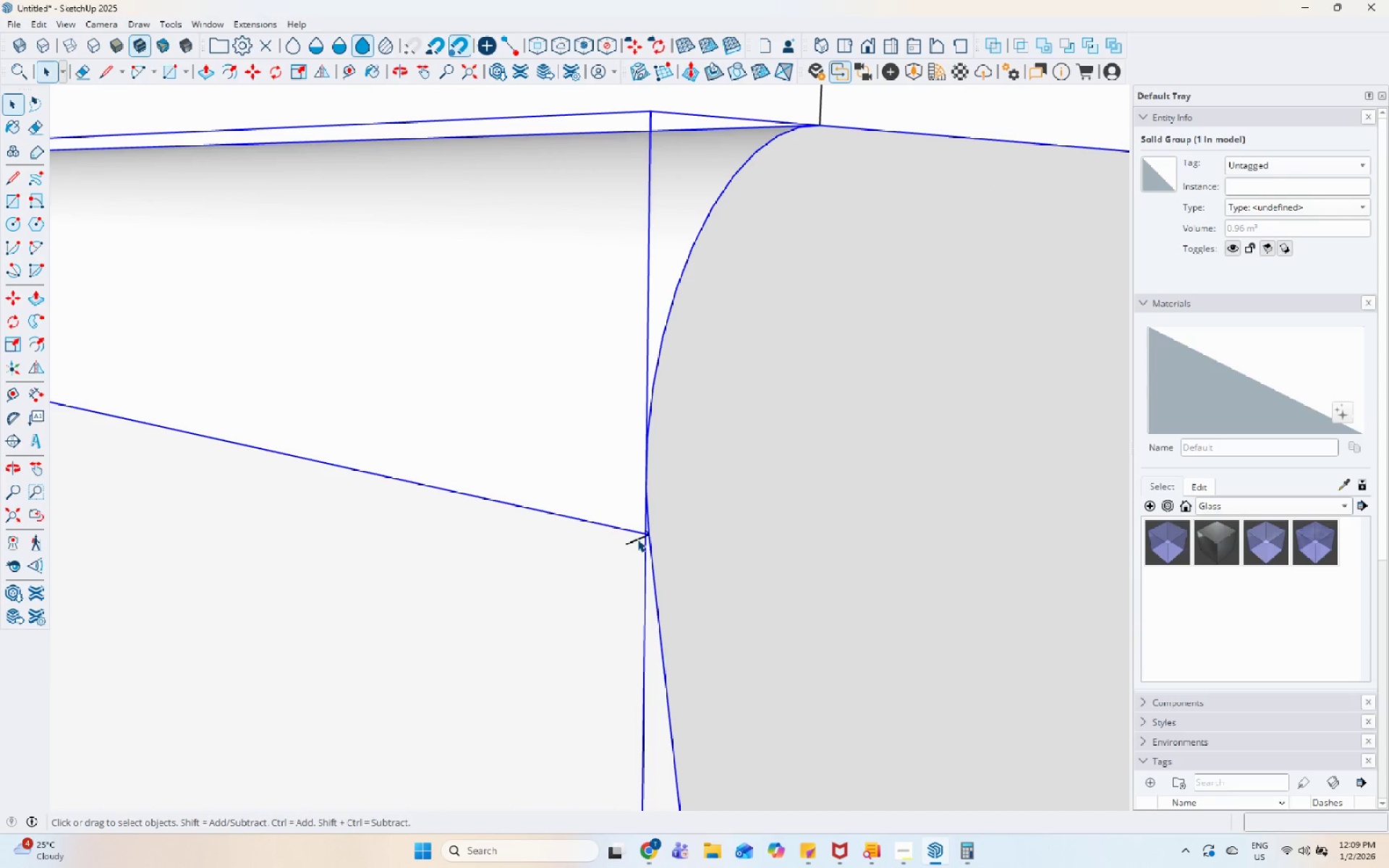 
left_click([637, 539])
 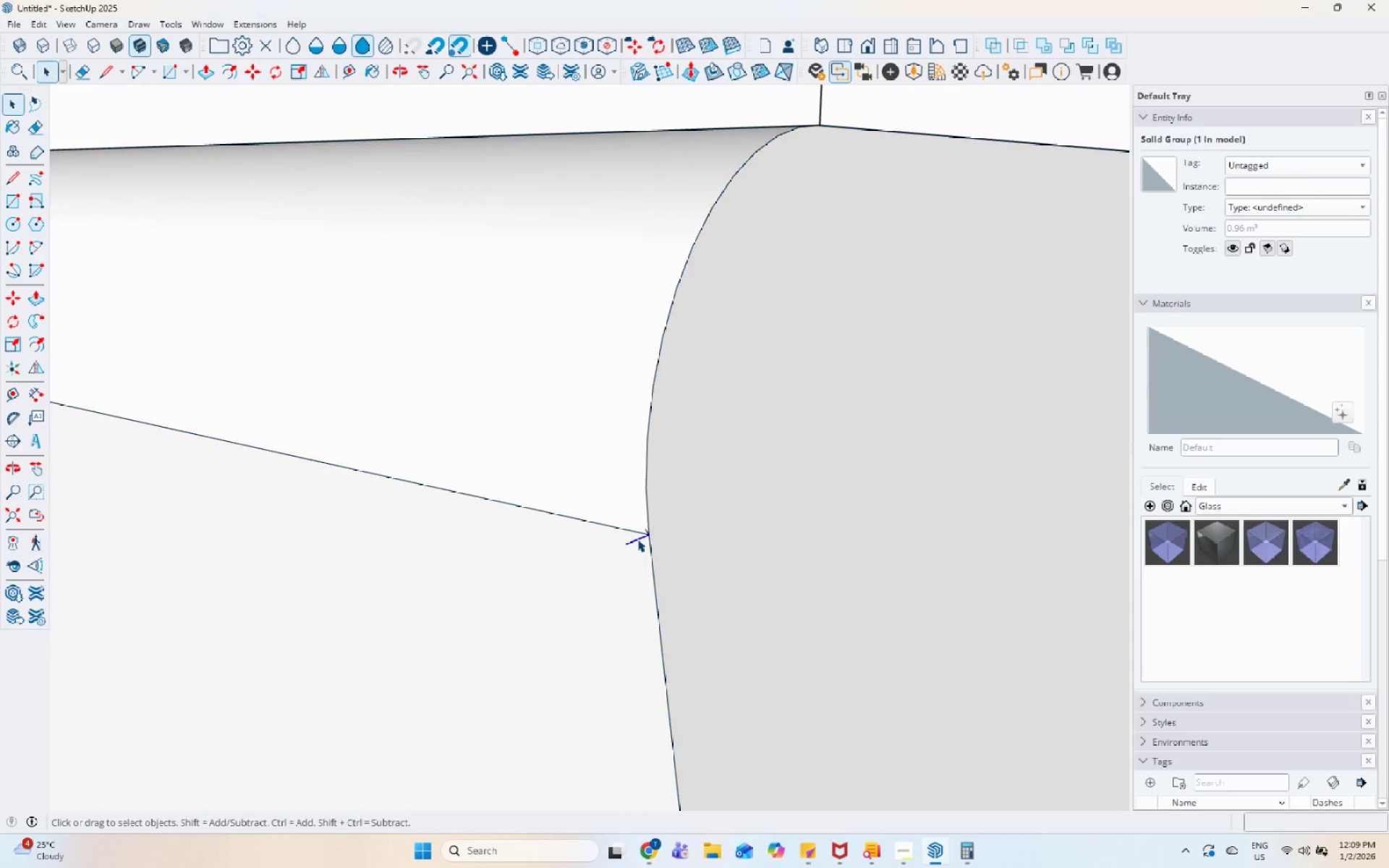 
right_click([637, 539])
 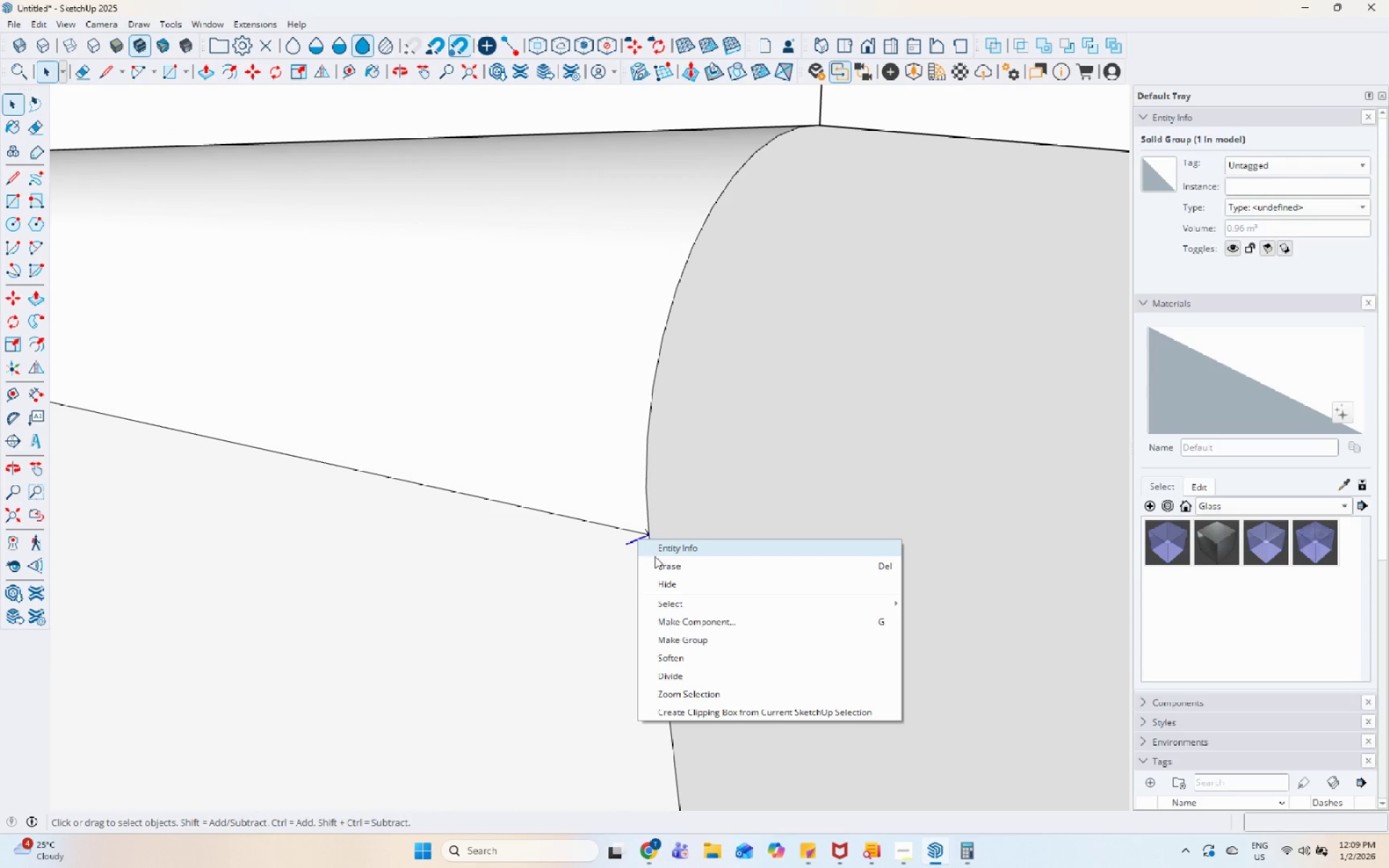 
left_click([655, 556])
 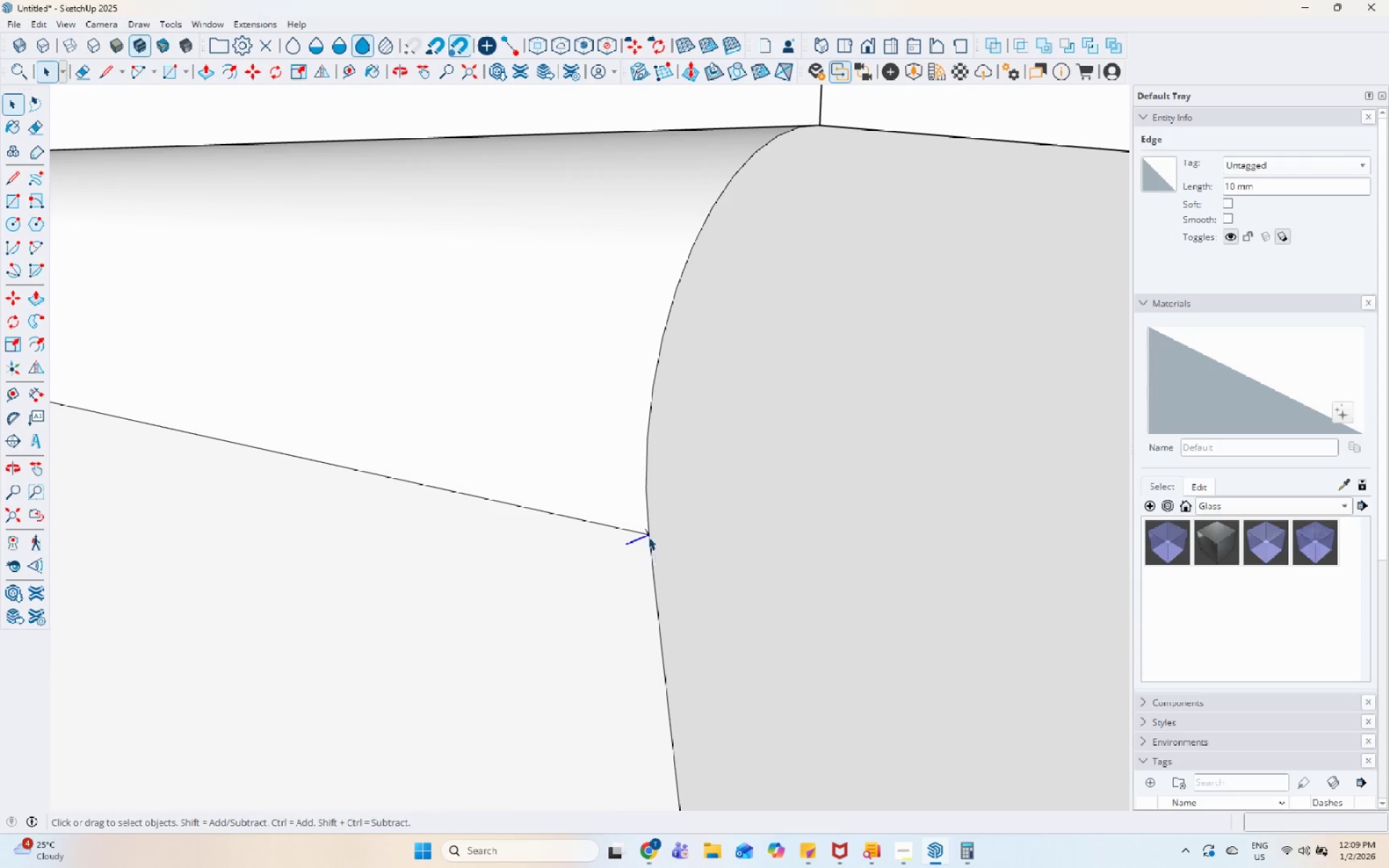 
right_click([644, 540])
 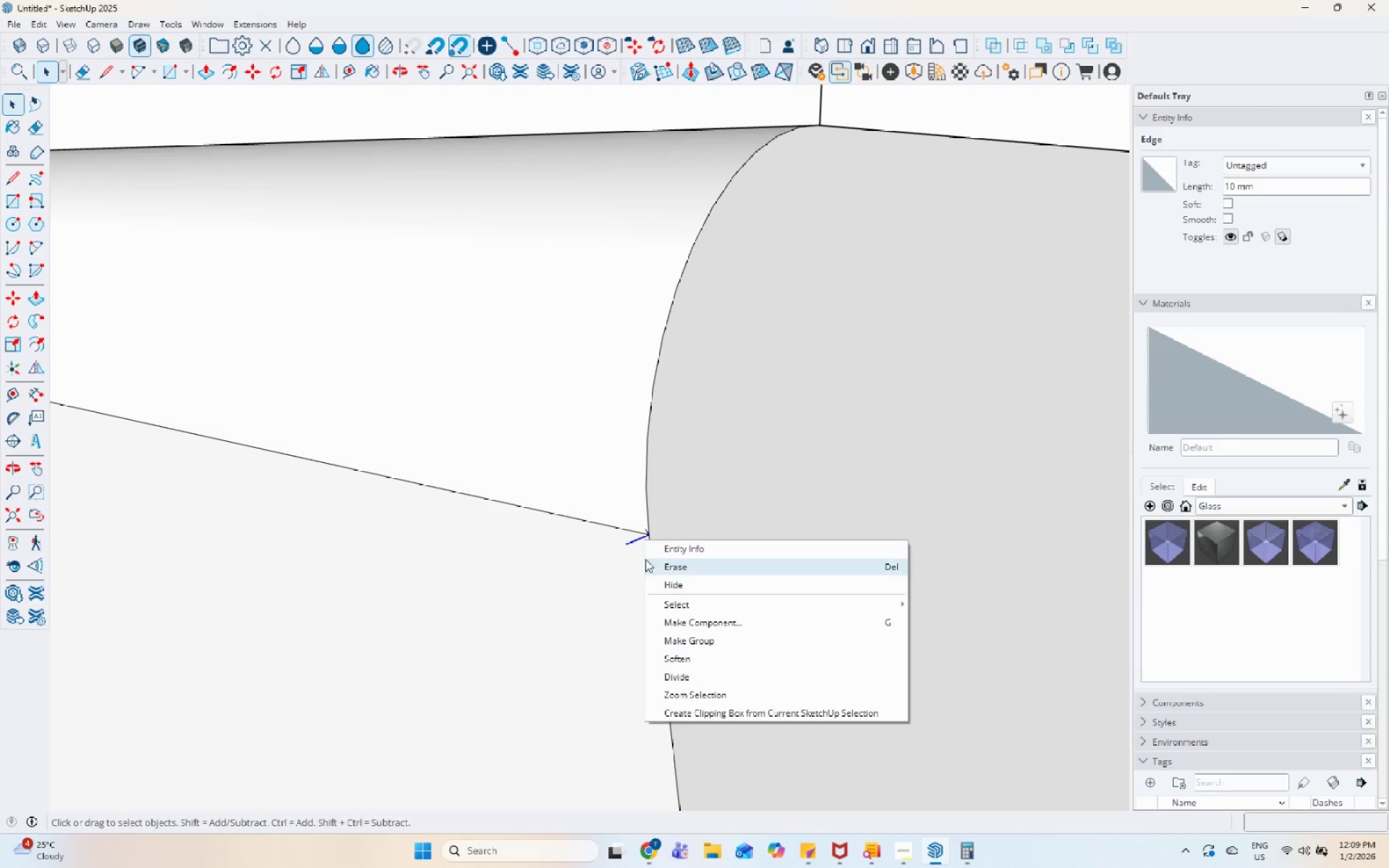 
left_click([651, 565])
 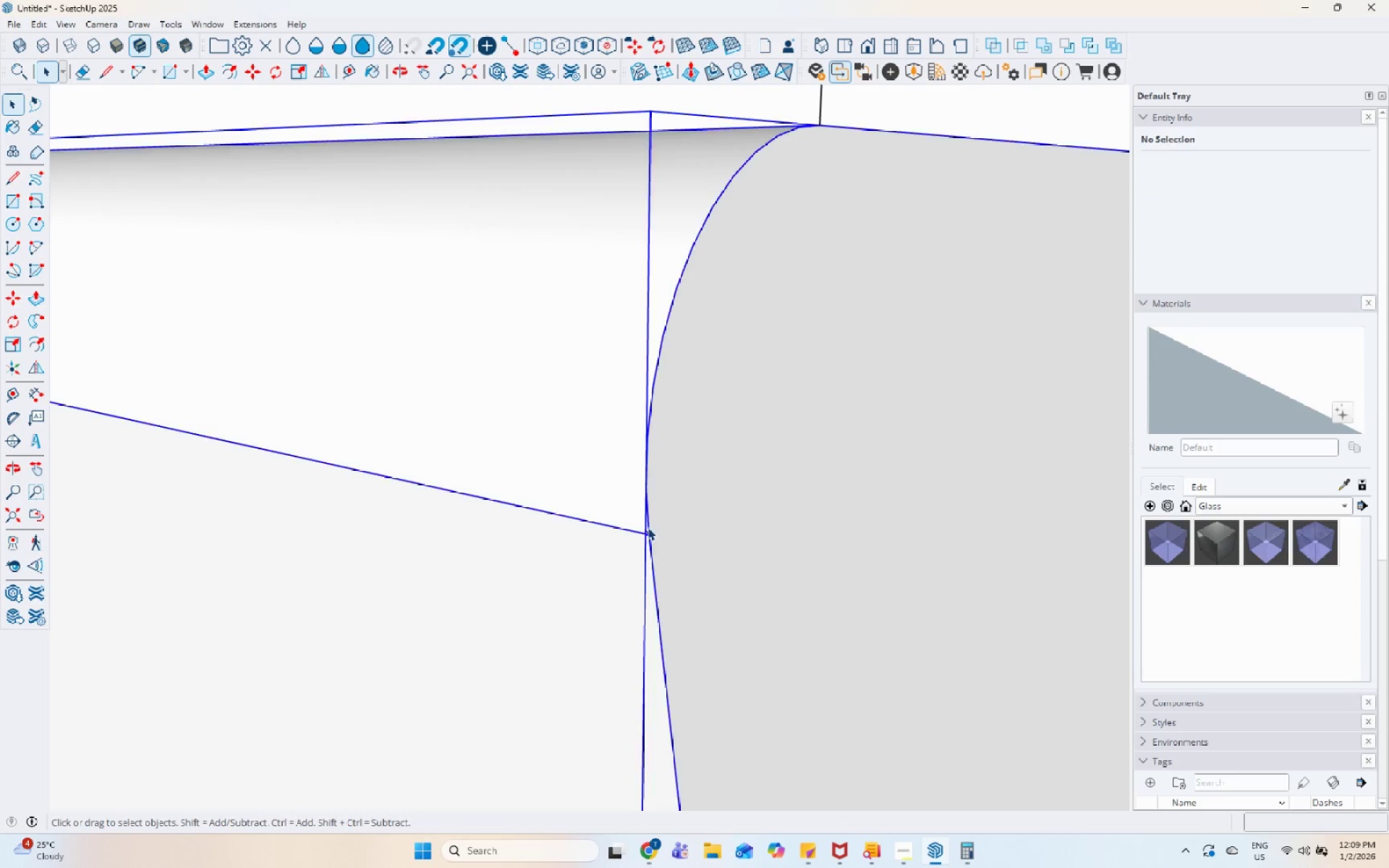 
double_click([645, 532])
 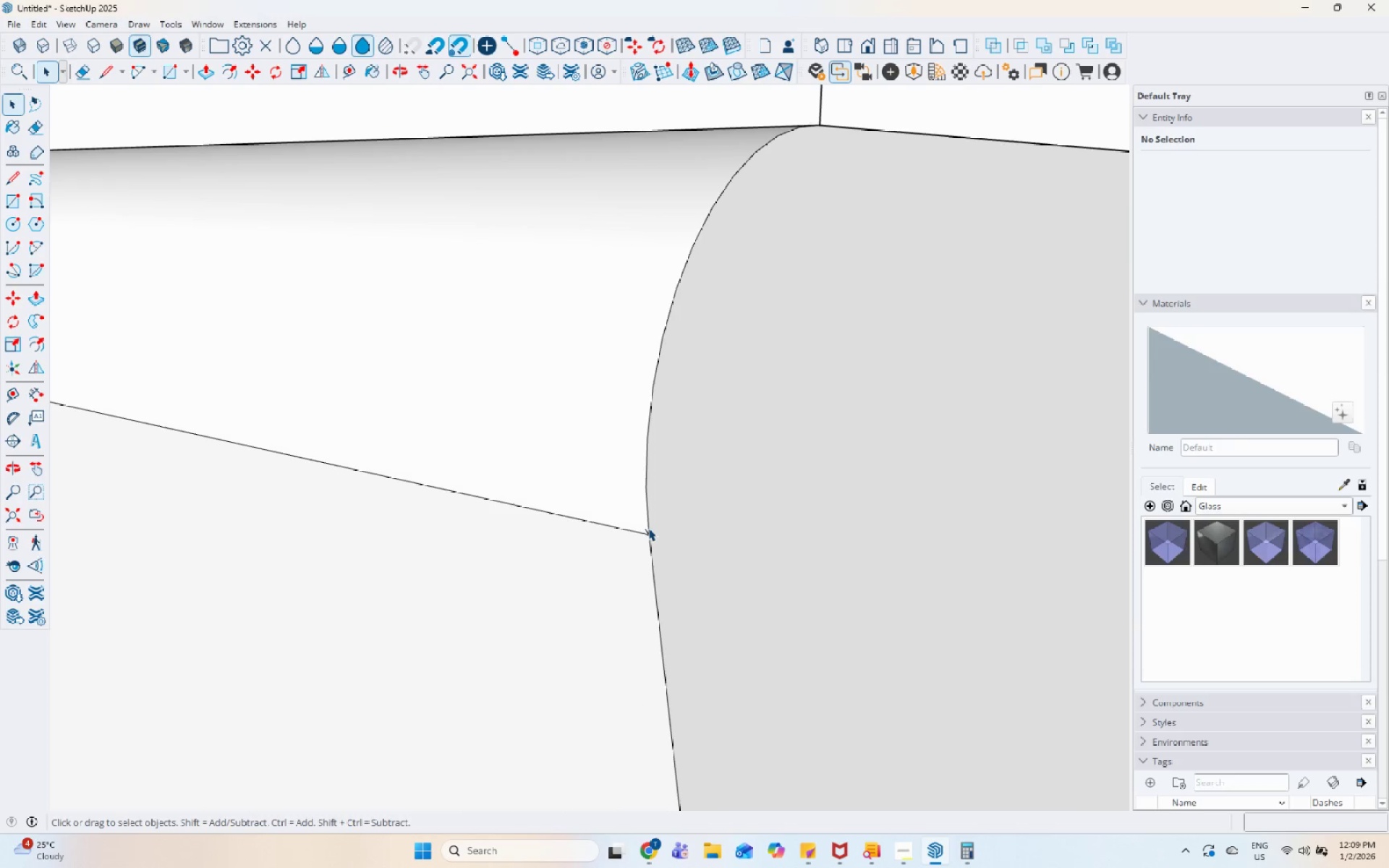 
left_click([647, 528])
 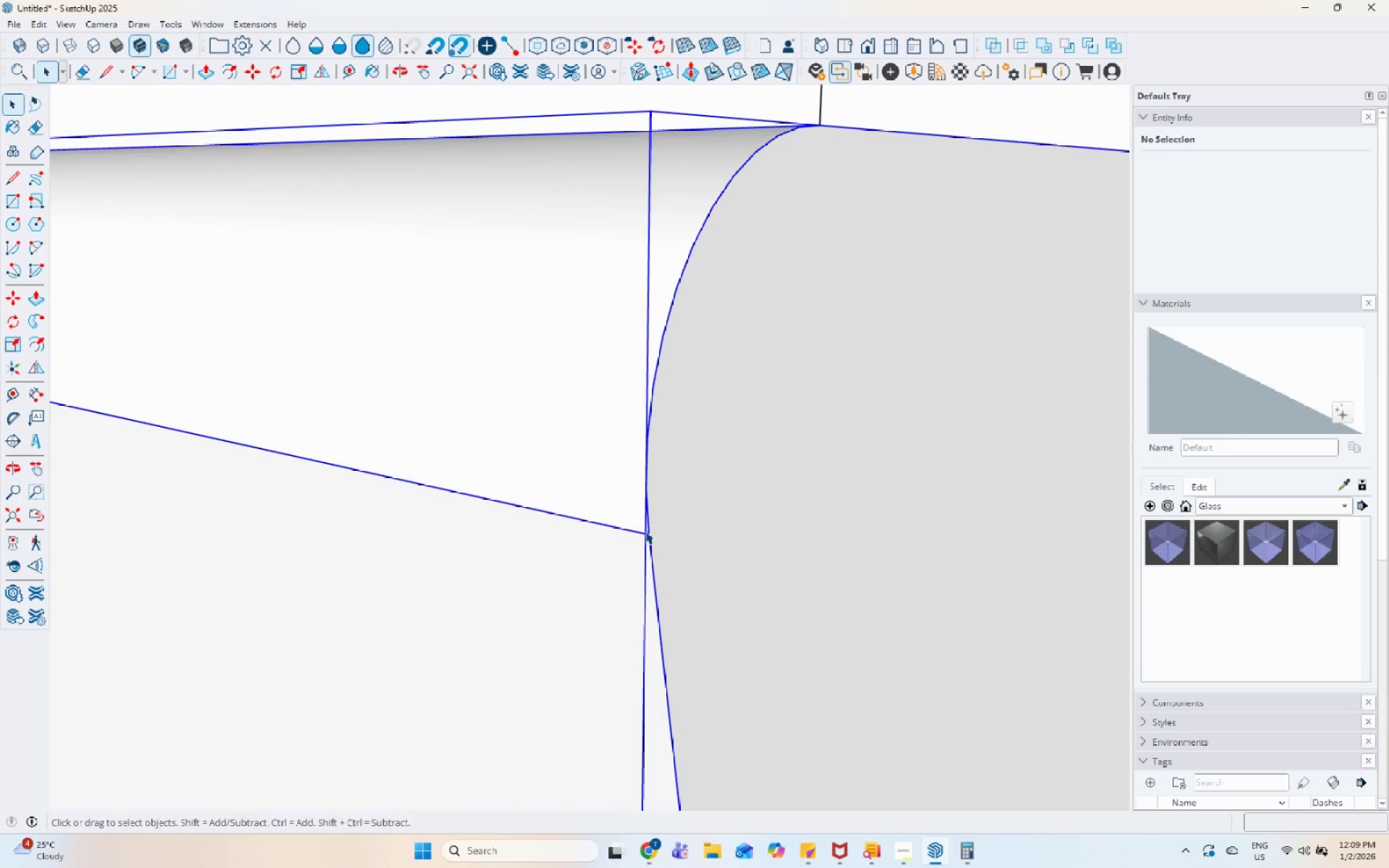 
left_click([672, 545])
 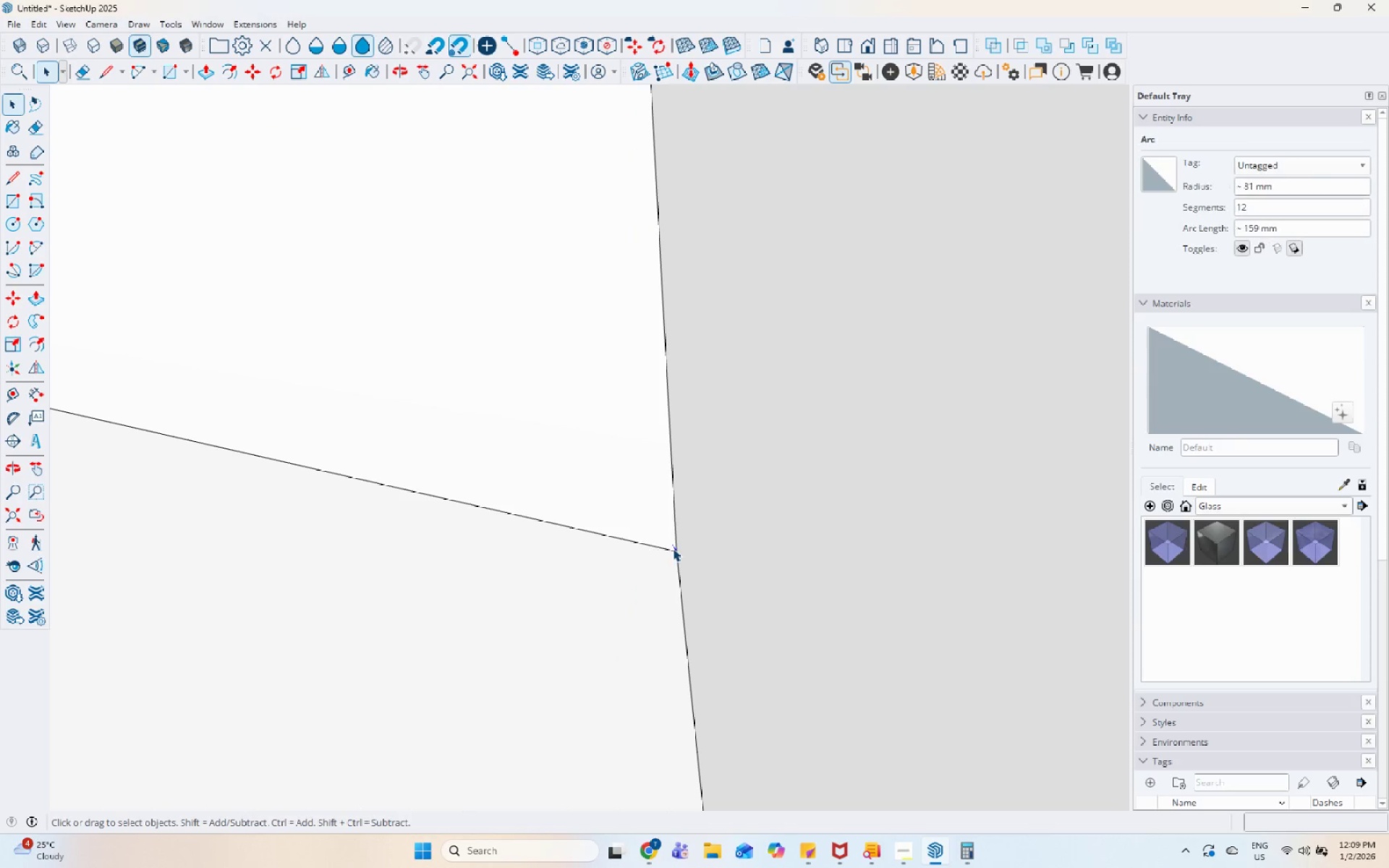 
scroll: coordinate [665, 546], scroll_direction: up, amount: 24.0
 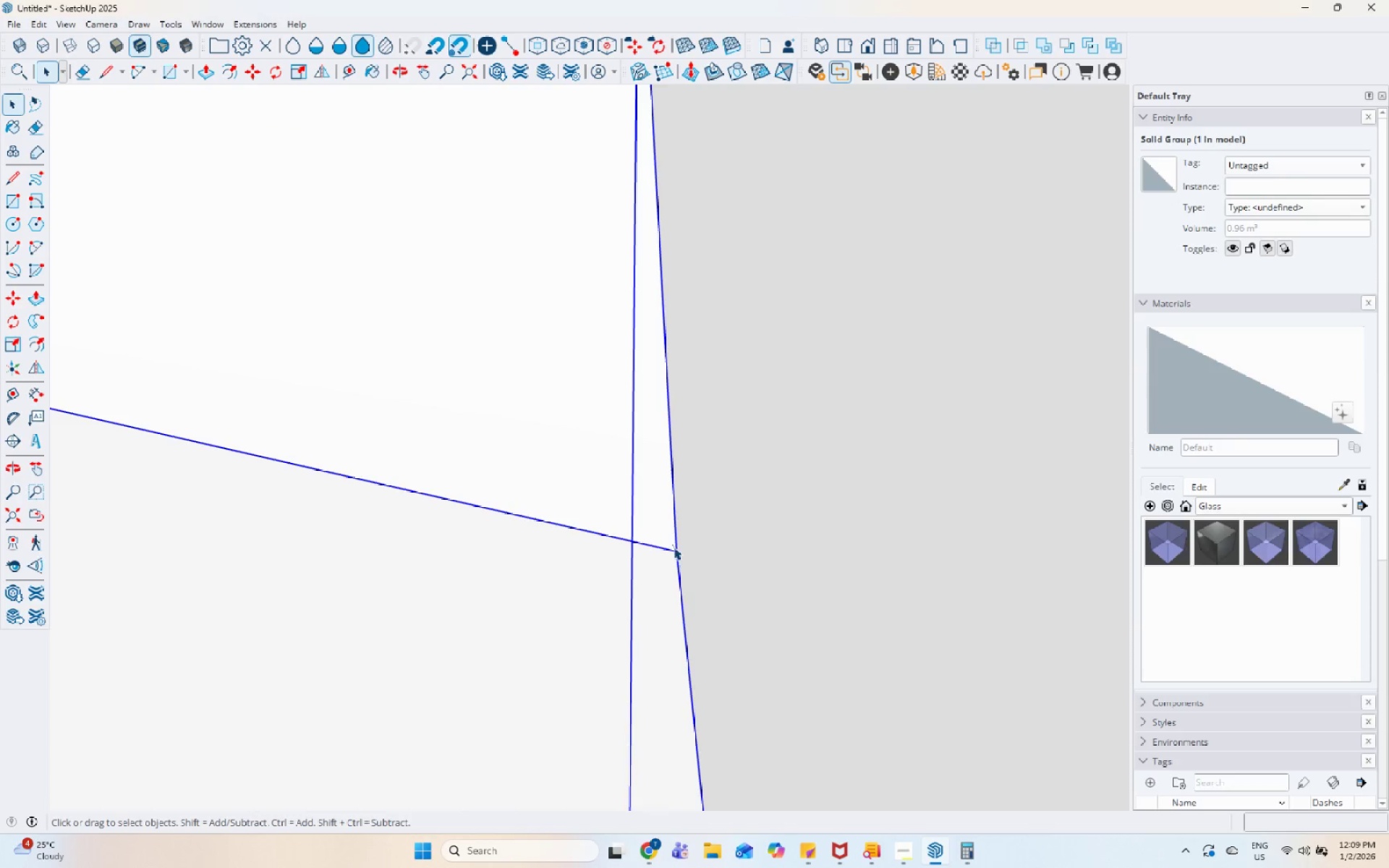 
right_click([673, 545])
 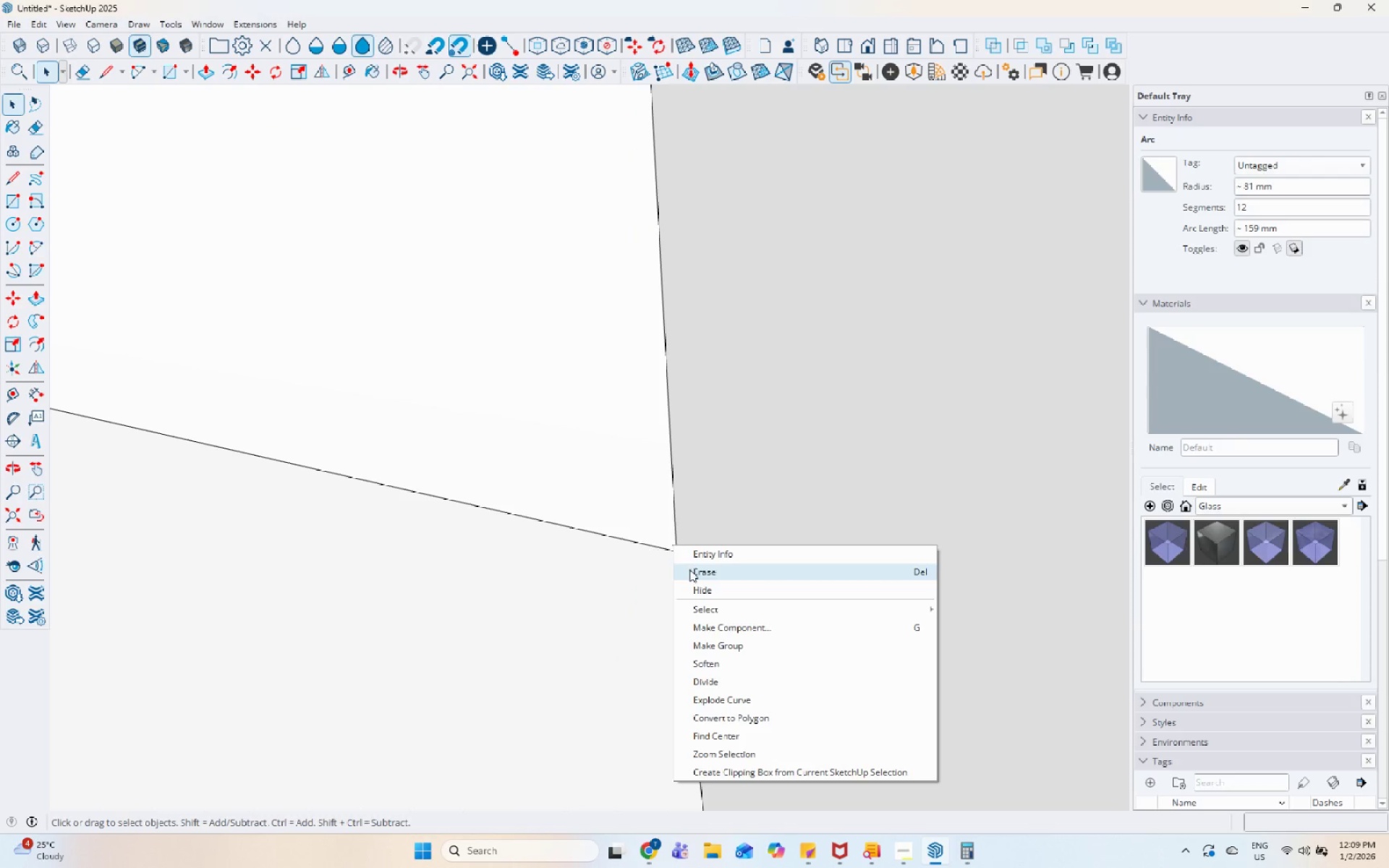 
left_click([690, 570])
 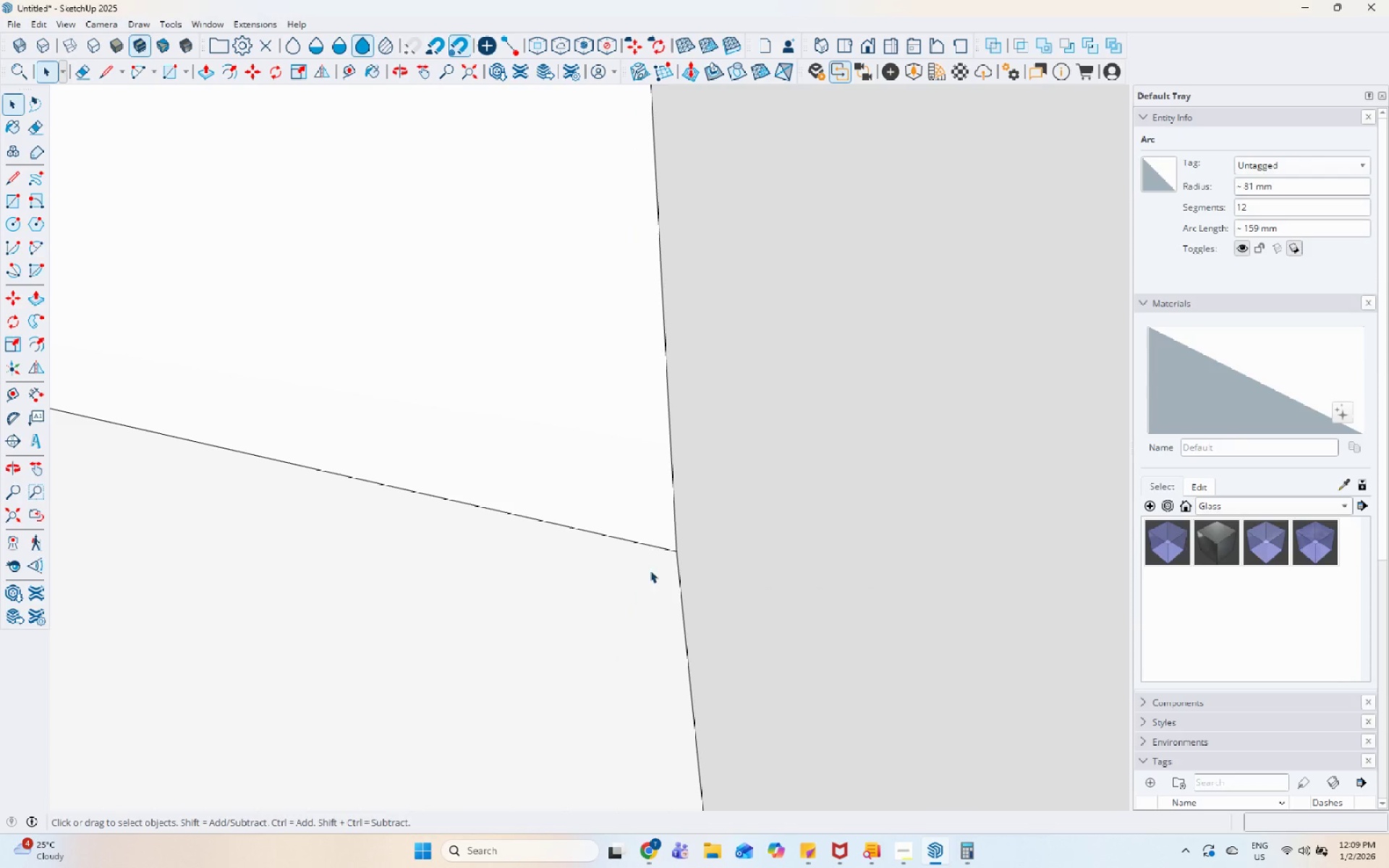 
scroll: coordinate [632, 566], scroll_direction: down, amount: 35.0
 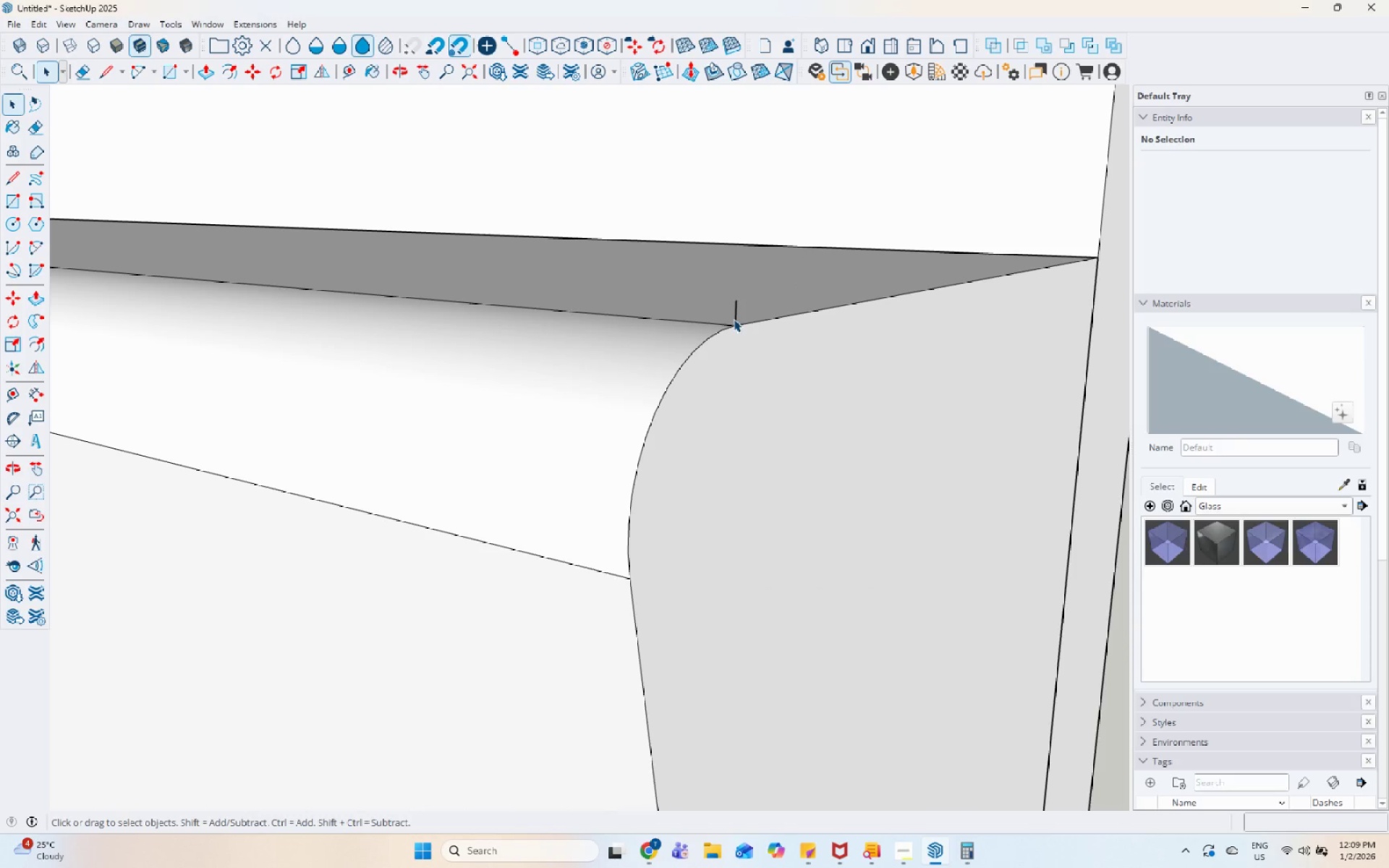 
left_click([734, 318])
 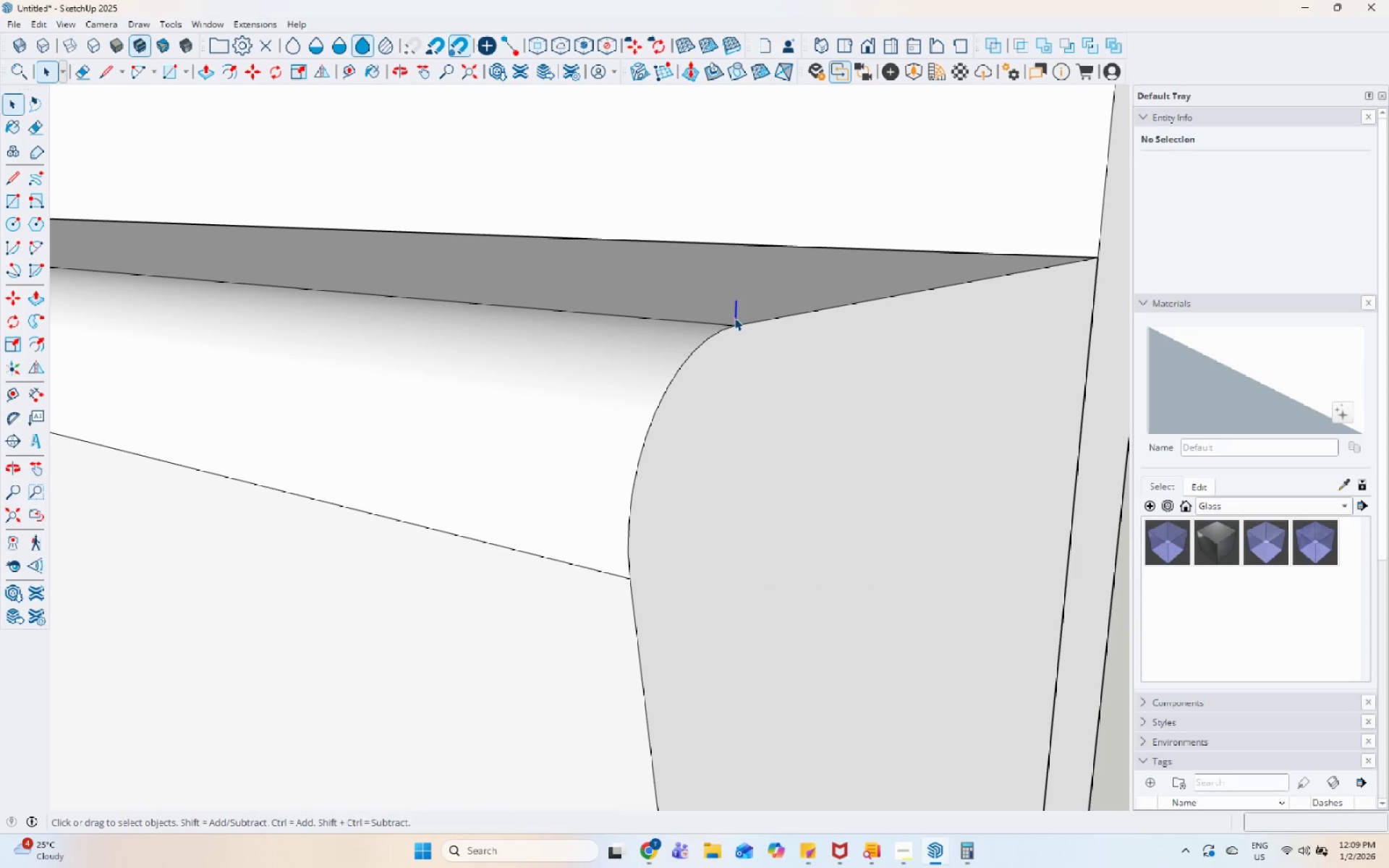 
right_click([734, 318])
 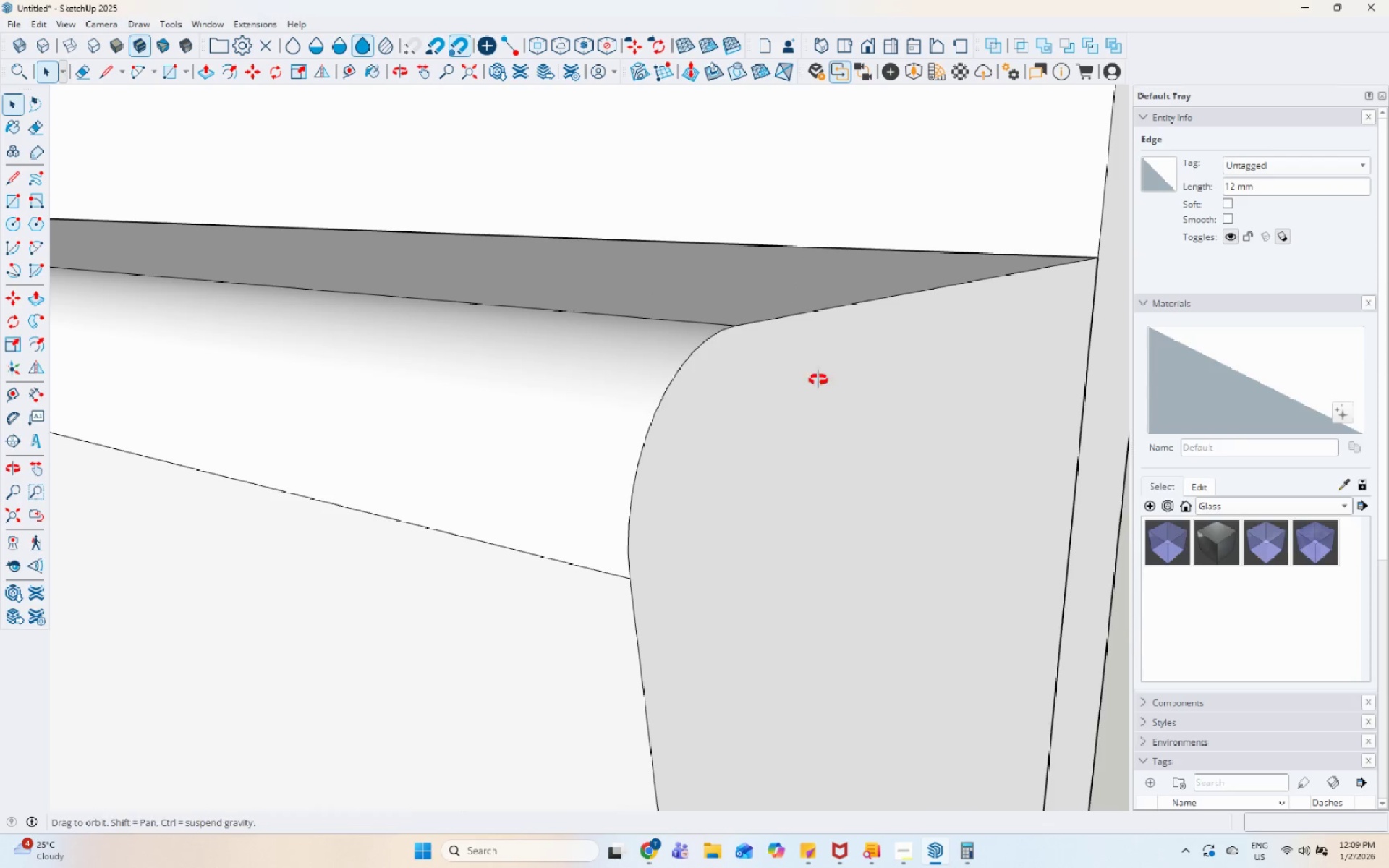 
scroll: coordinate [575, 364], scroll_direction: down, amount: 20.0
 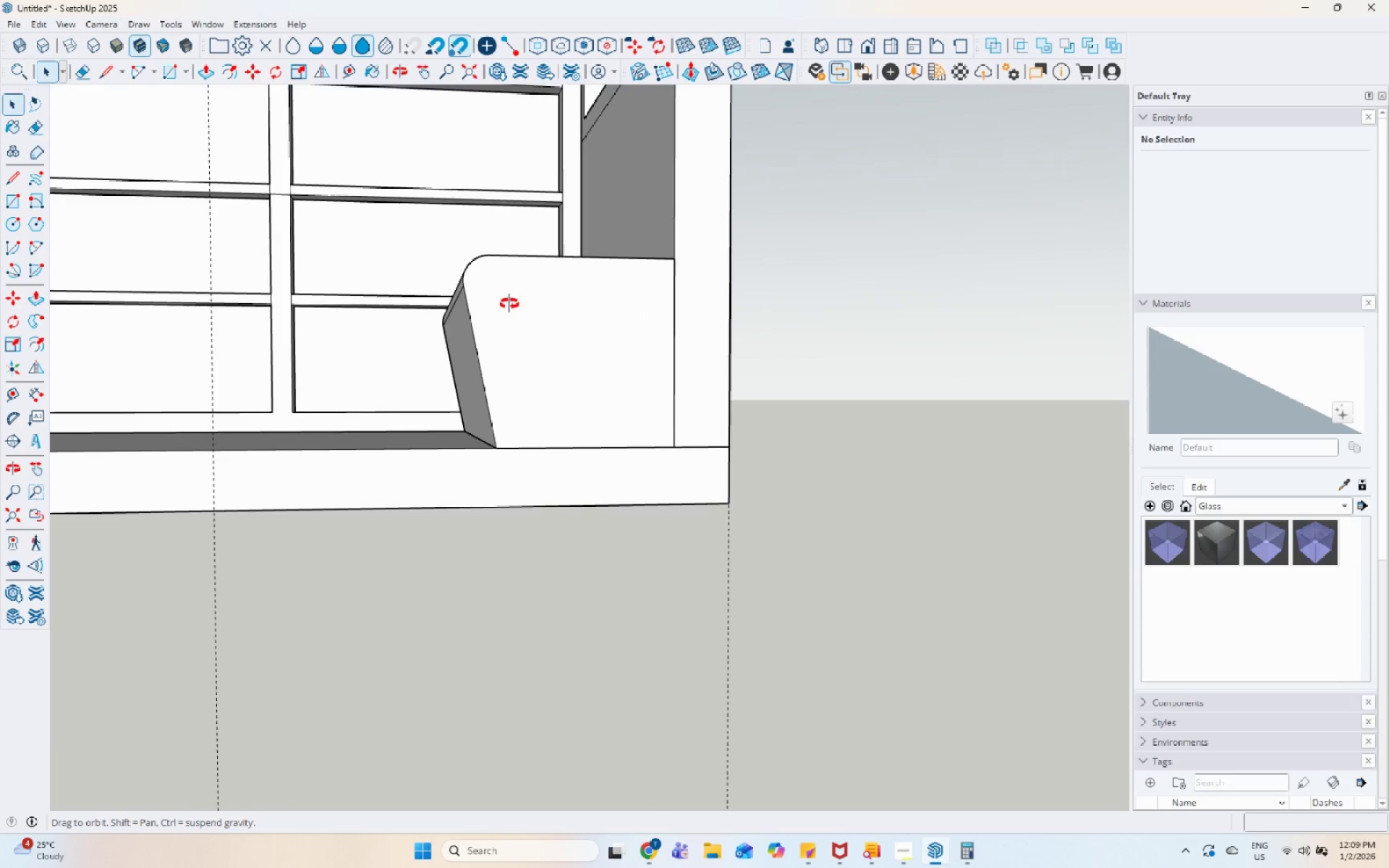 
left_click([658, 526])
 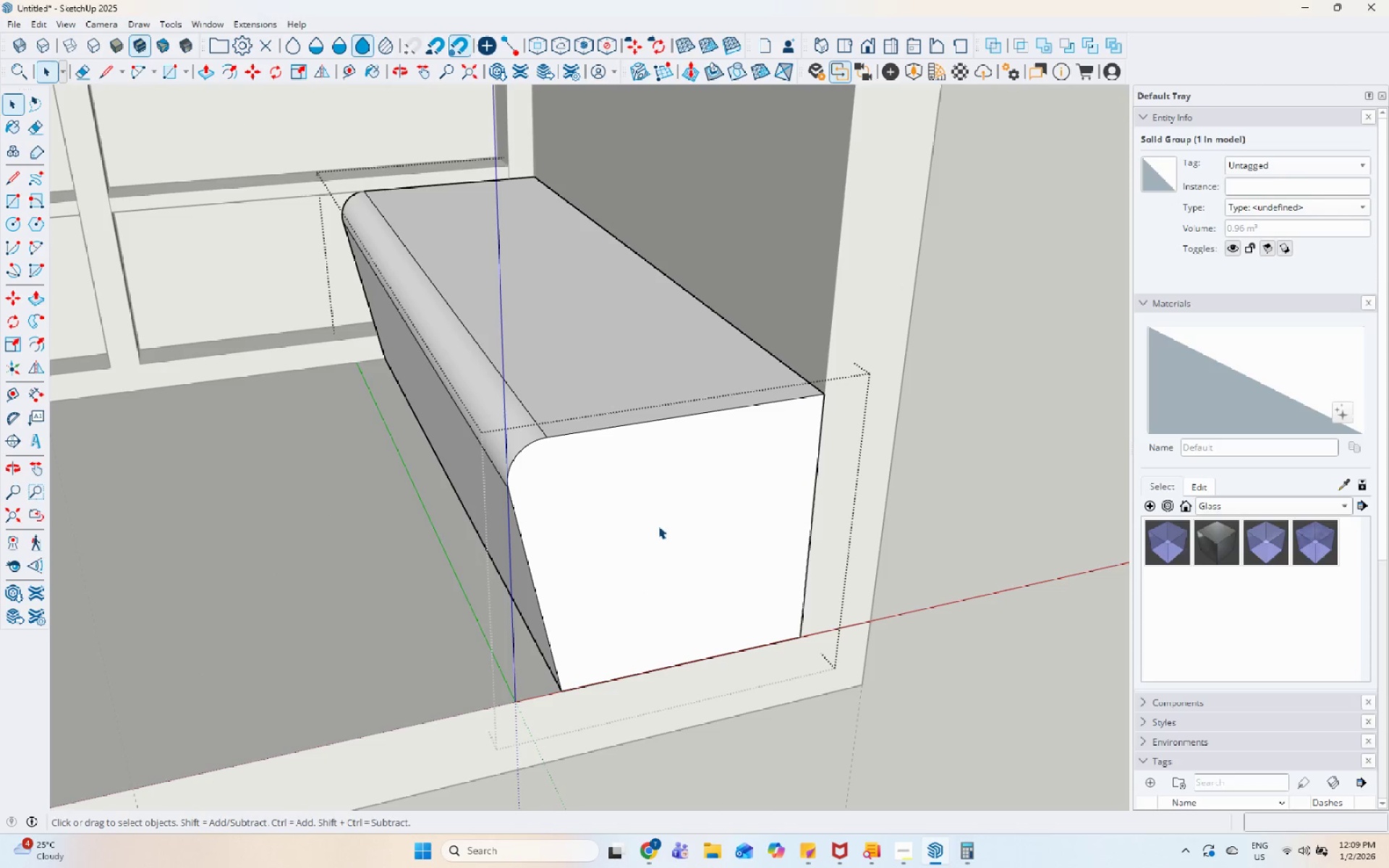 
scroll: coordinate [616, 520], scroll_direction: up, amount: 4.0
 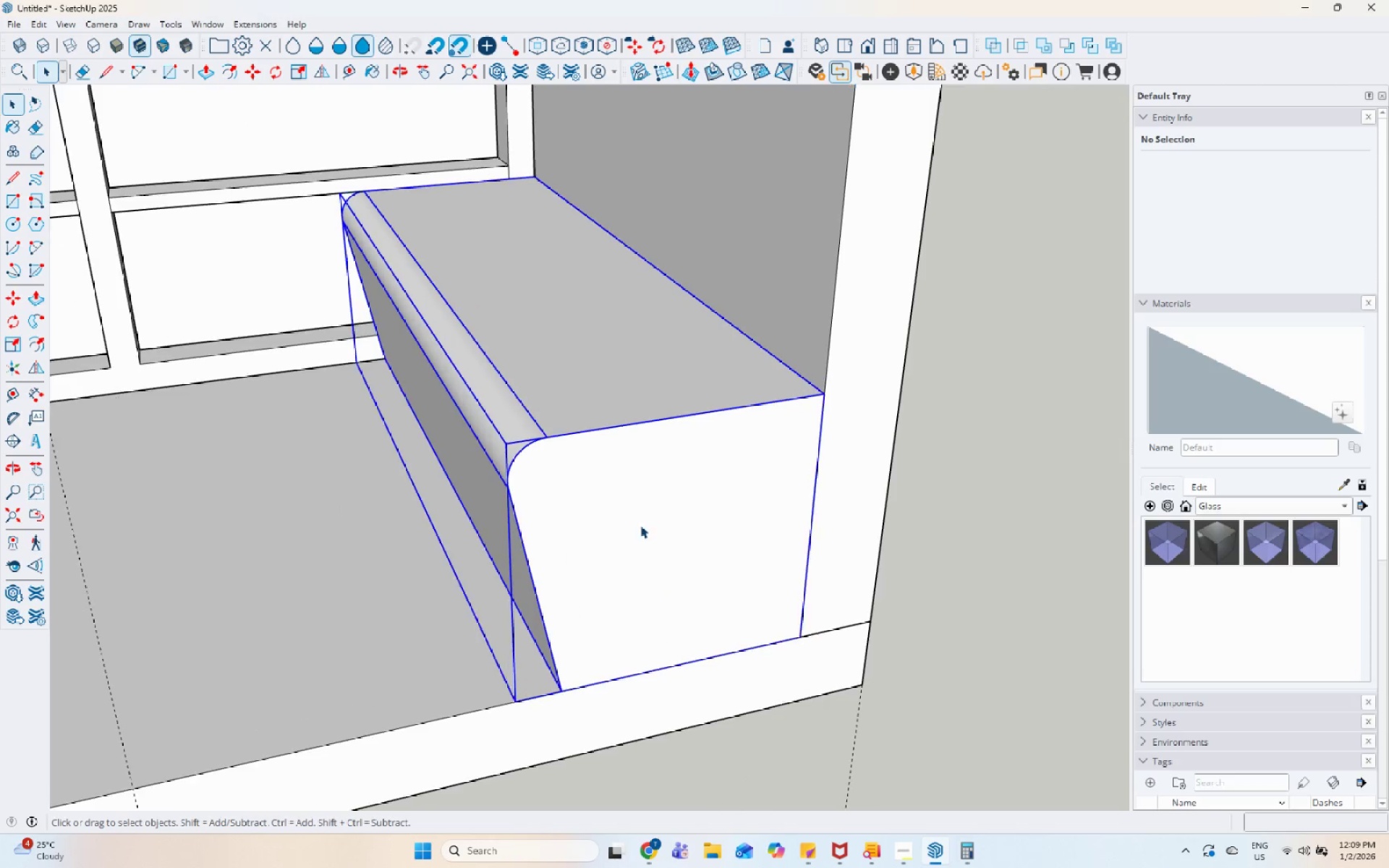 
triple_click([705, 500])
 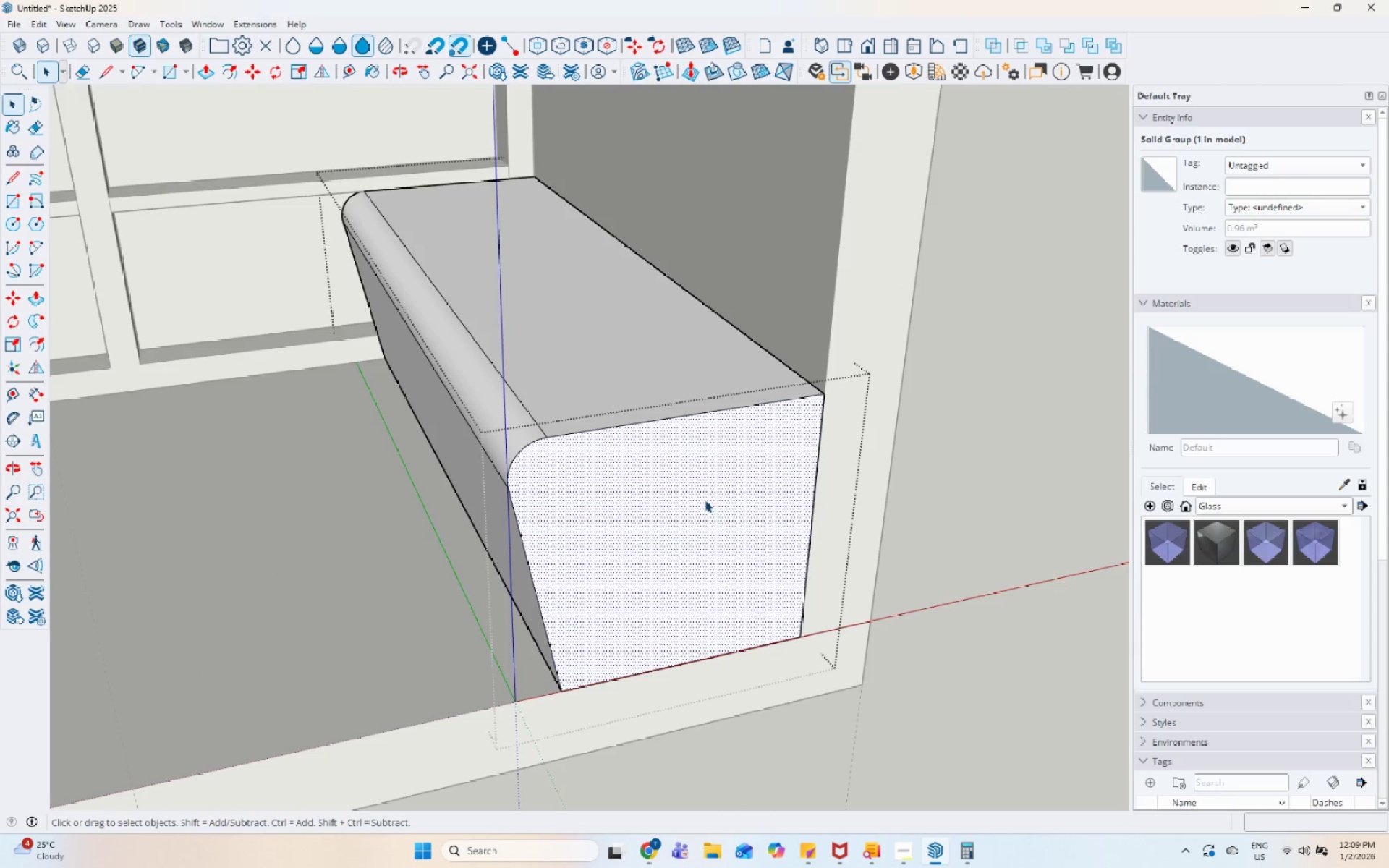 
key(P)
 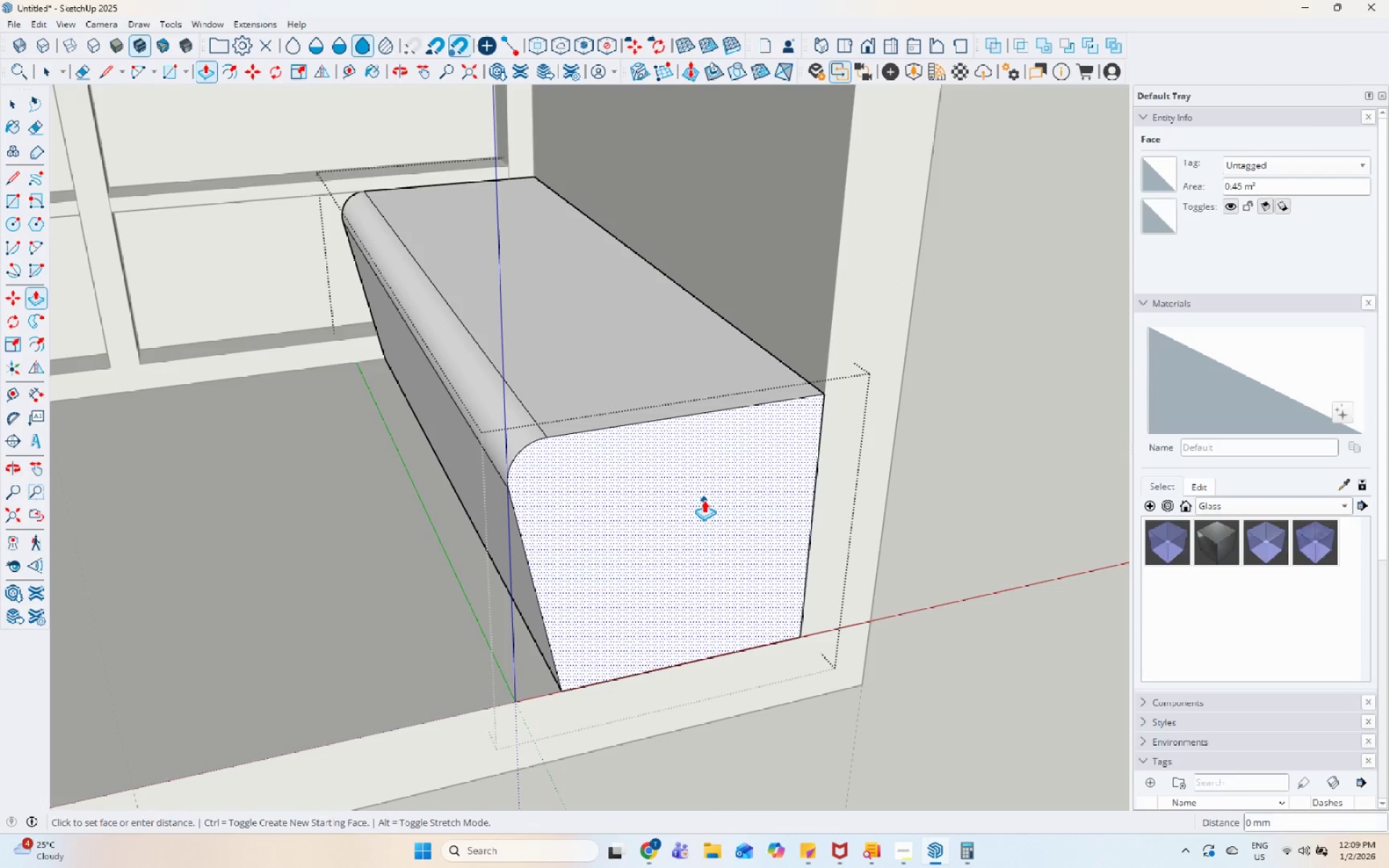 
left_click([704, 500])
 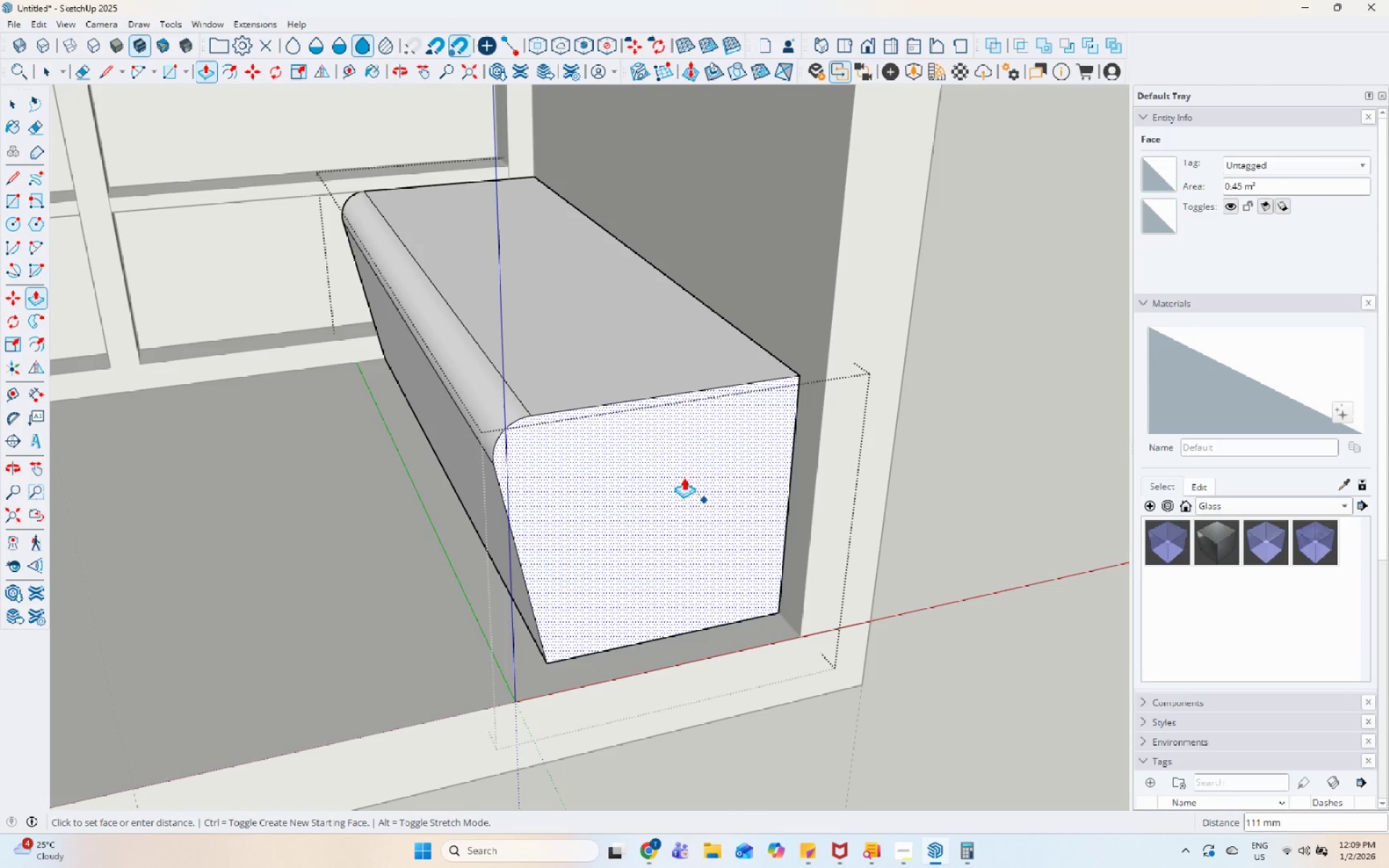 
left_click([683, 476])
 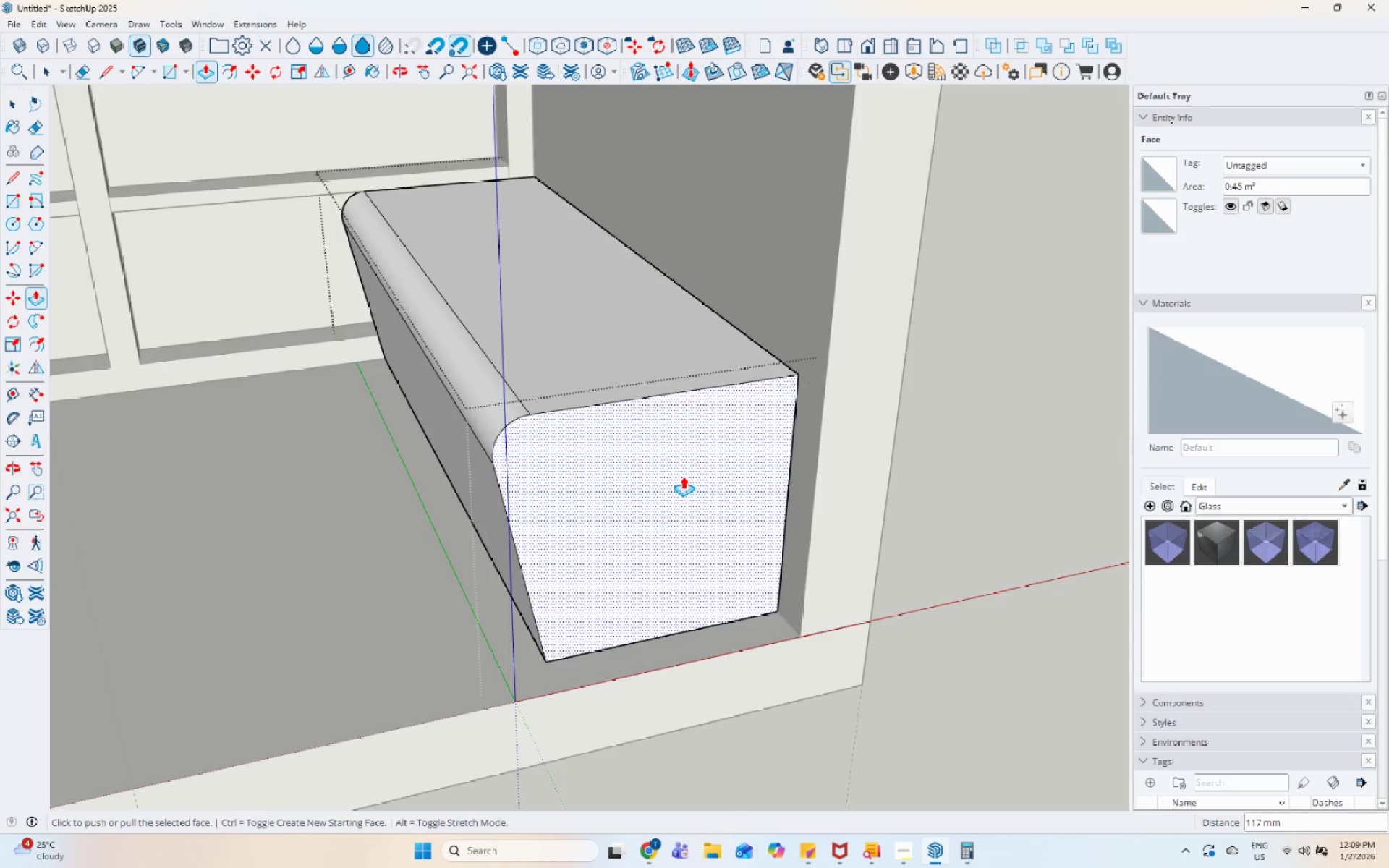 
key(Space)
 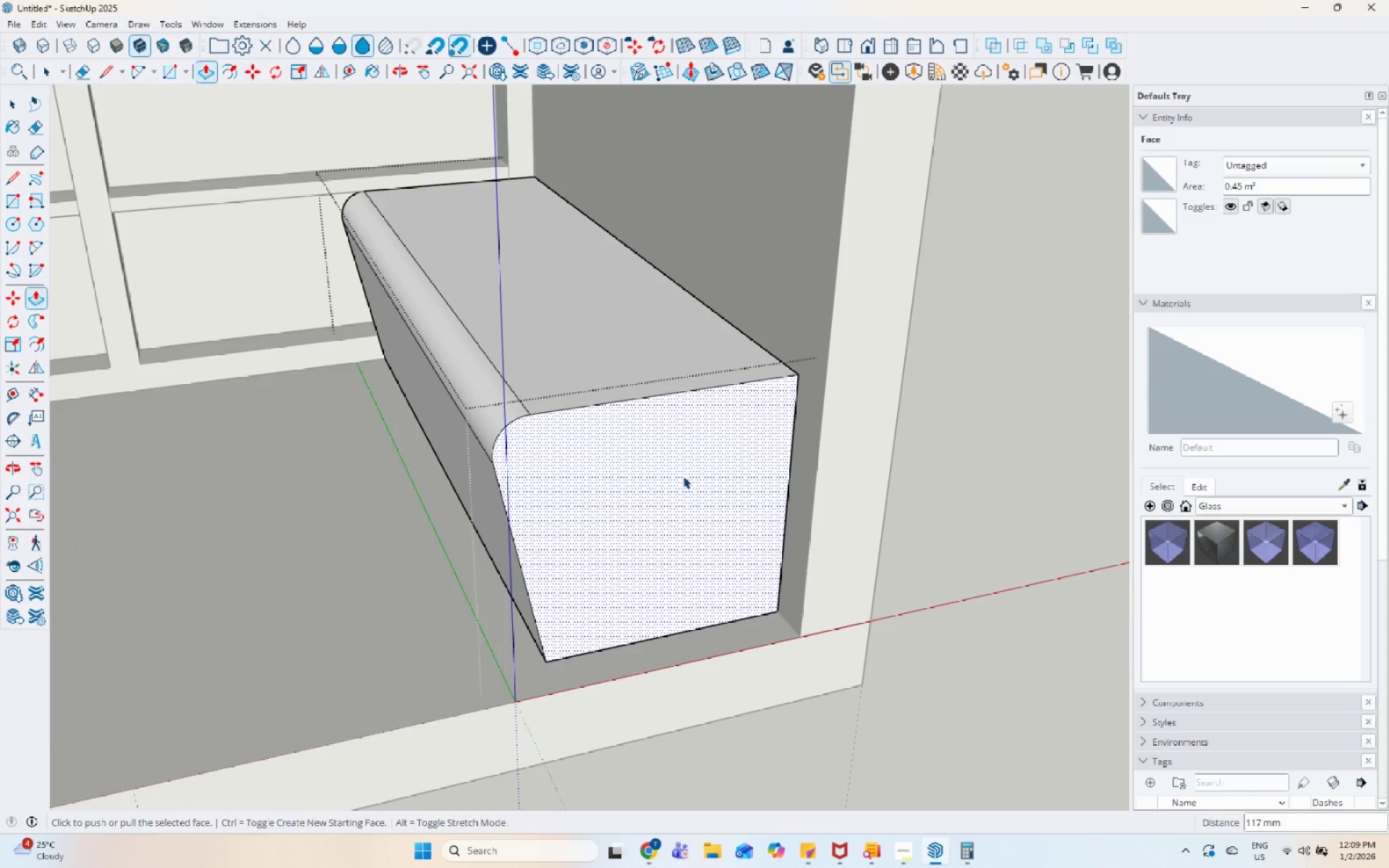 
scroll: coordinate [681, 477], scroll_direction: down, amount: 7.0
 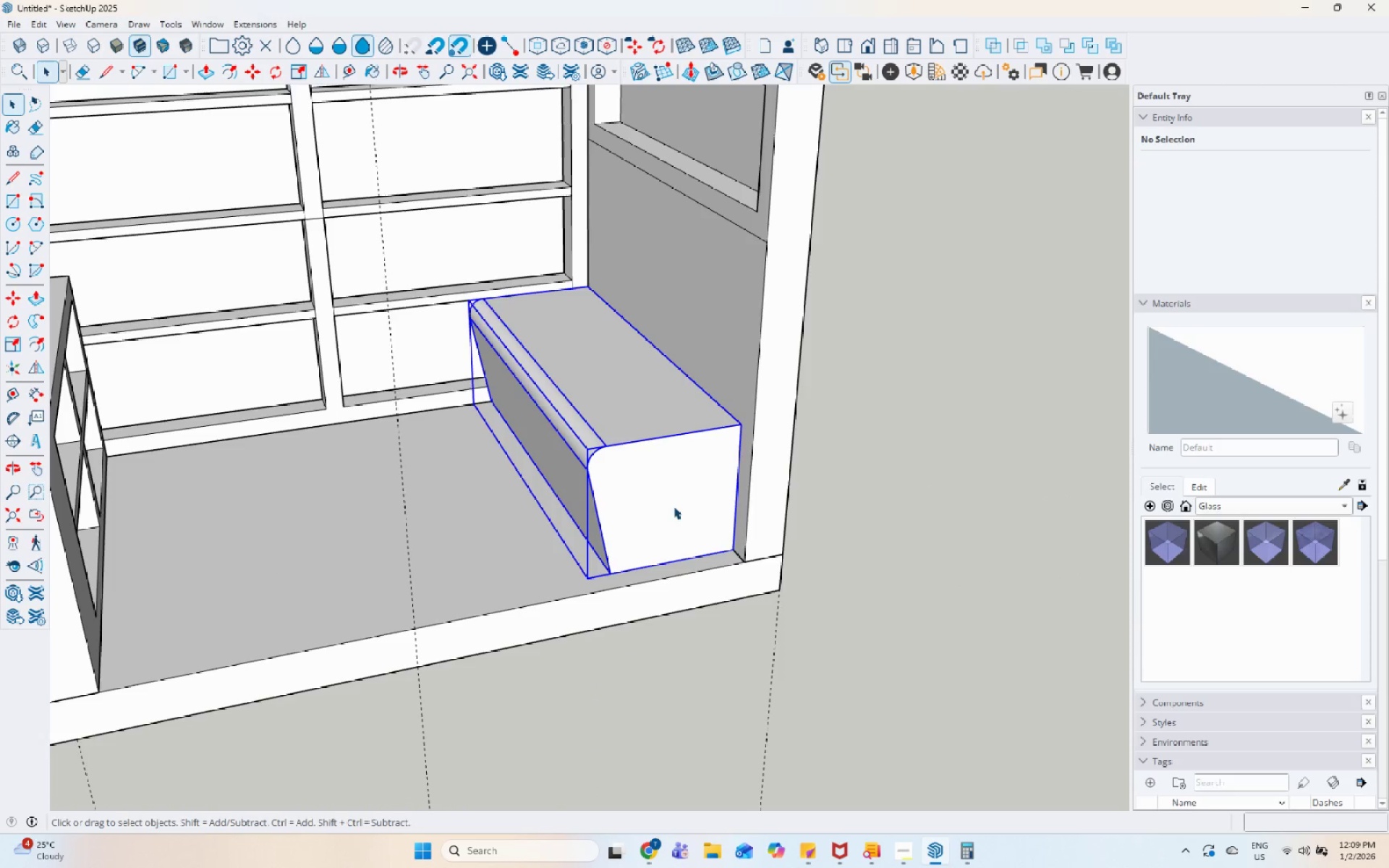 
left_click([769, 473])
 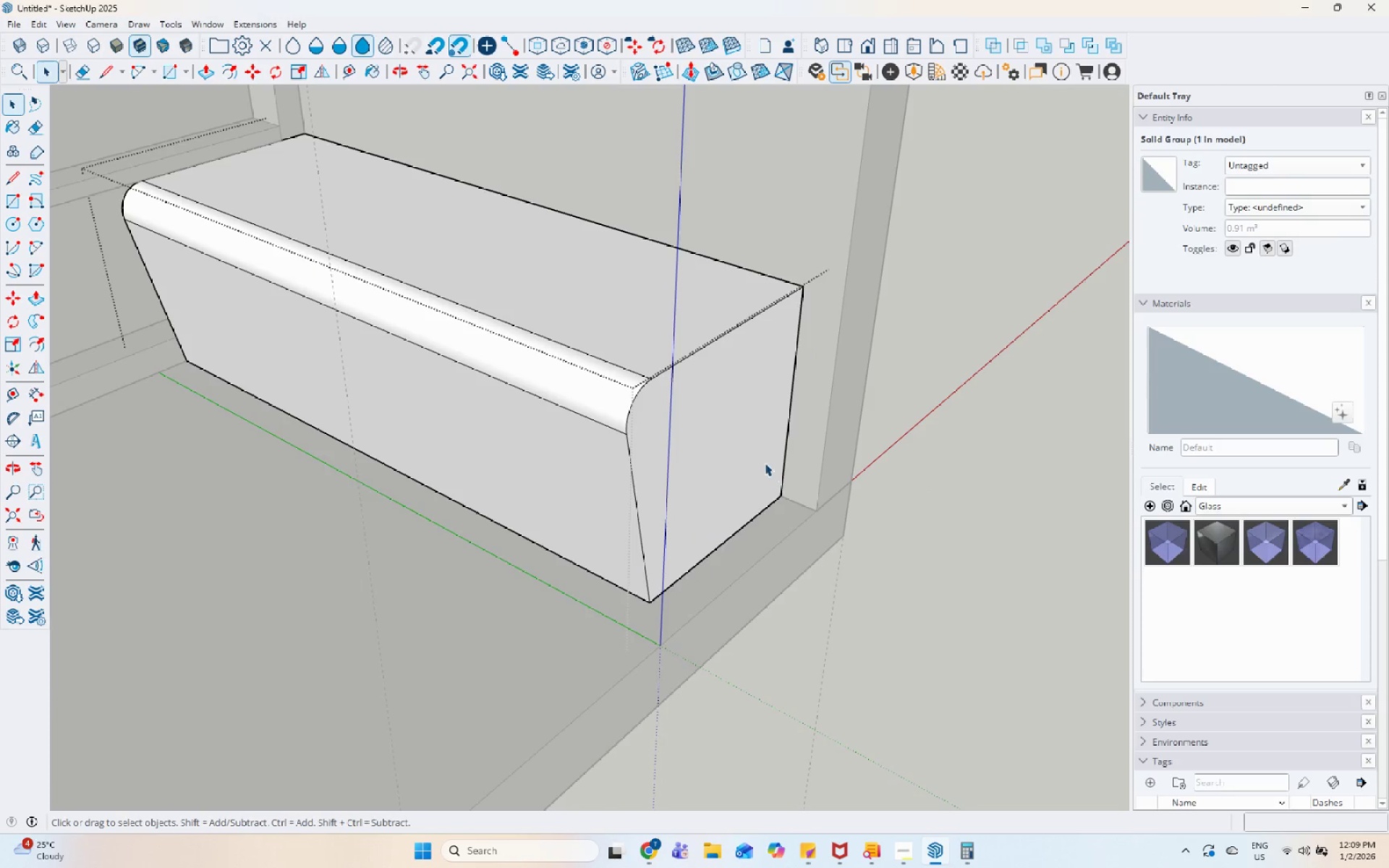 
scroll: coordinate [813, 516], scroll_direction: up, amount: 6.0
 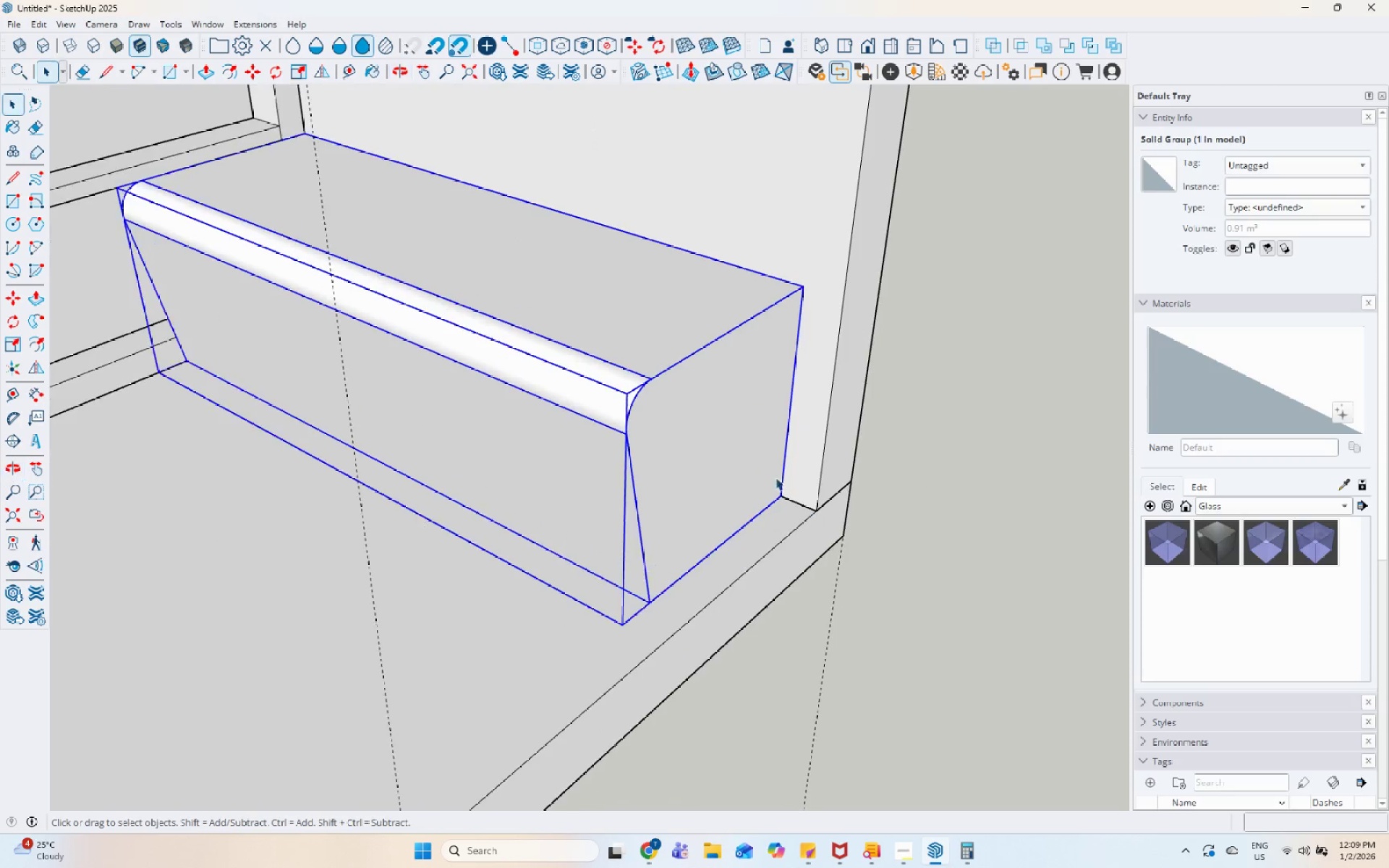 
triple_click([749, 427])
 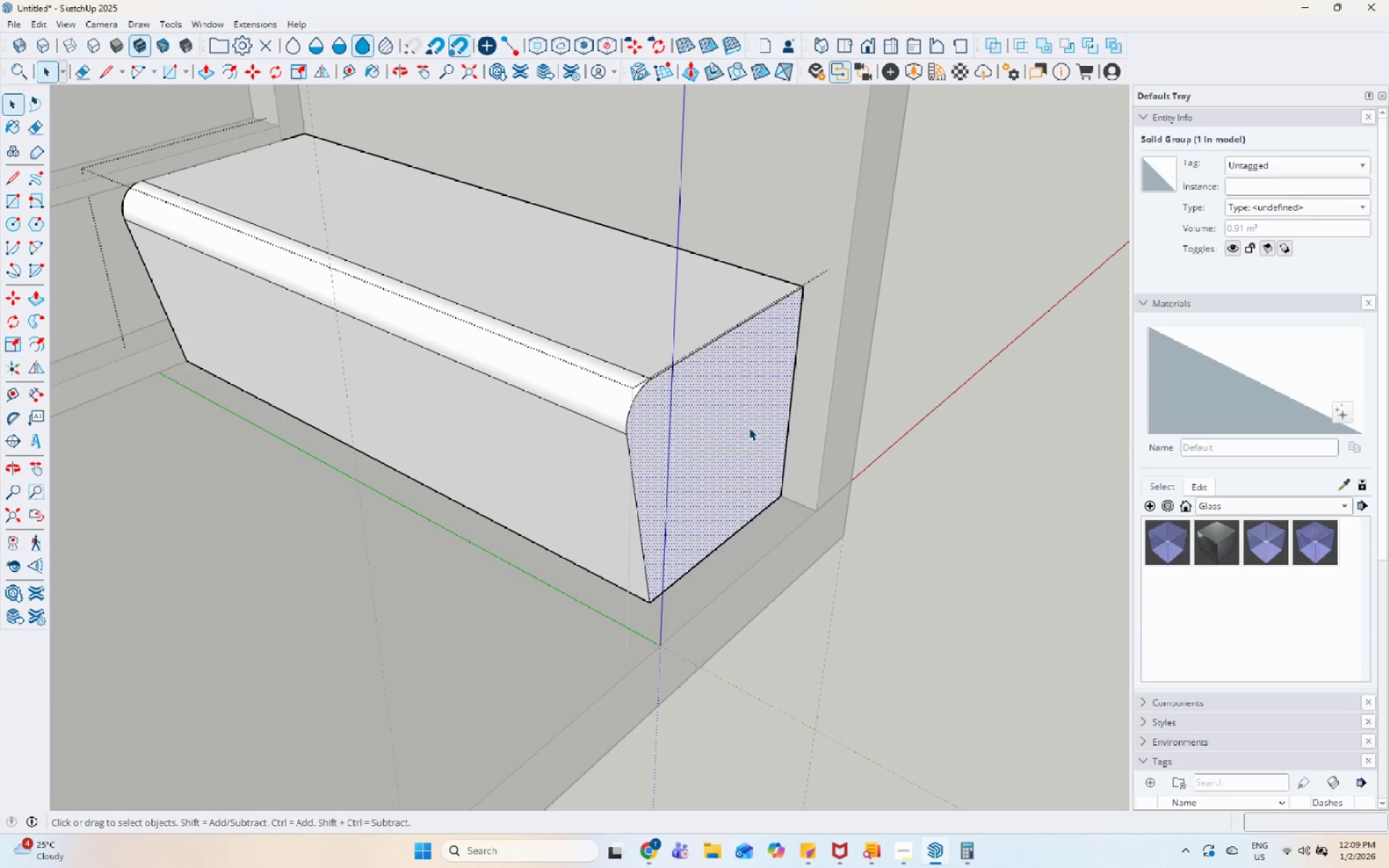 
key(P)
 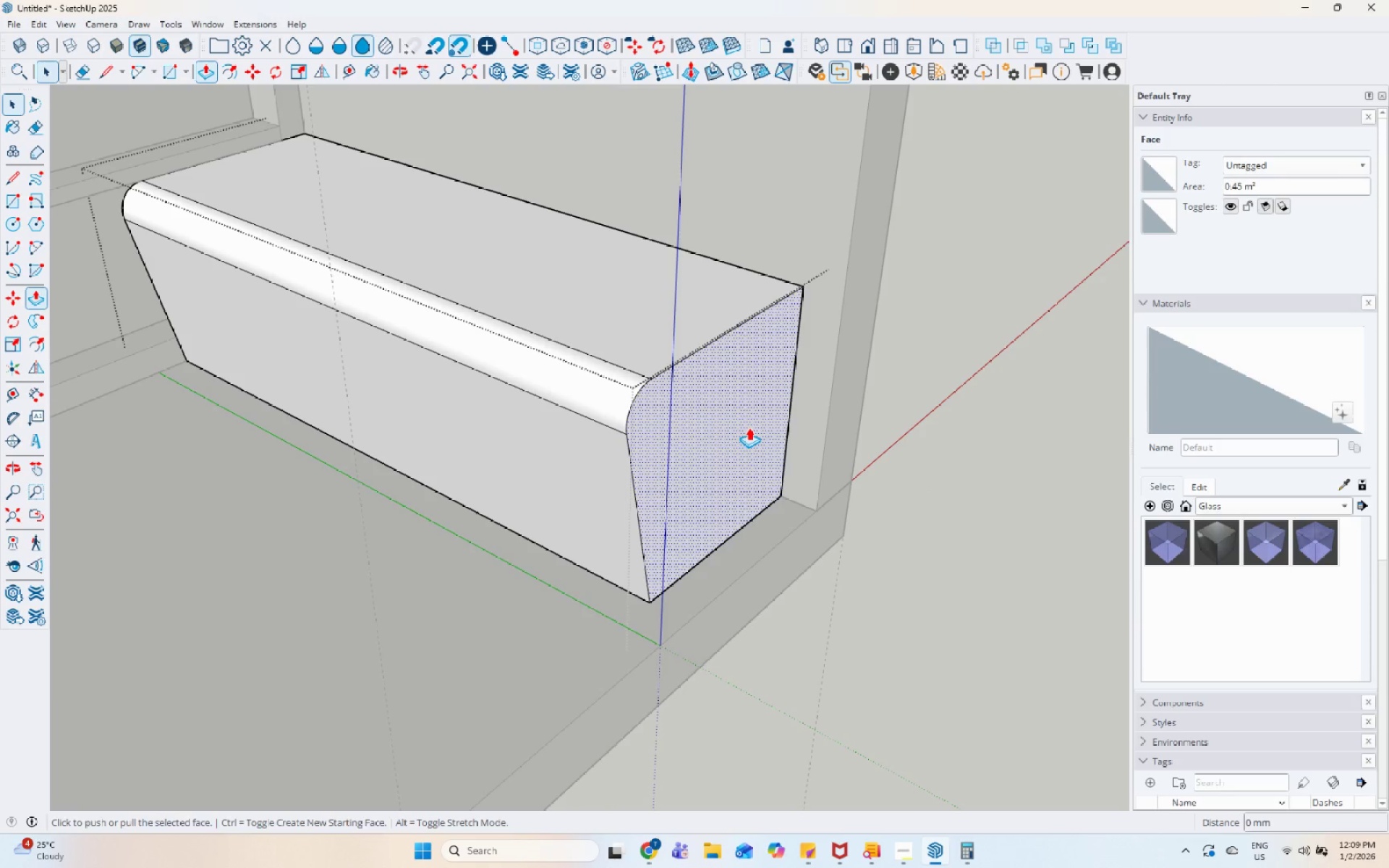 
left_click([749, 427])
 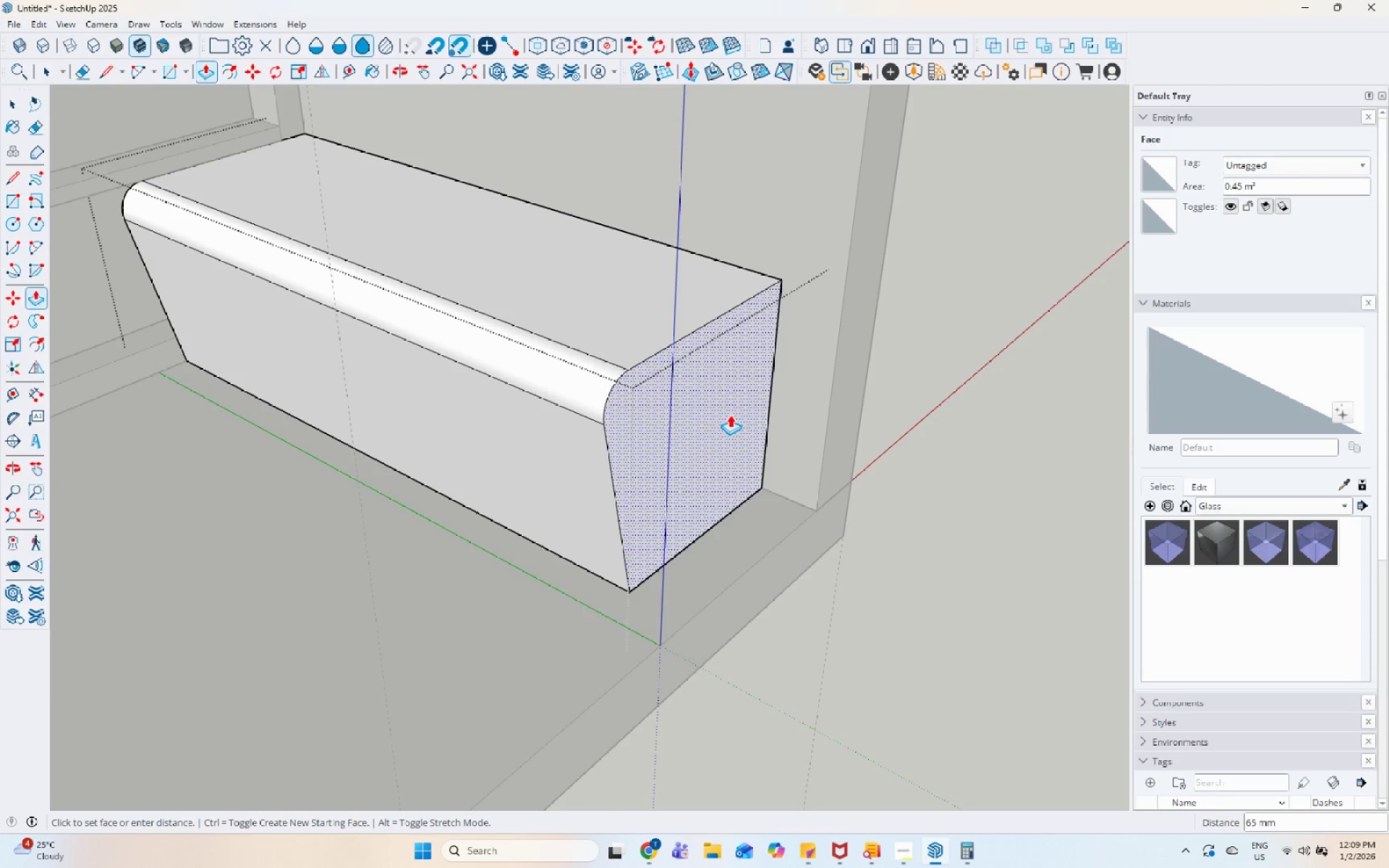 
key(Space)
 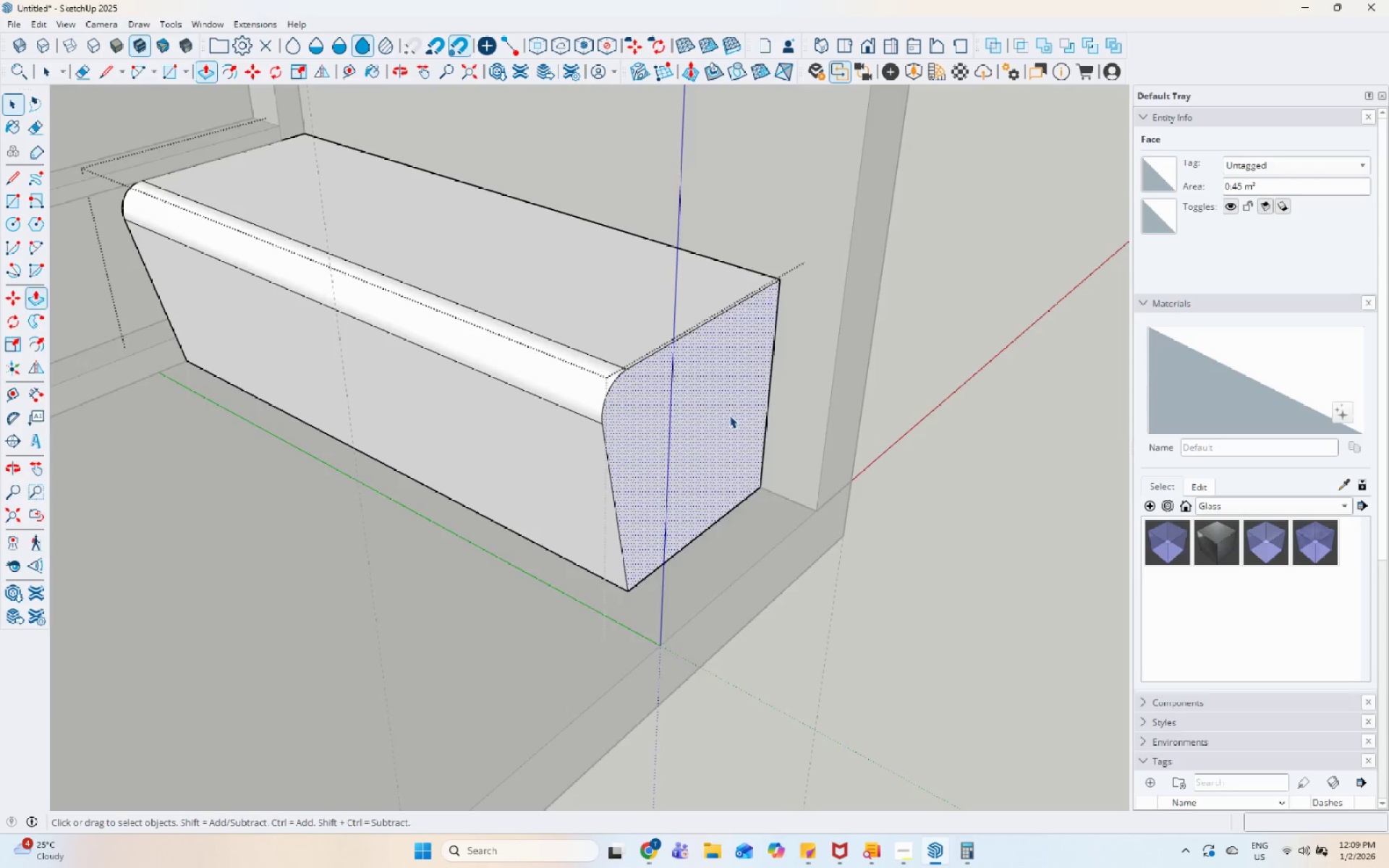 
scroll: coordinate [689, 486], scroll_direction: down, amount: 8.0
 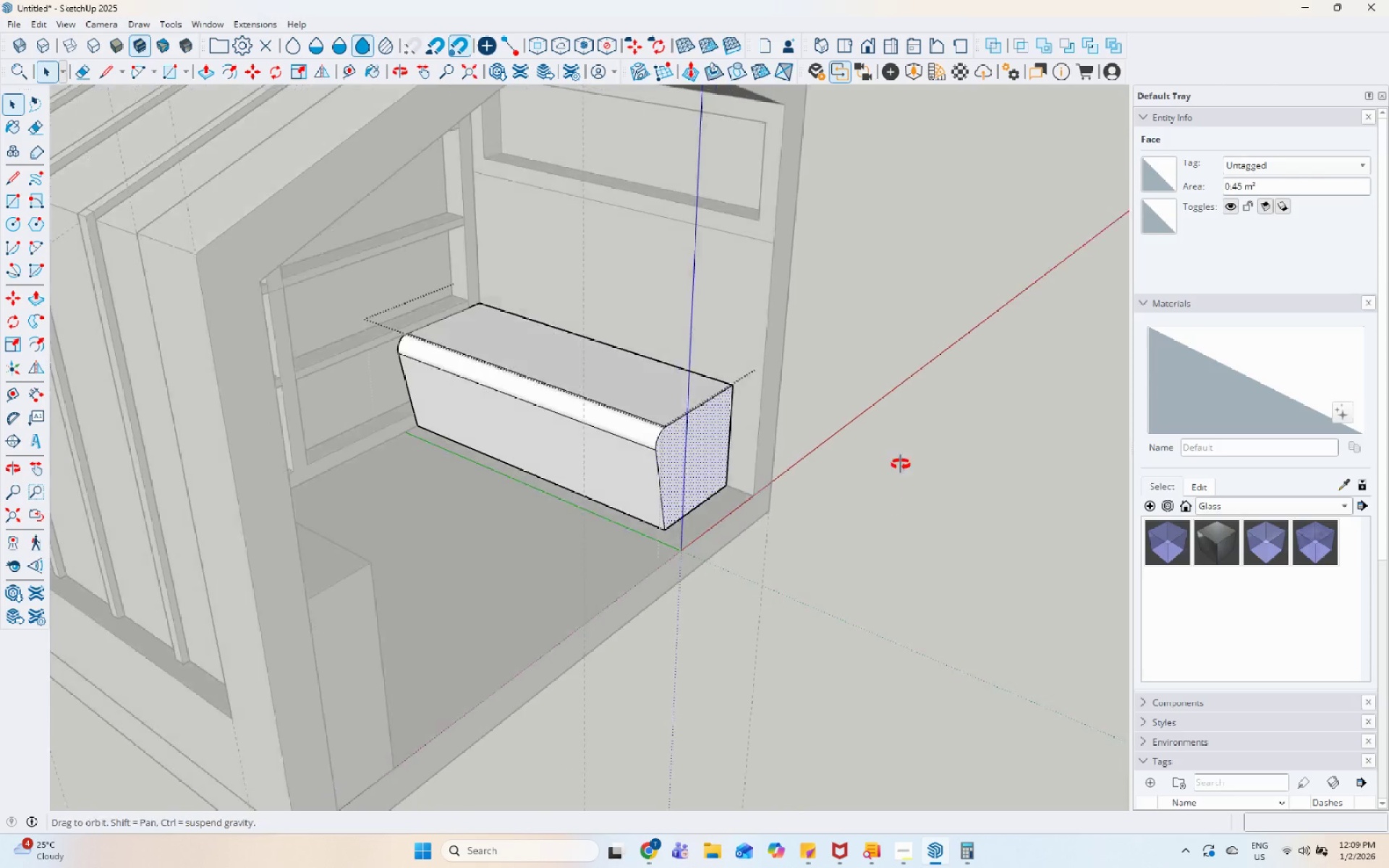 
key(Space)
 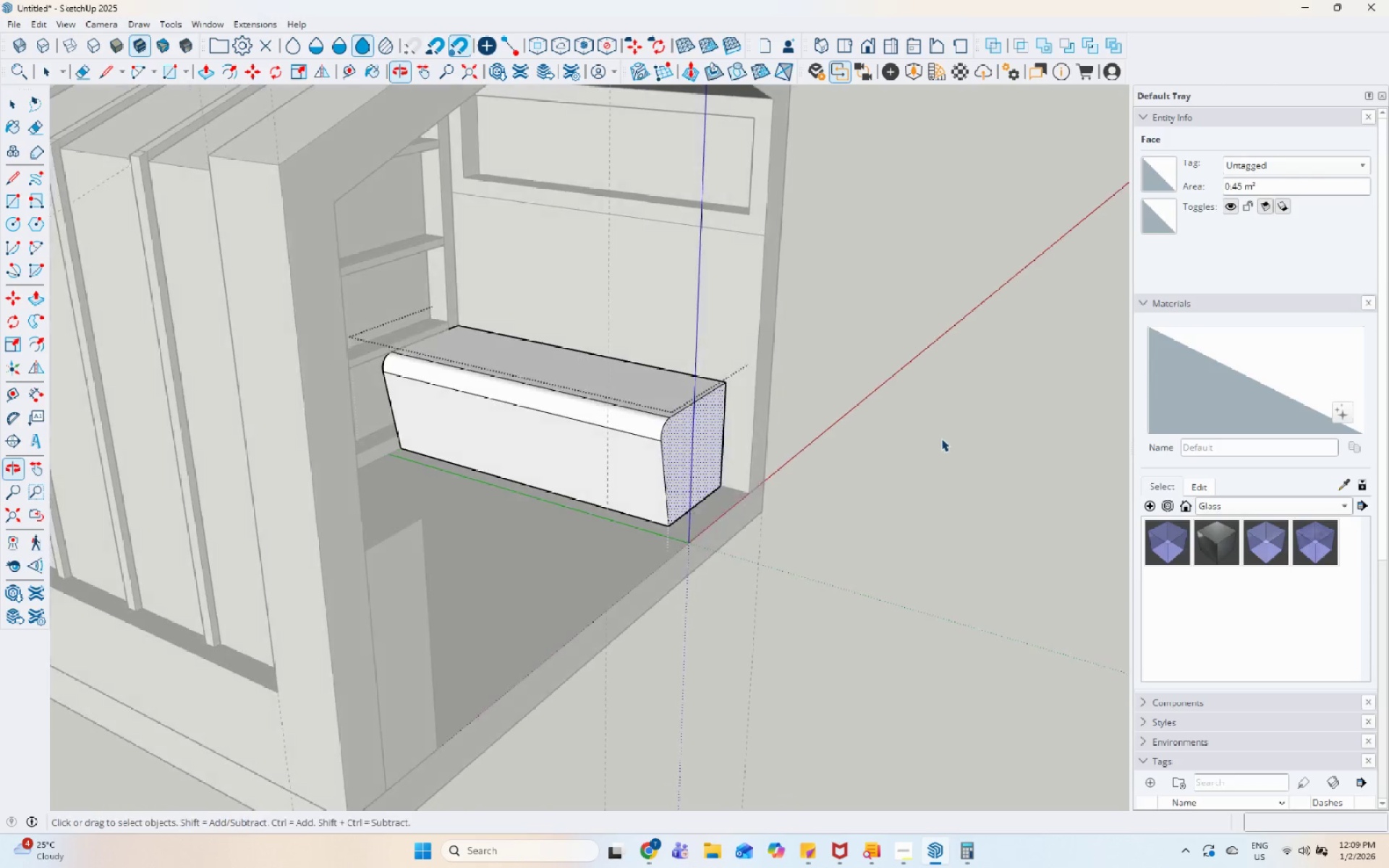 
left_click([941, 438])
 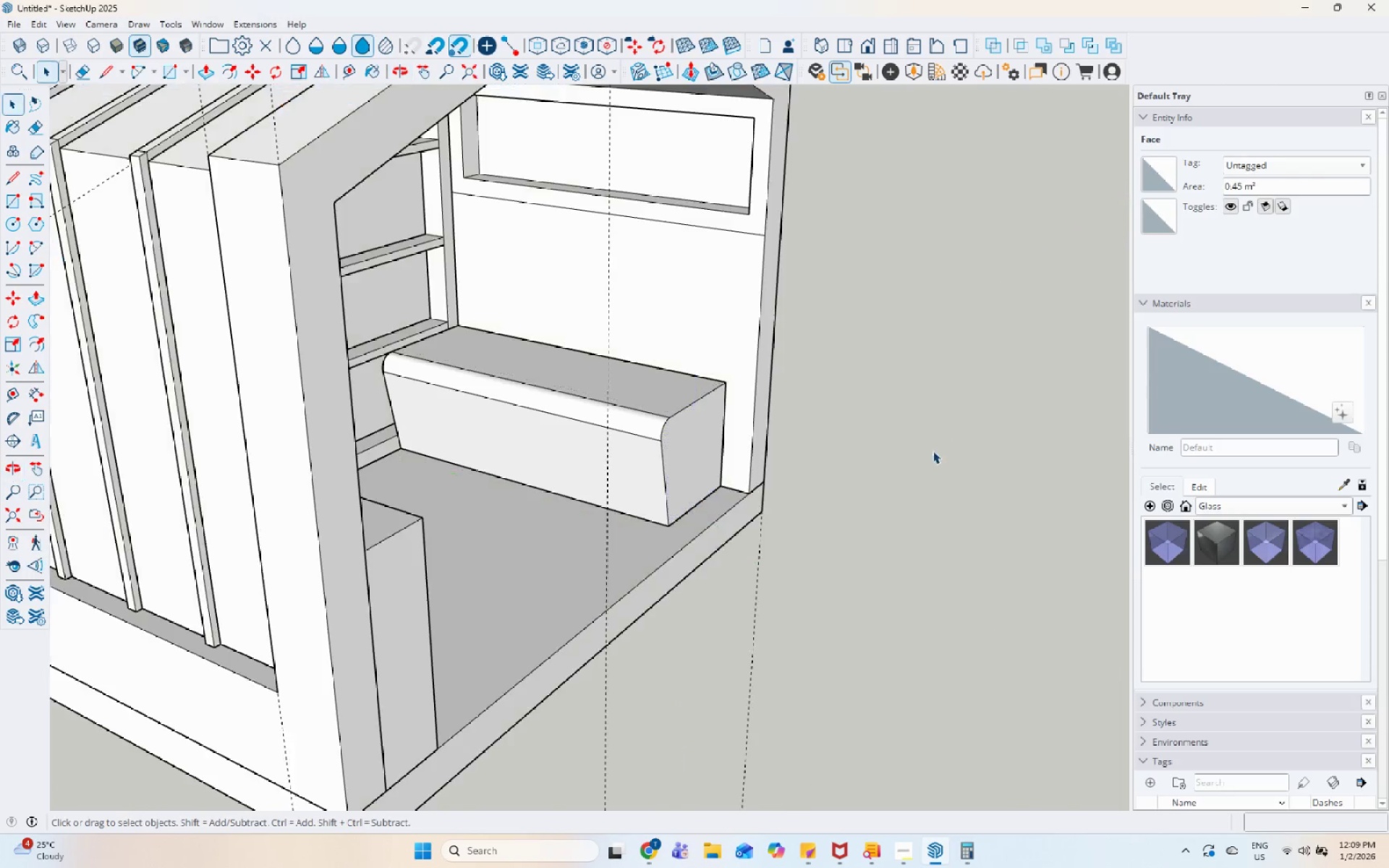 
key(Escape)
 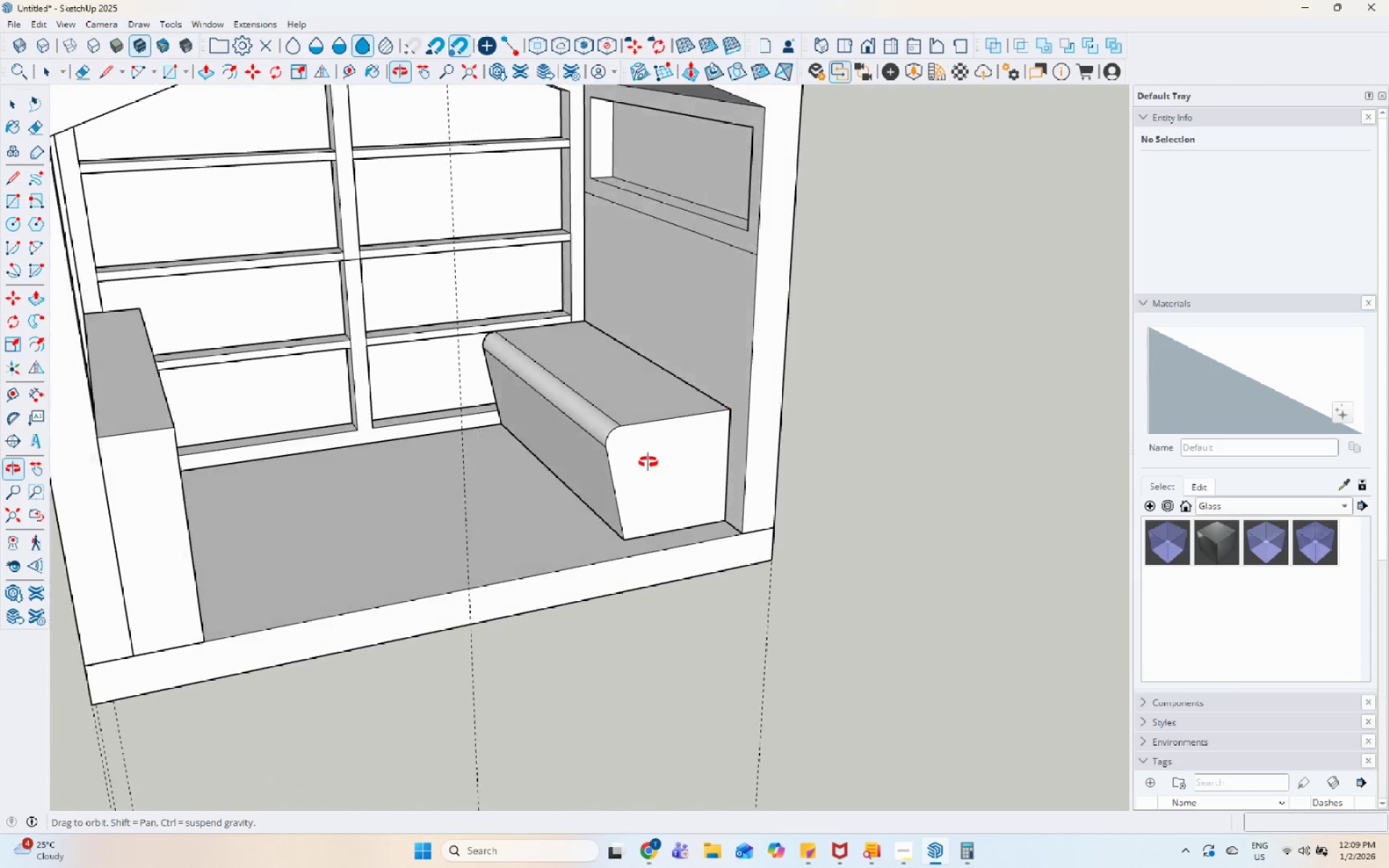 
scroll: coordinate [417, 477], scroll_direction: up, amount: 12.0
 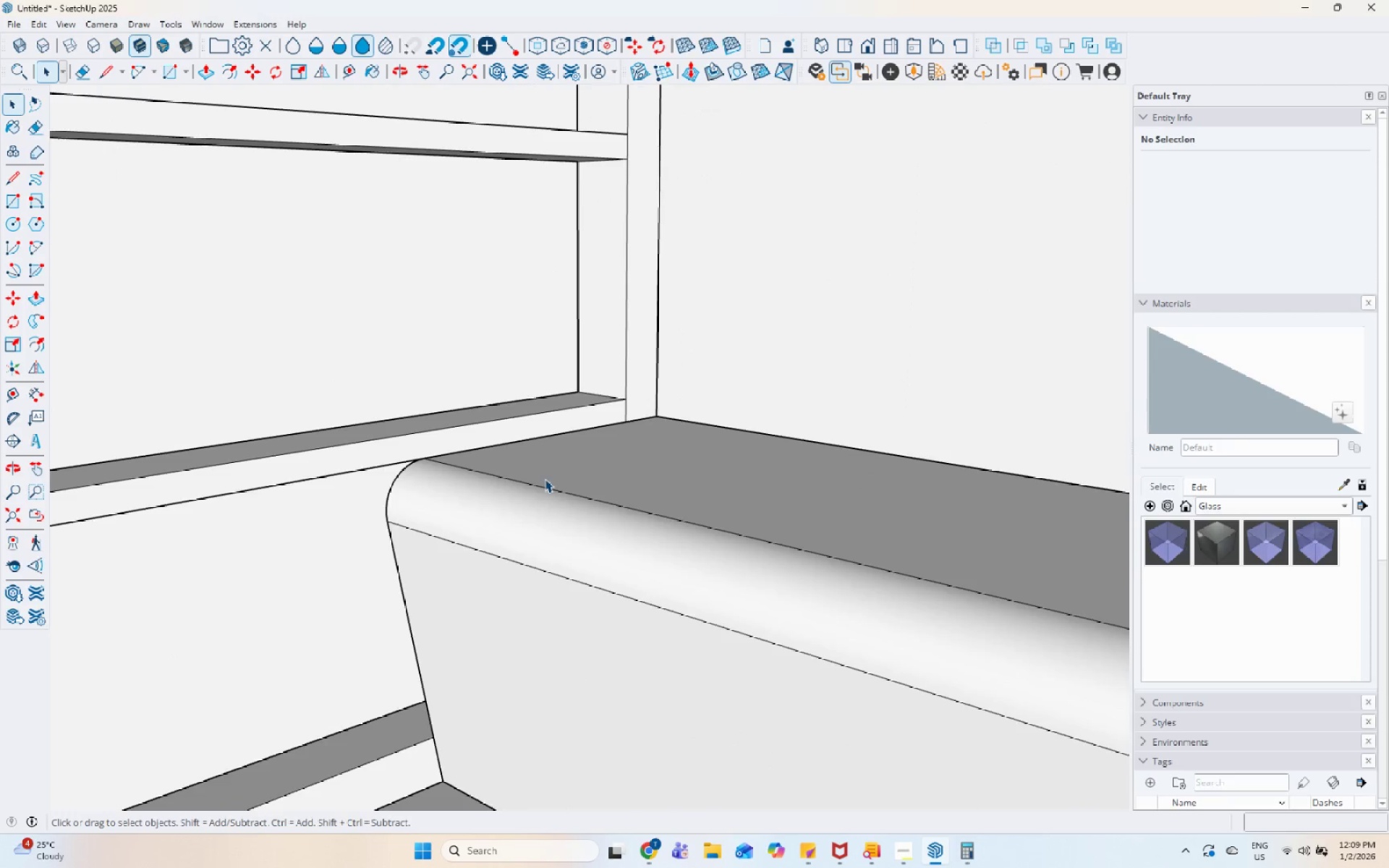 
scroll: coordinate [725, 493], scroll_direction: down, amount: 9.0
 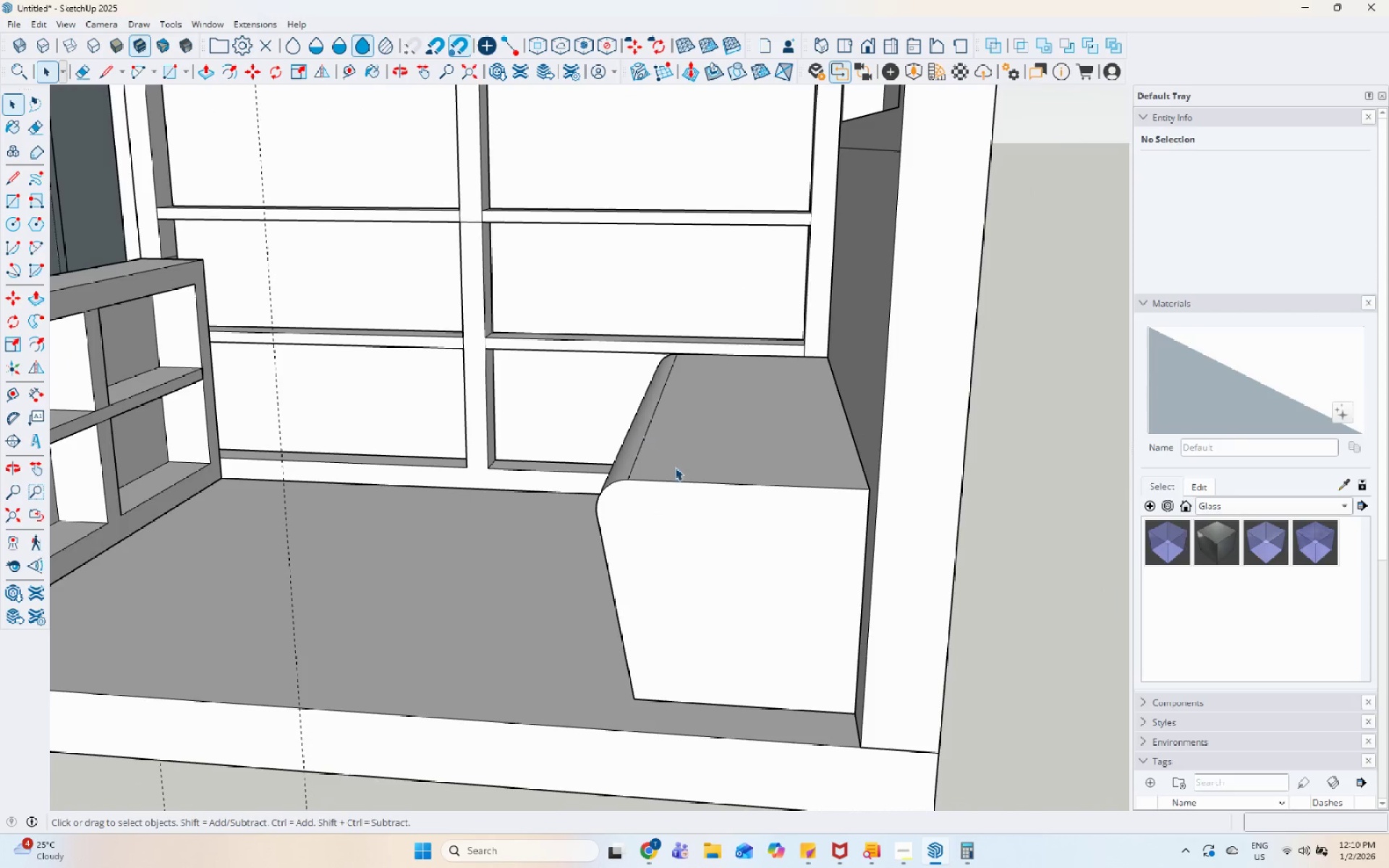 
double_click([693, 451])
 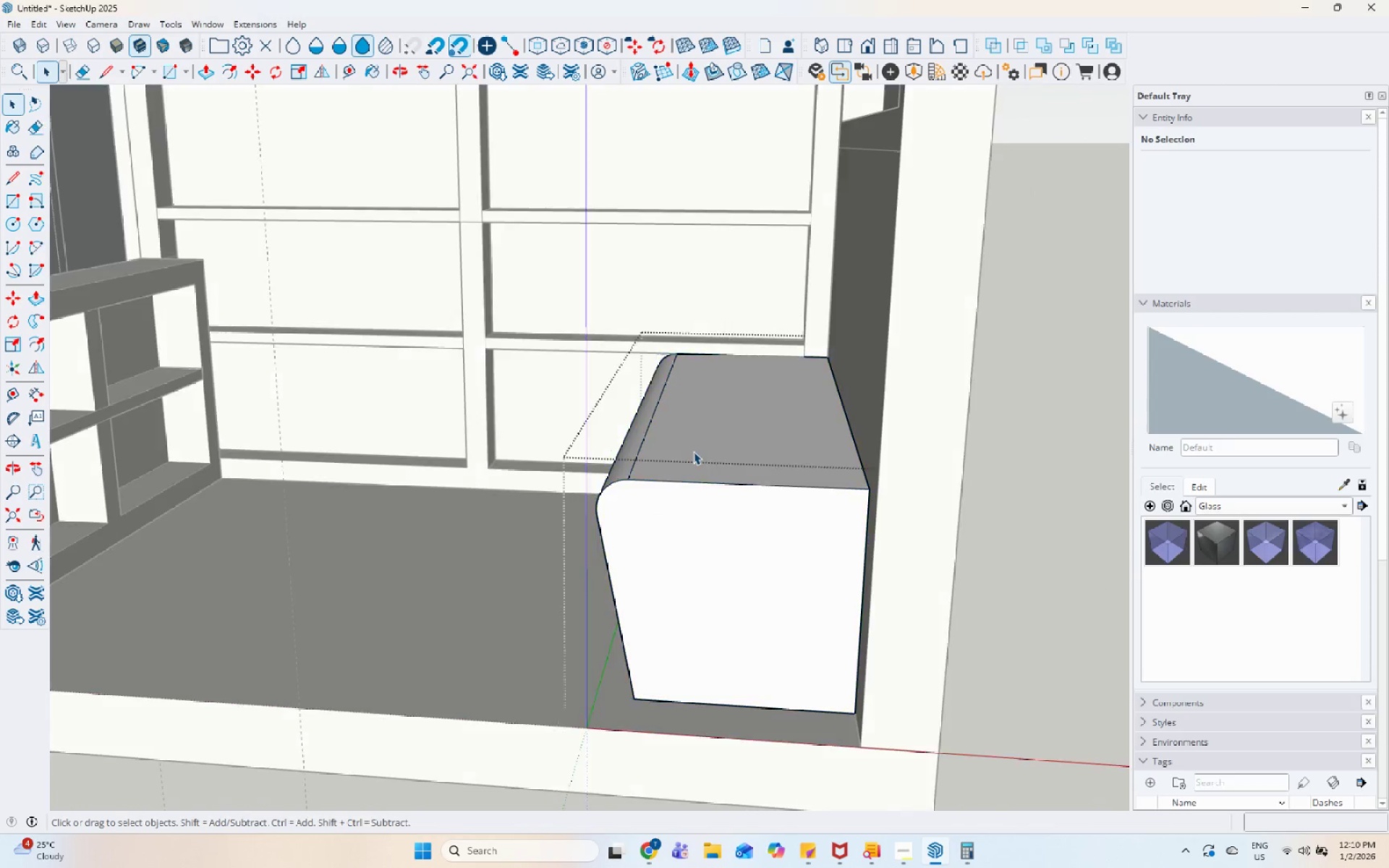 
triple_click([715, 433])
 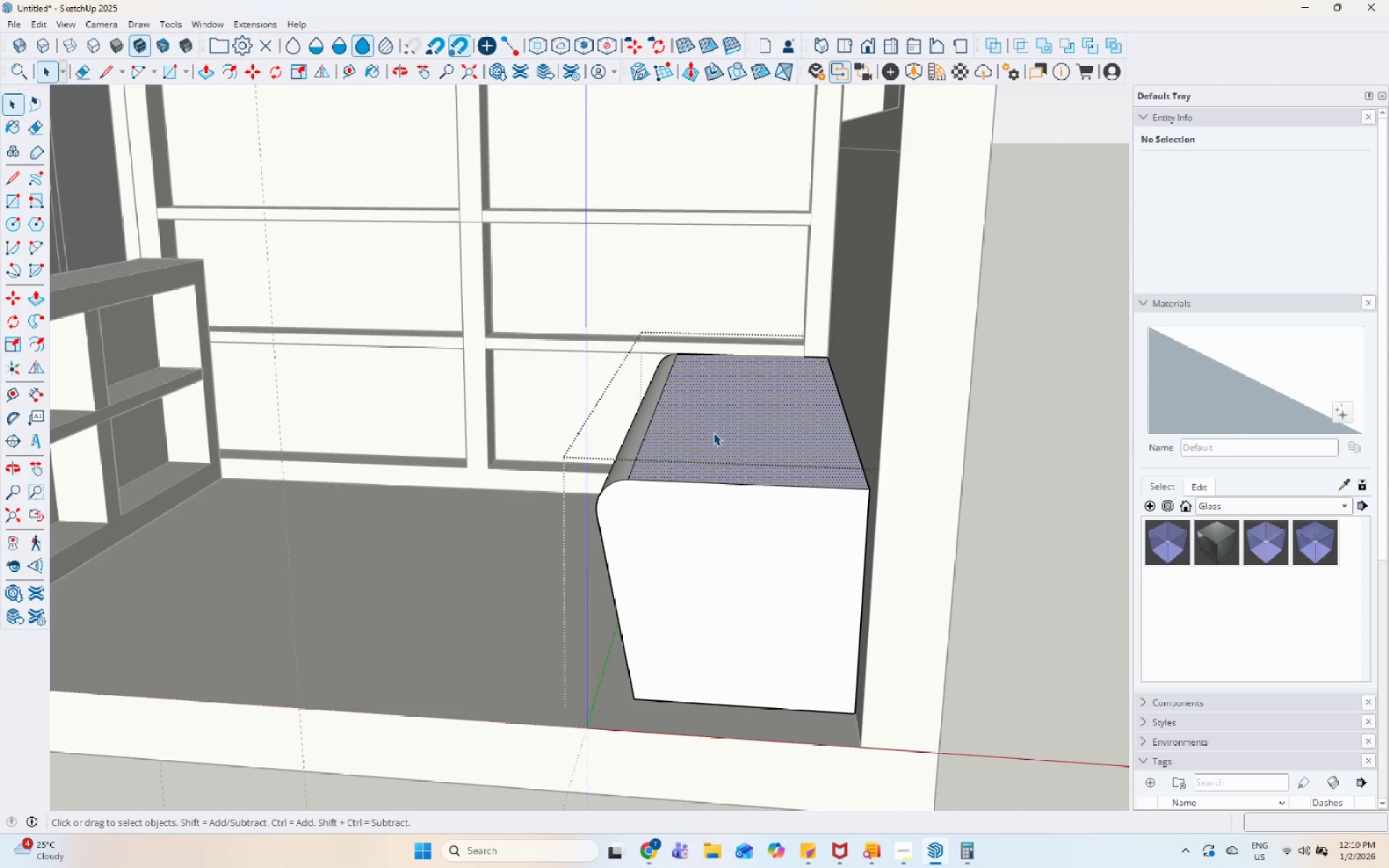 
key(Escape)
 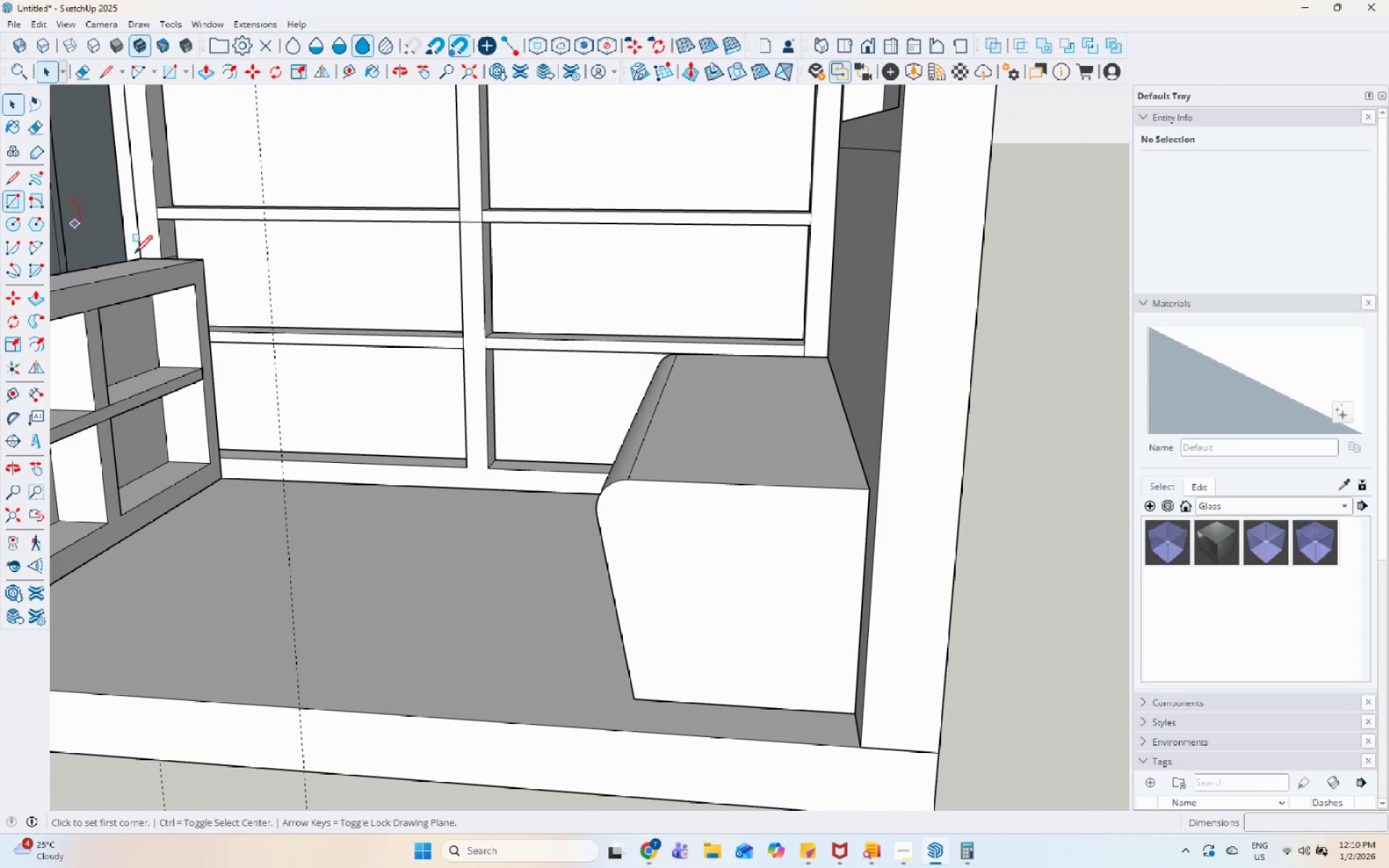 
scroll: coordinate [642, 511], scroll_direction: up, amount: 2.0
 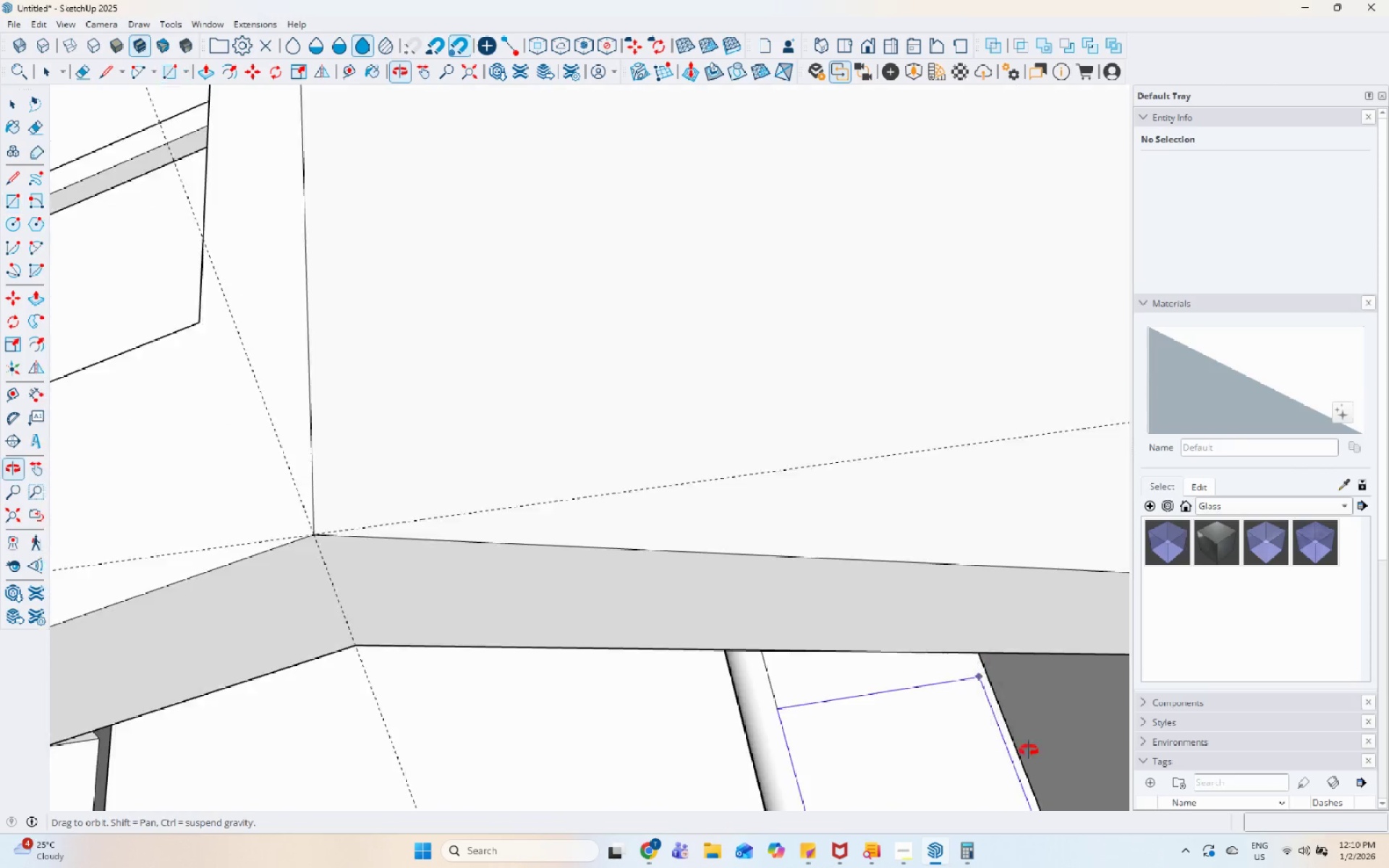 
scroll: coordinate [823, 376], scroll_direction: down, amount: 8.0
 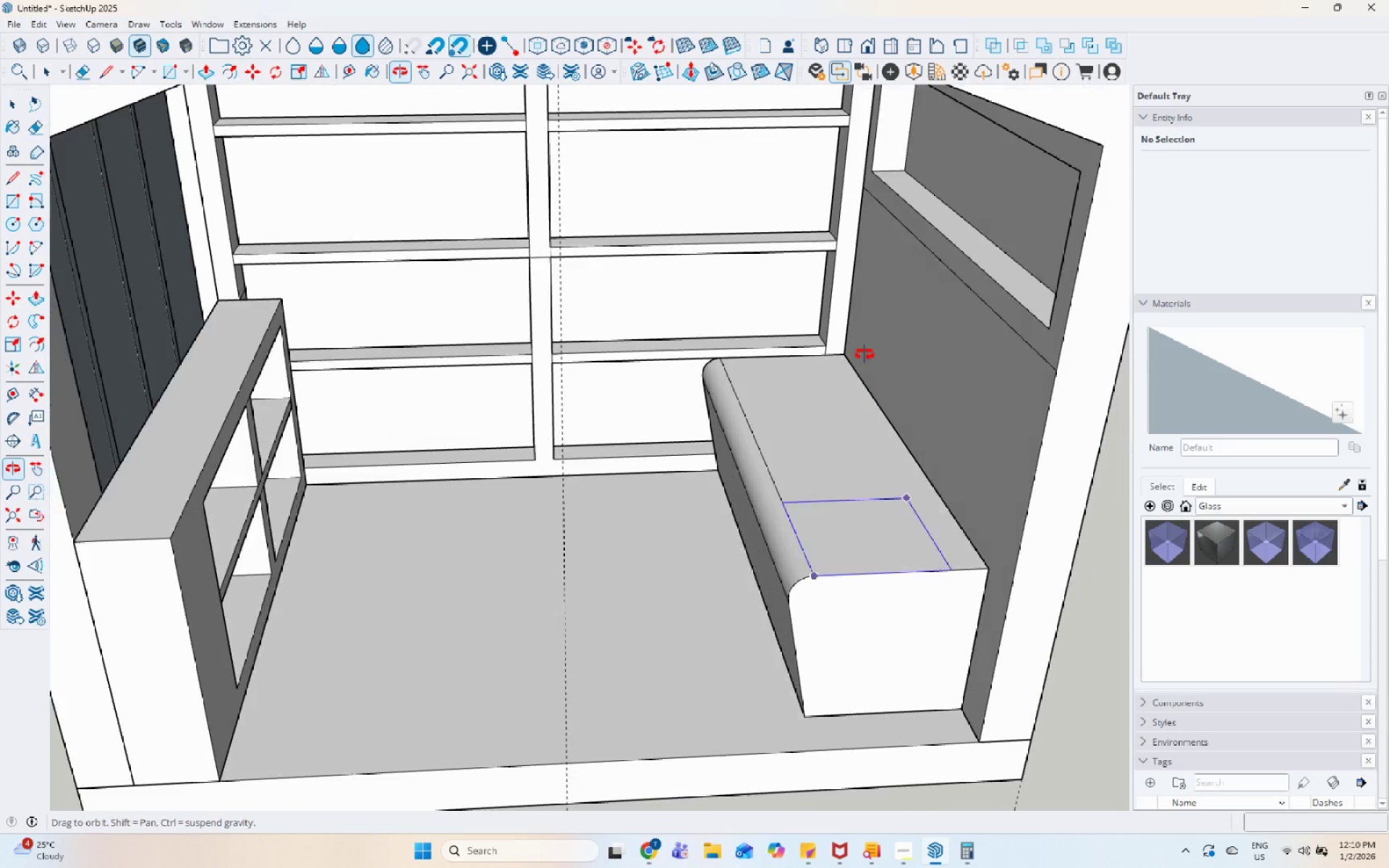 
scroll: coordinate [853, 359], scroll_direction: up, amount: 5.0
 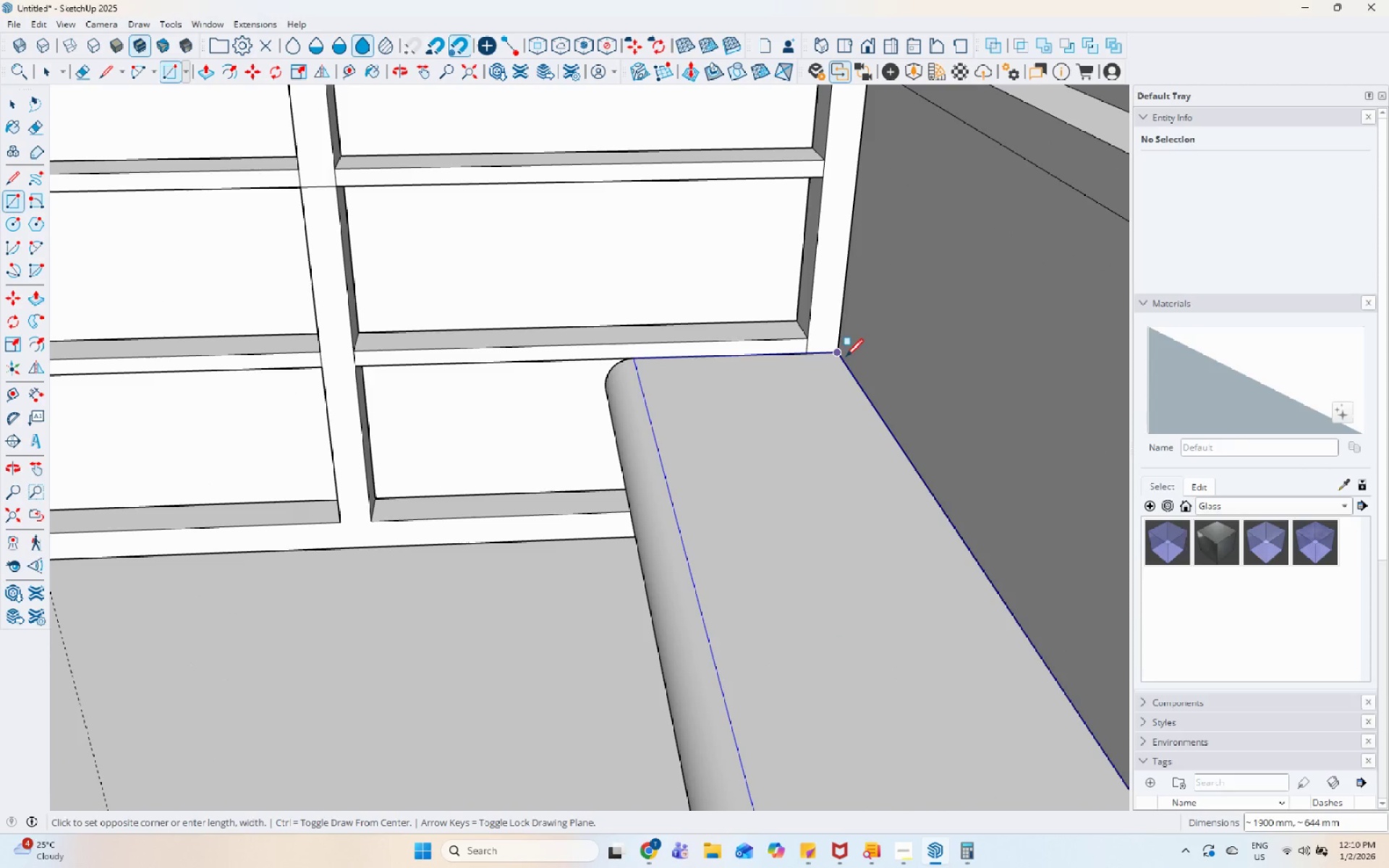 
left_click([843, 355])
 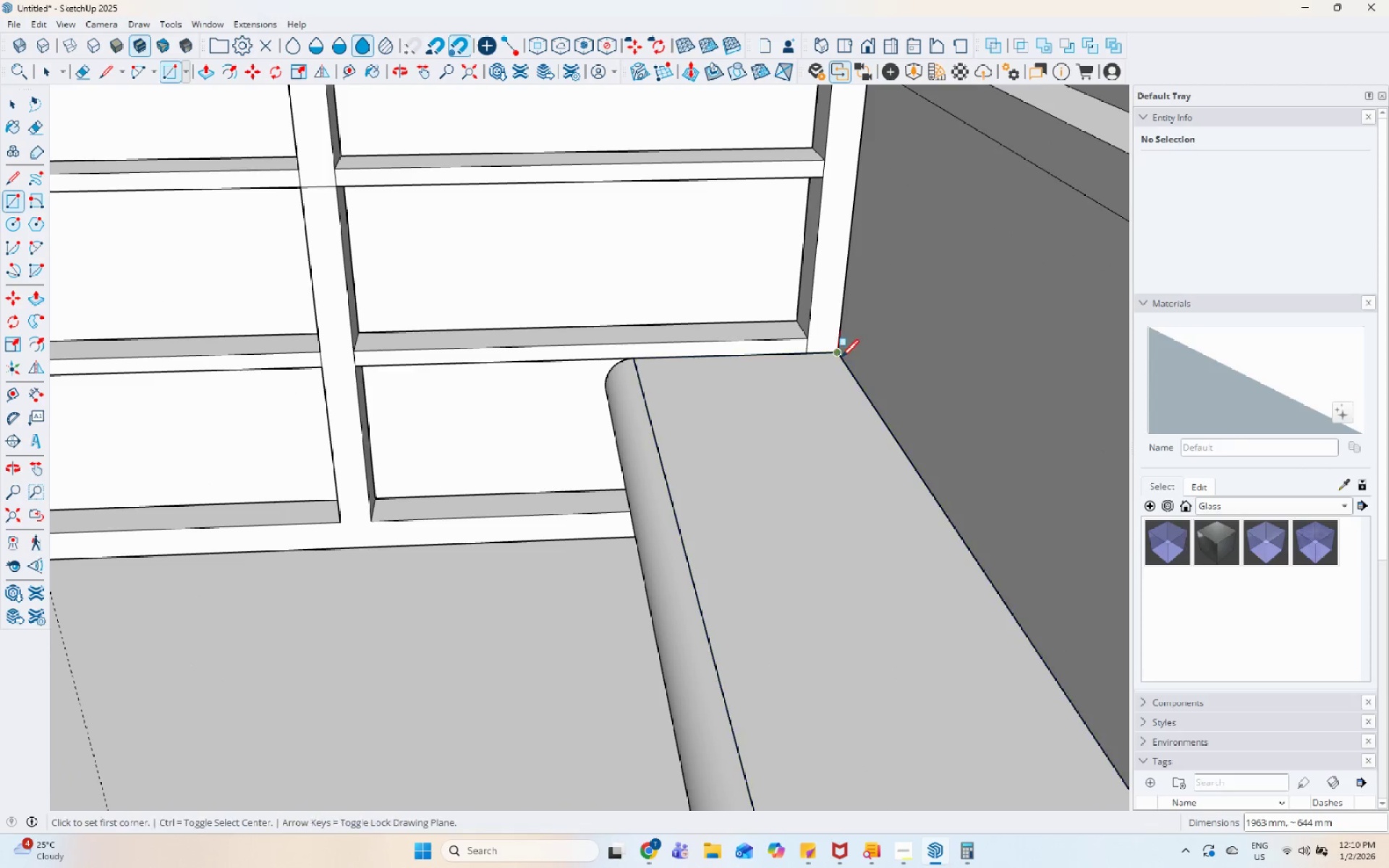 
key(Space)
 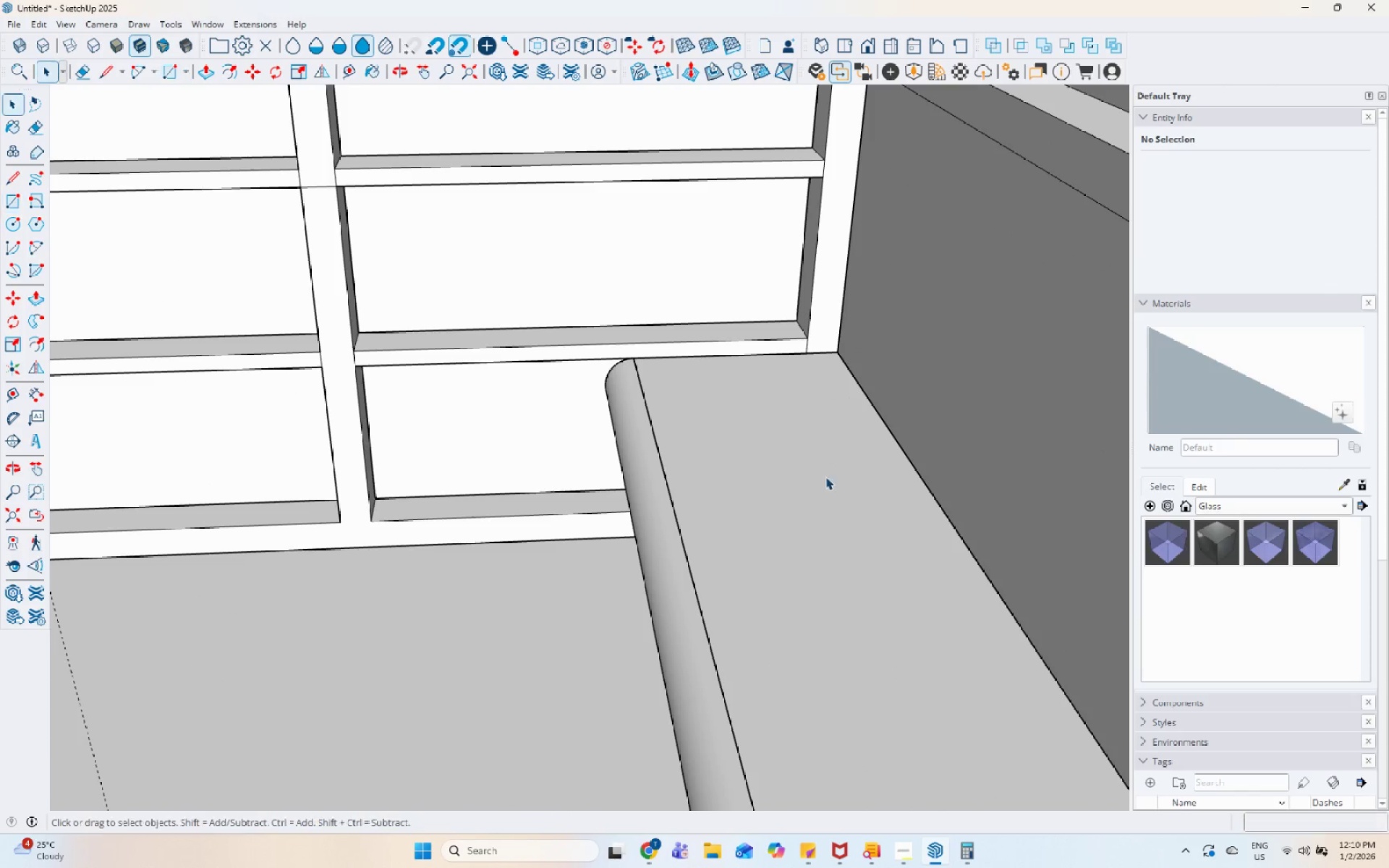 
double_click([825, 477])
 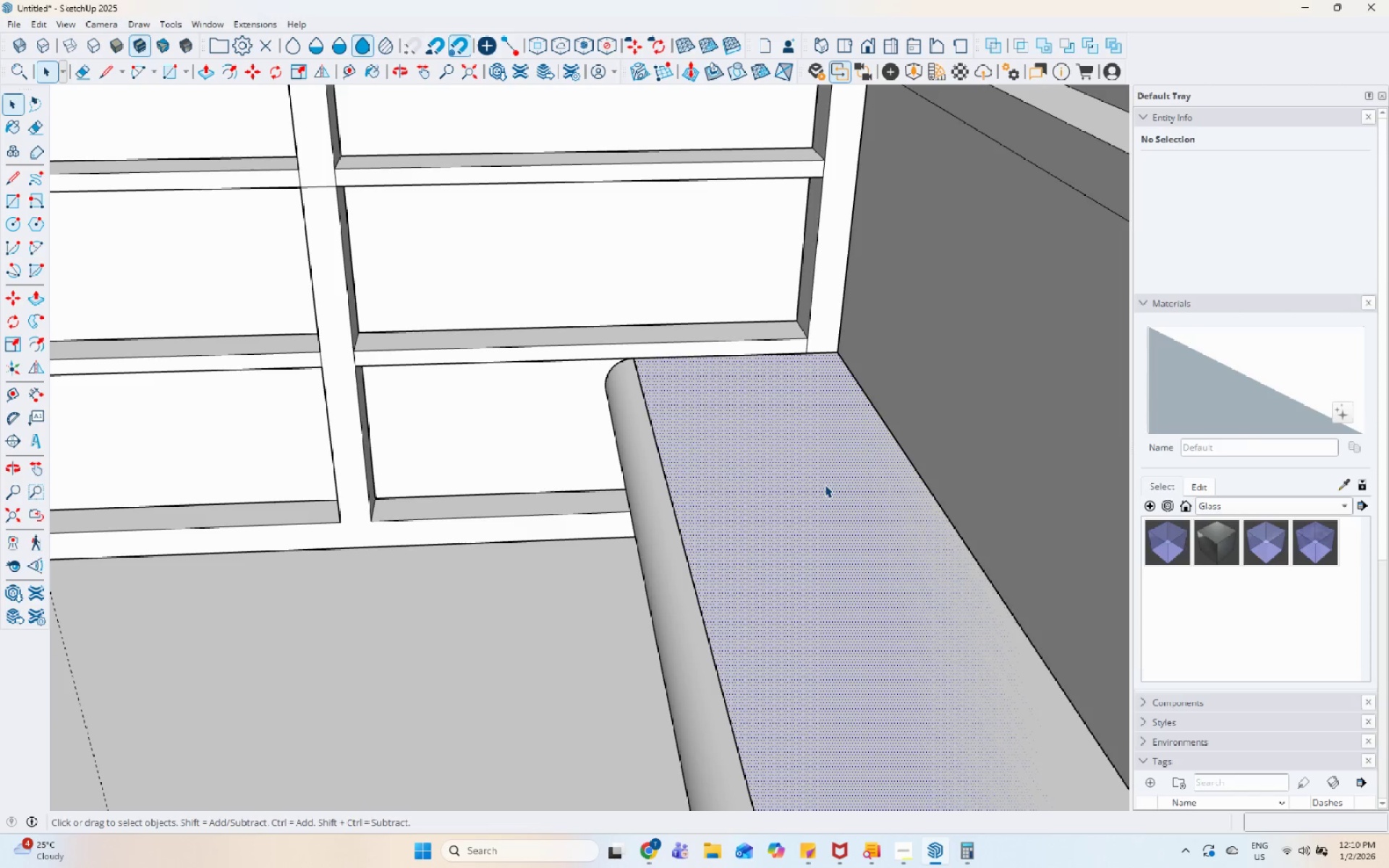 
key(P)
 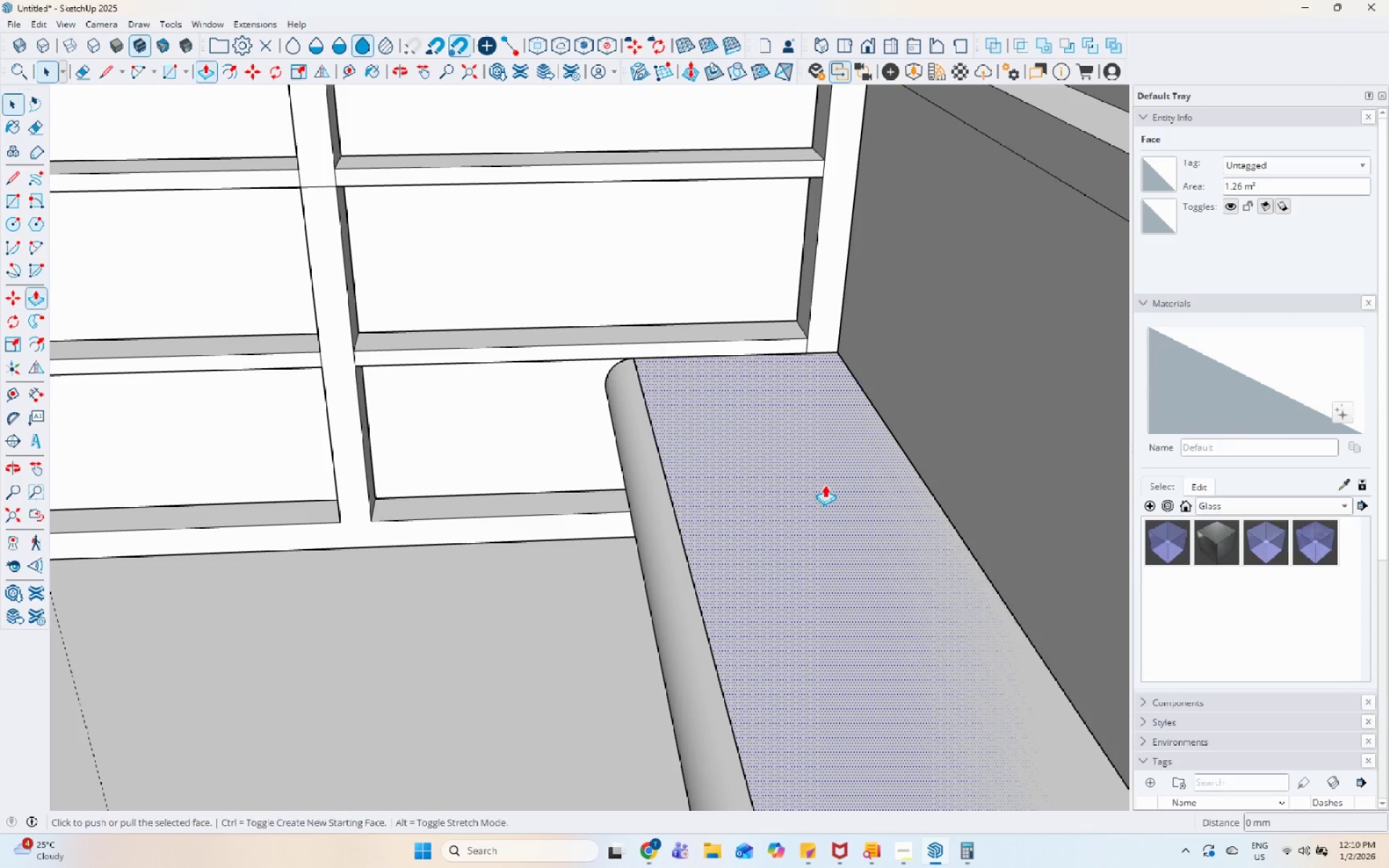 
left_click([825, 485])
 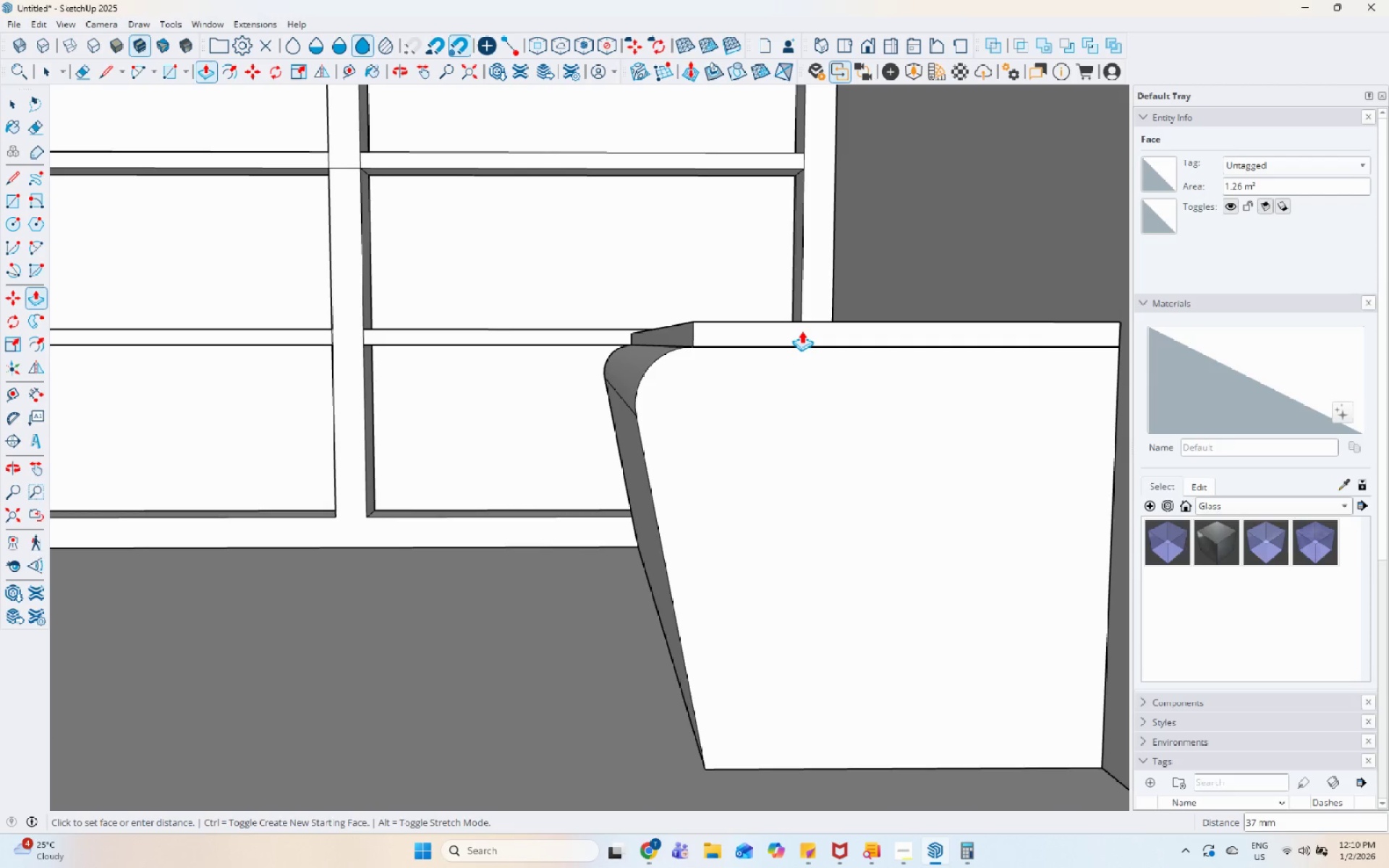 
key(Numpad3)
 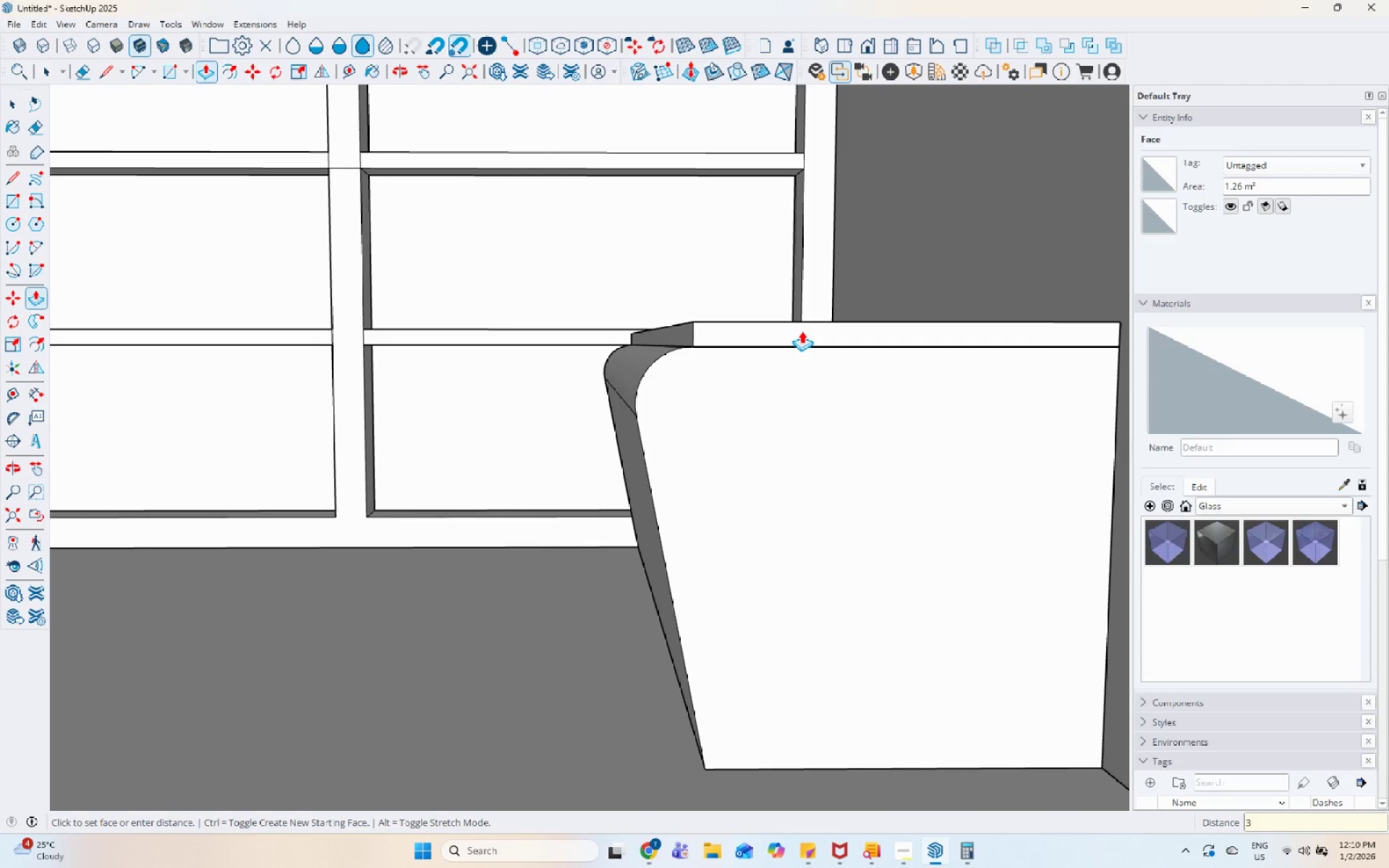 
key(Numpad5)
 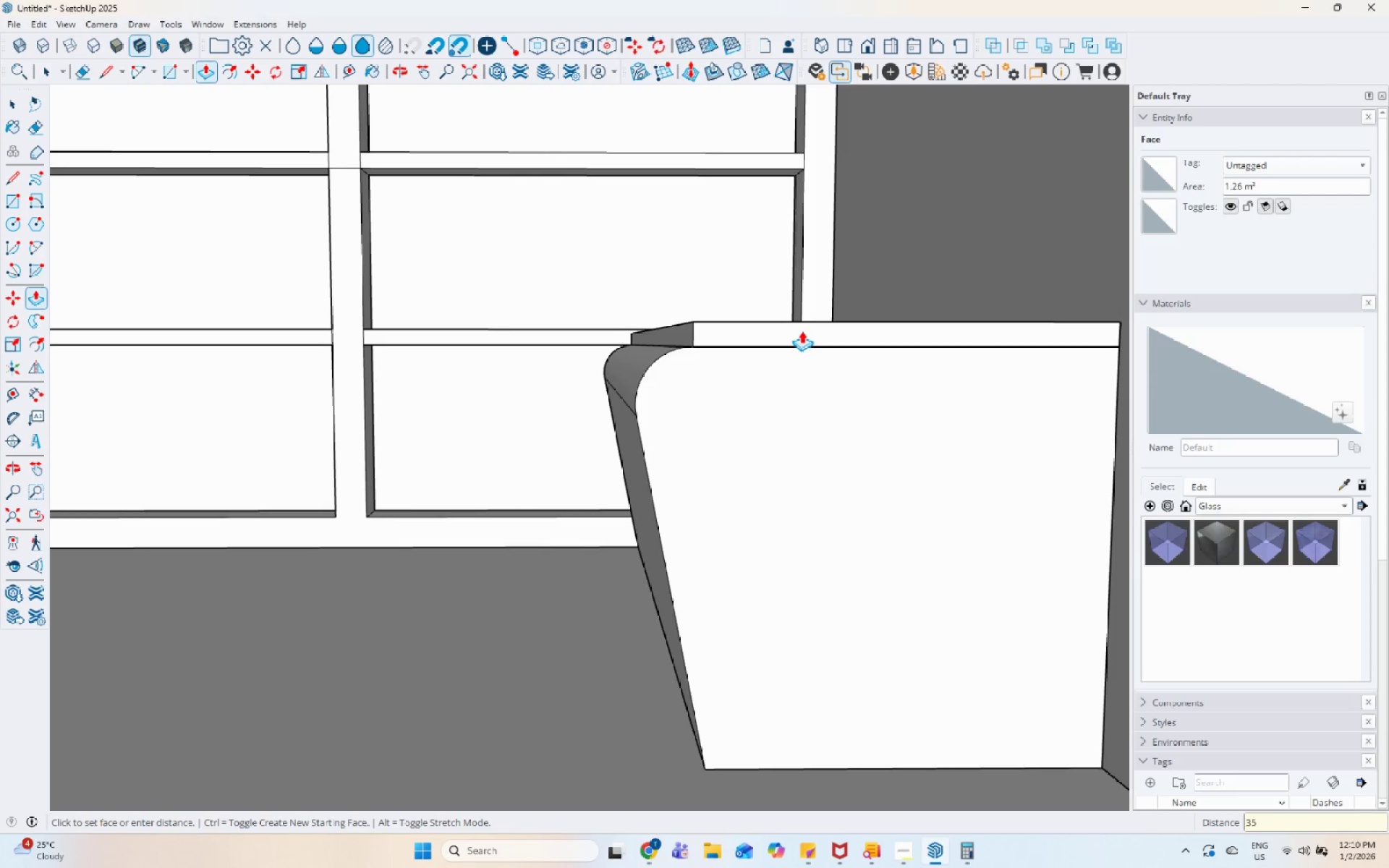 
key(Enter)
 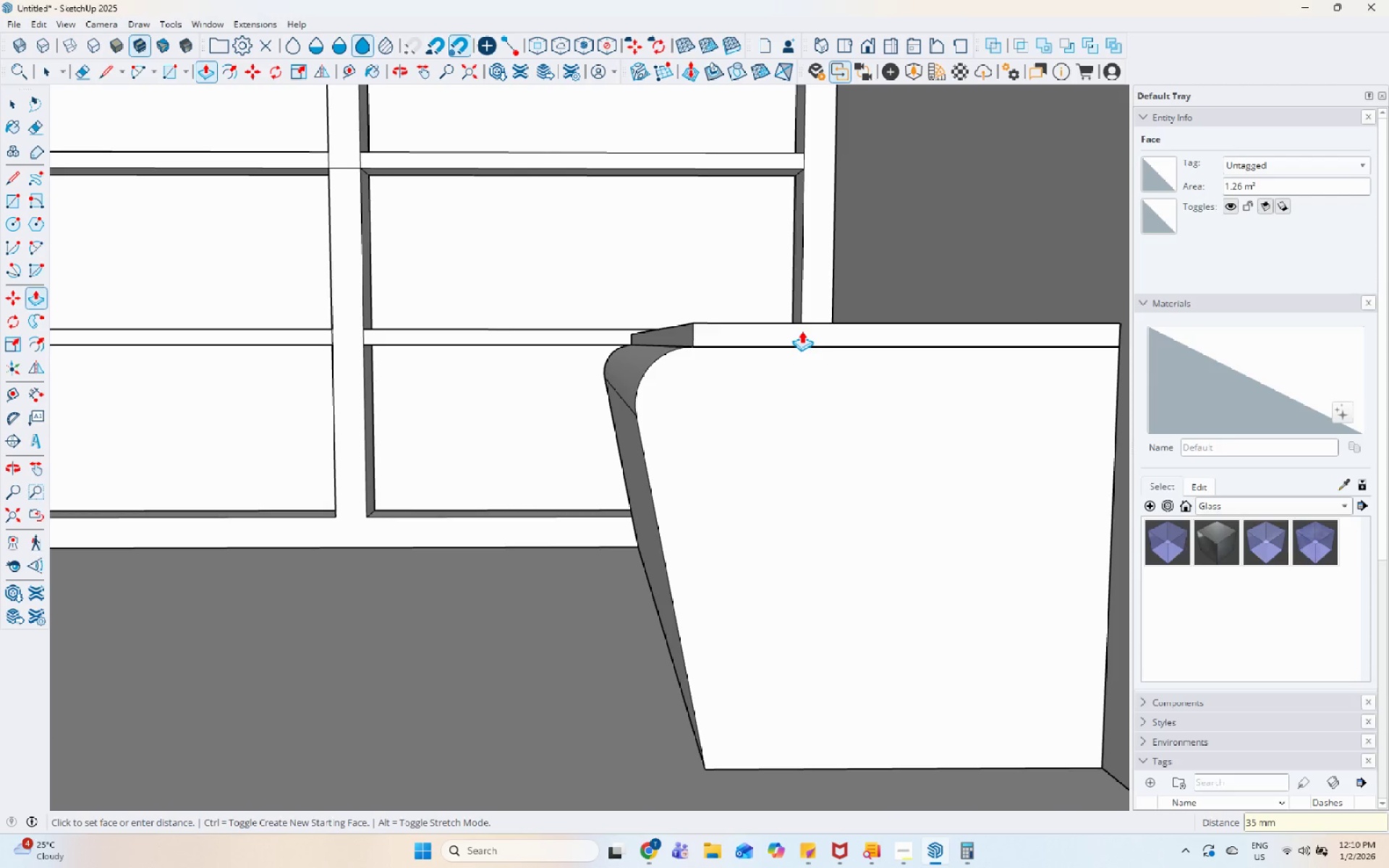 
key(Space)
 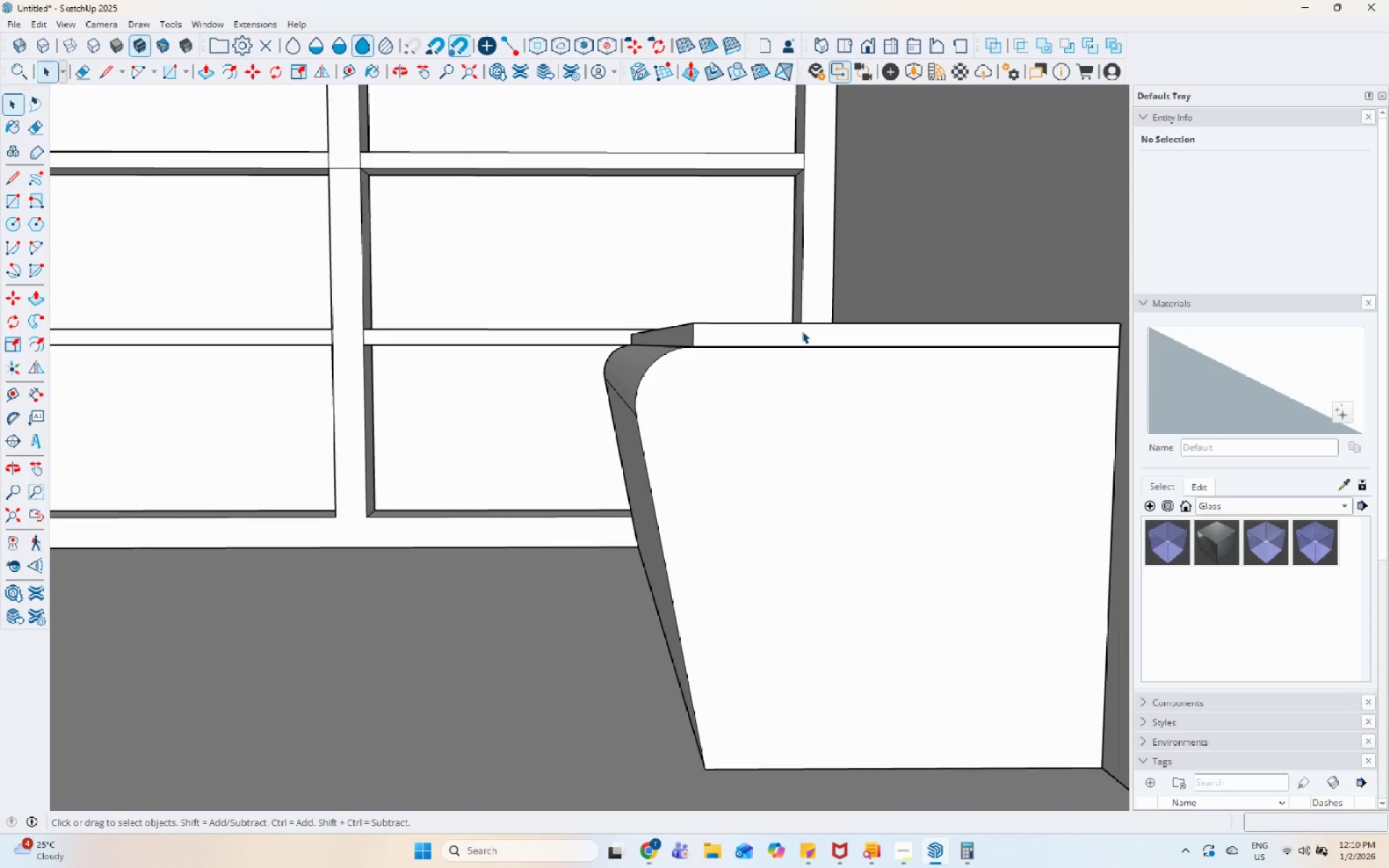 
scroll: coordinate [799, 331], scroll_direction: up, amount: 1.0
 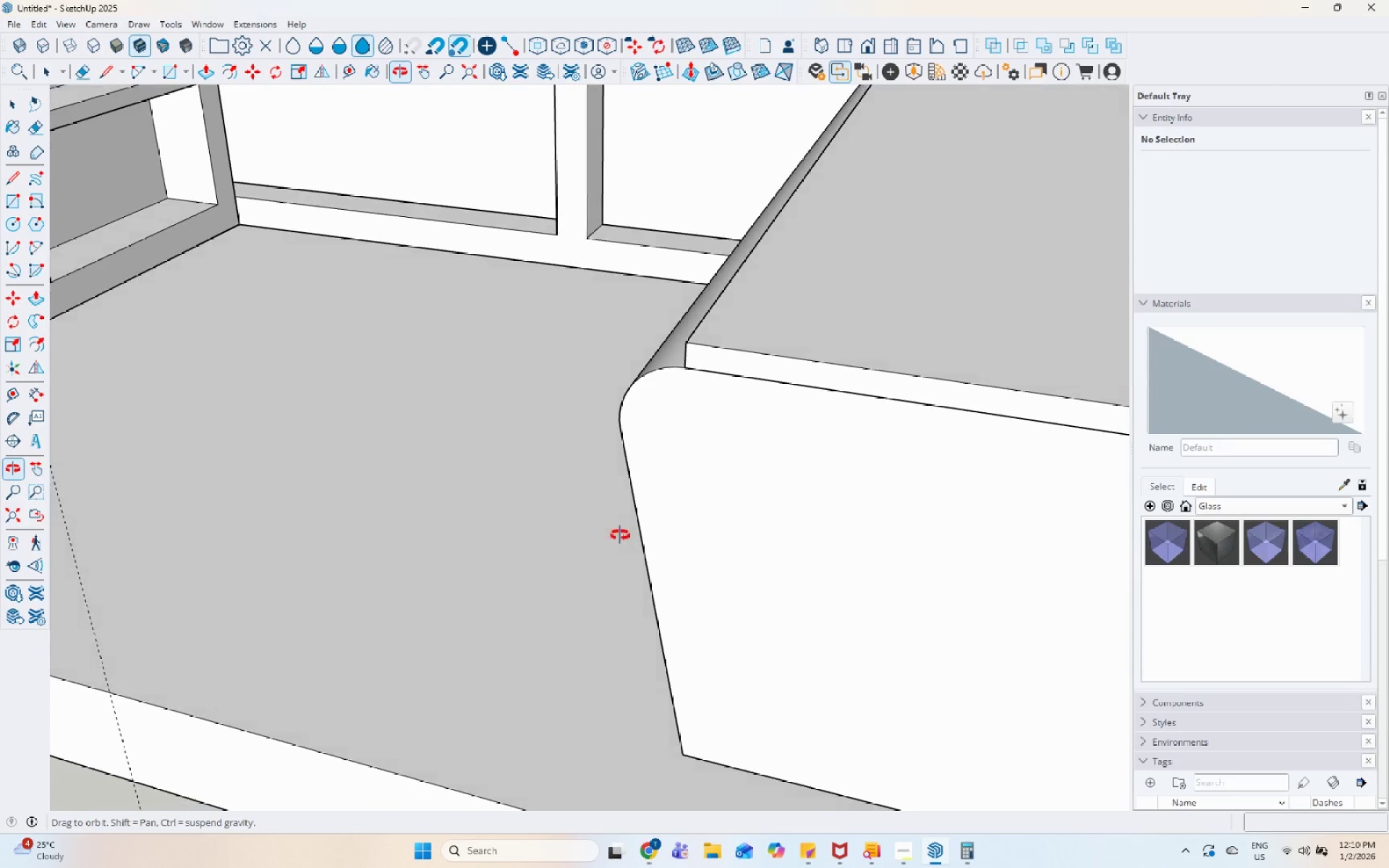 
double_click([694, 355])
 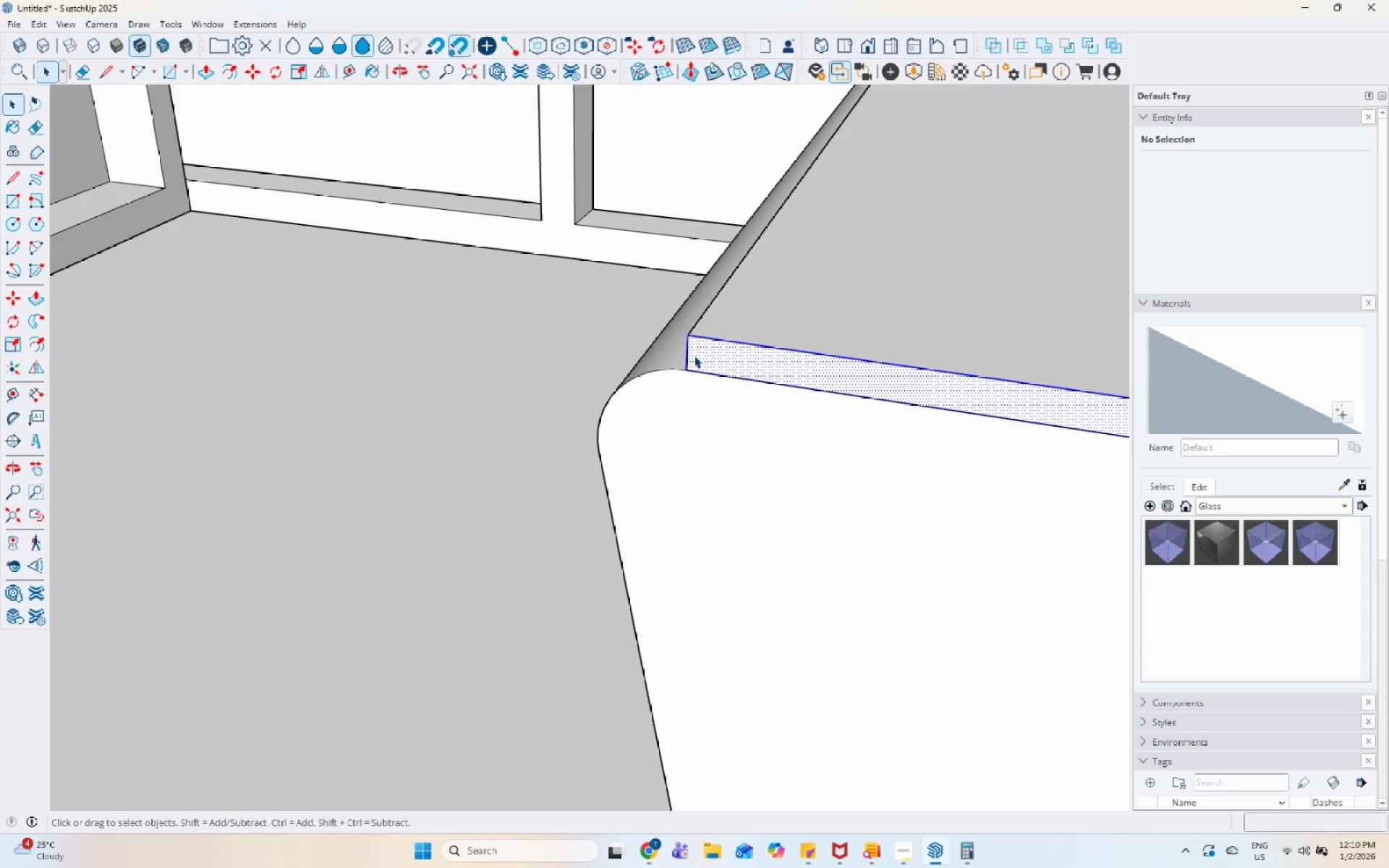 
scroll: coordinate [681, 361], scroll_direction: up, amount: 3.0
 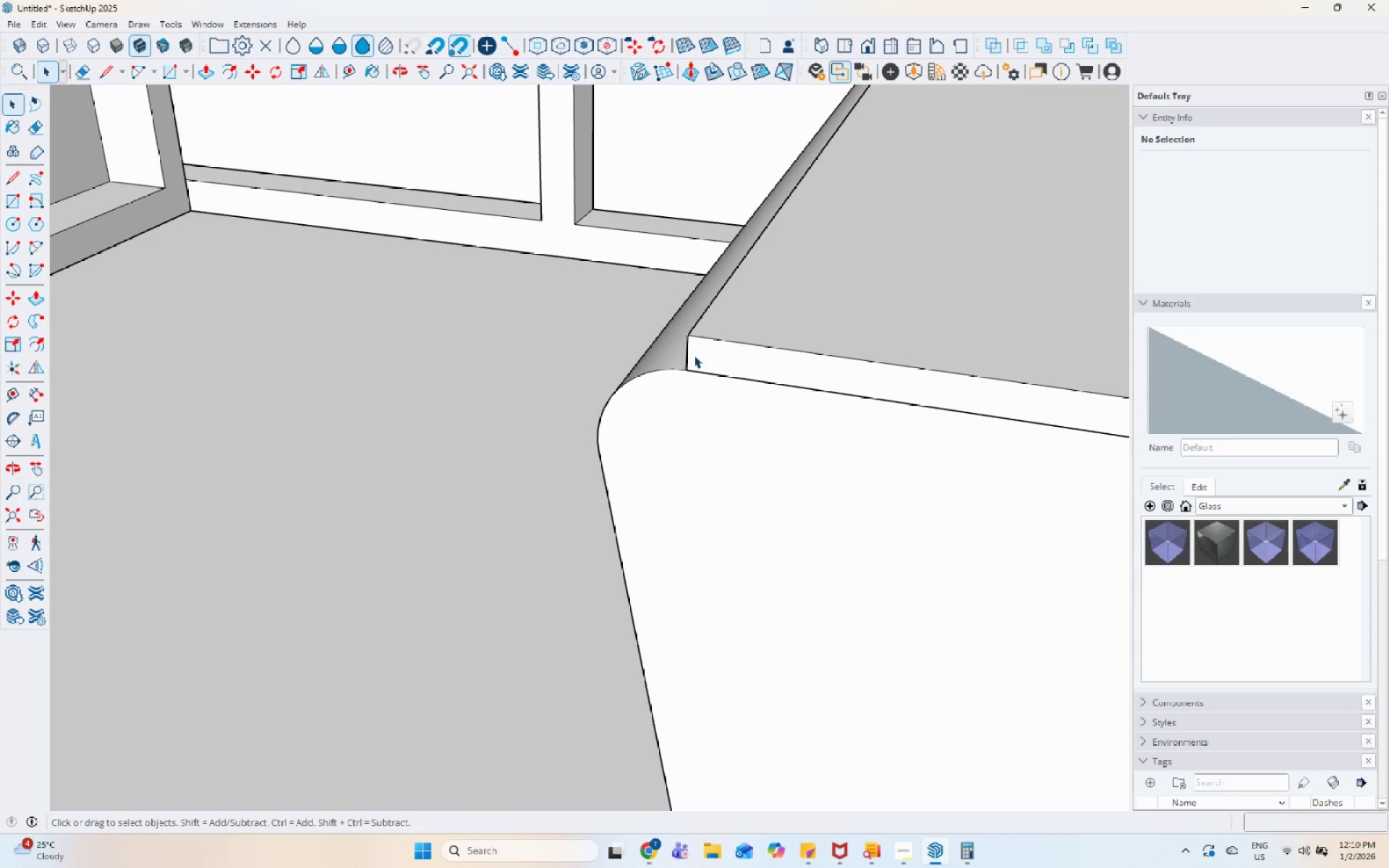 
triple_click([694, 355])
 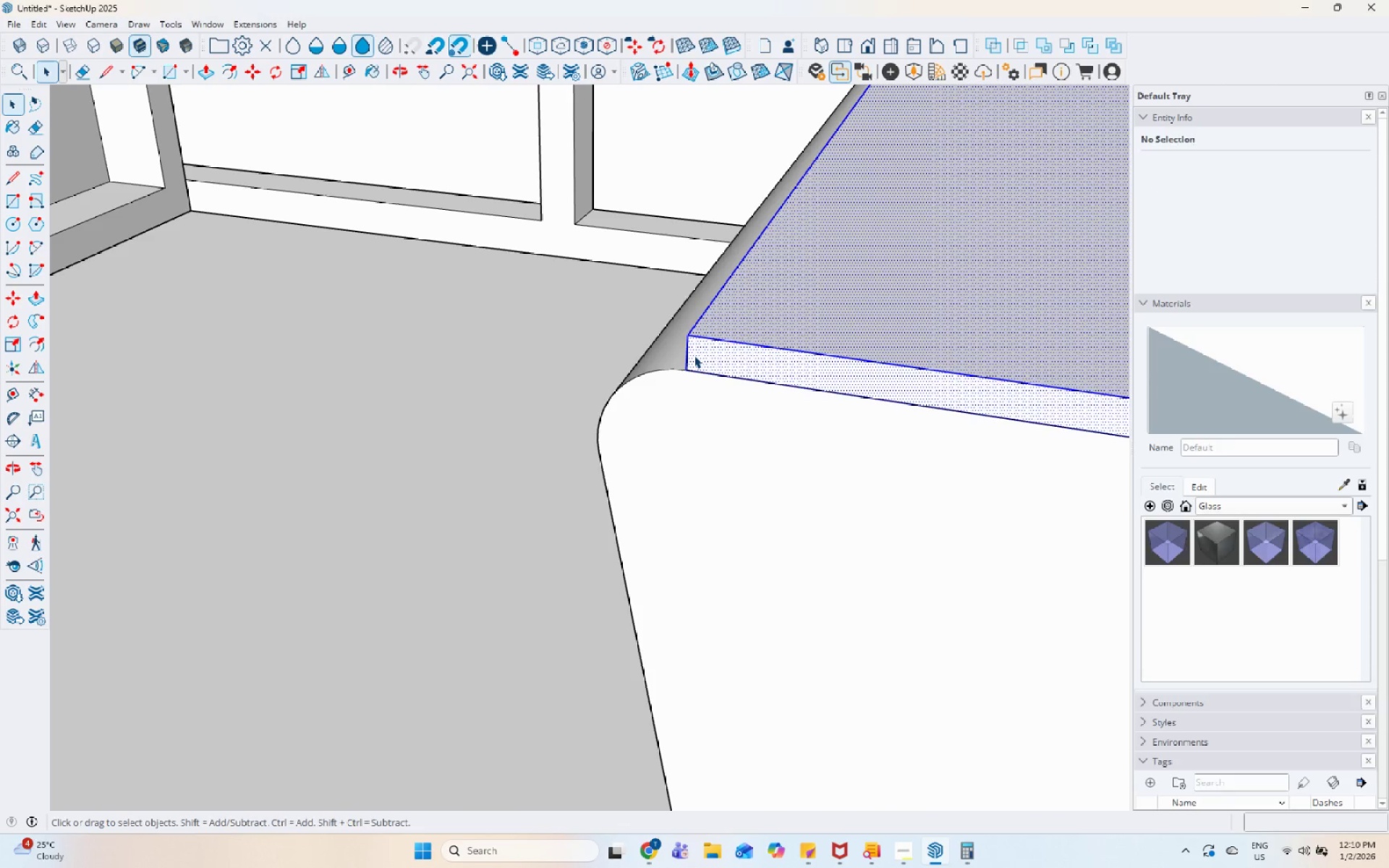 
key(Escape)
 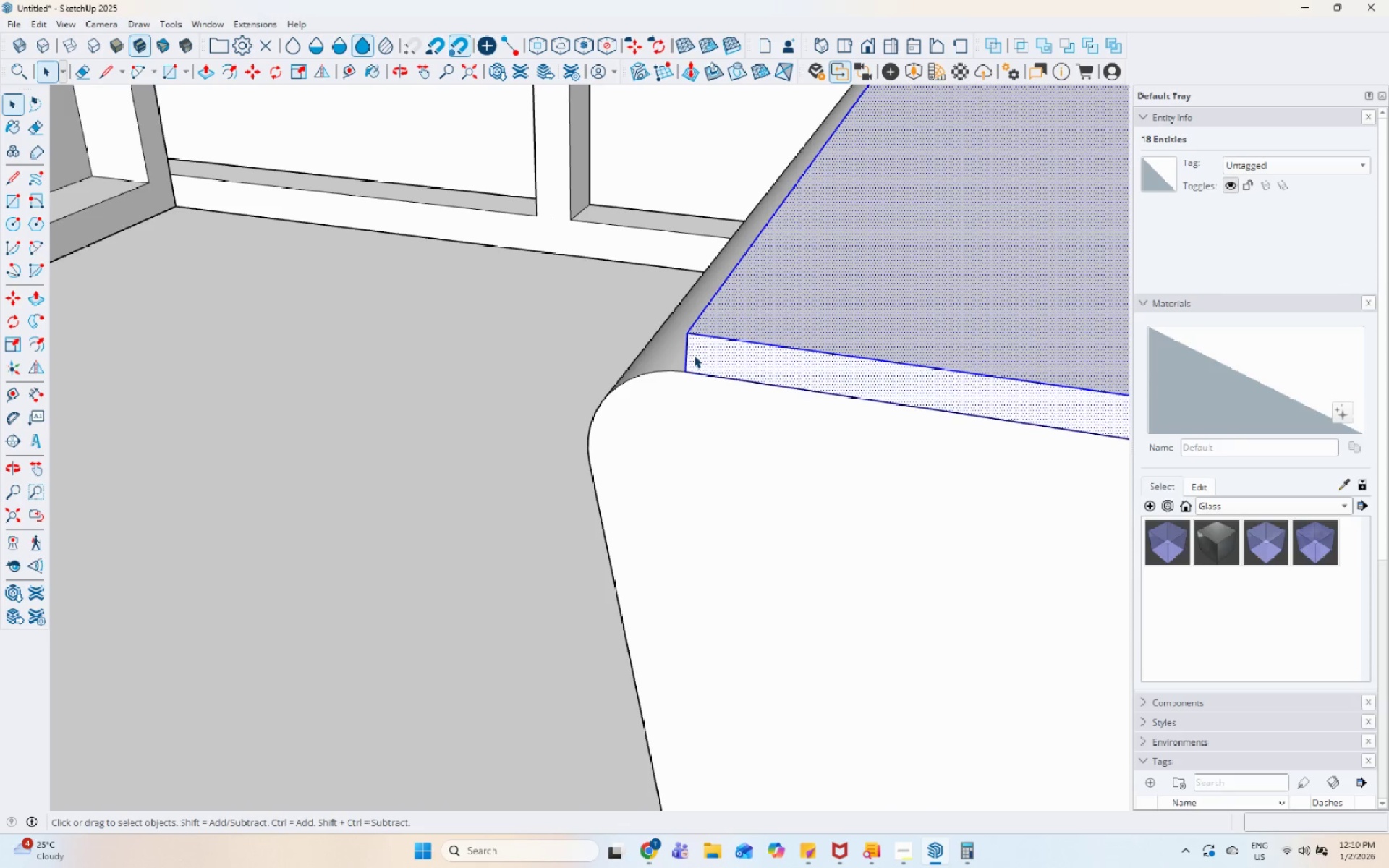 
key(Escape)
 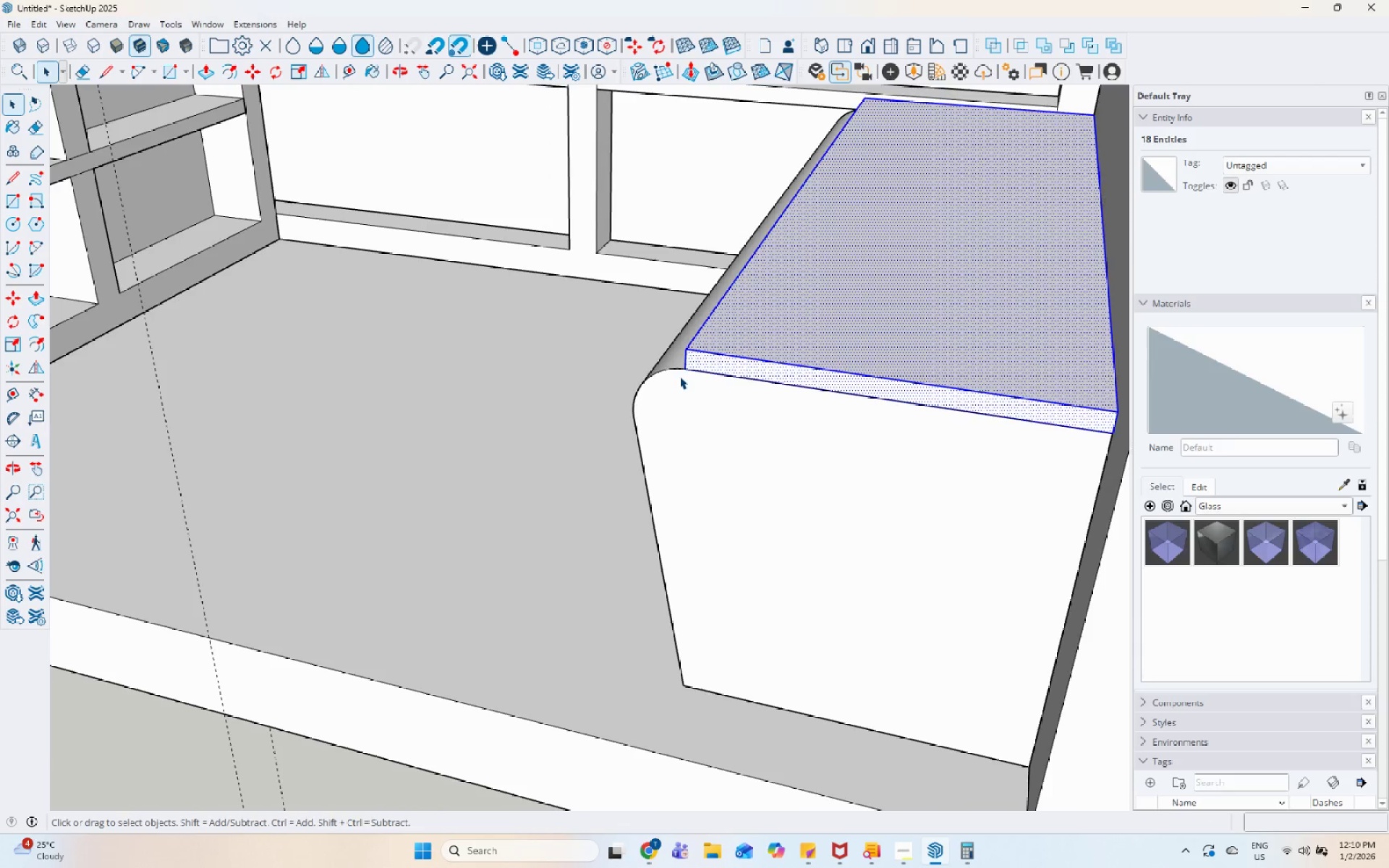 
key(Escape)
 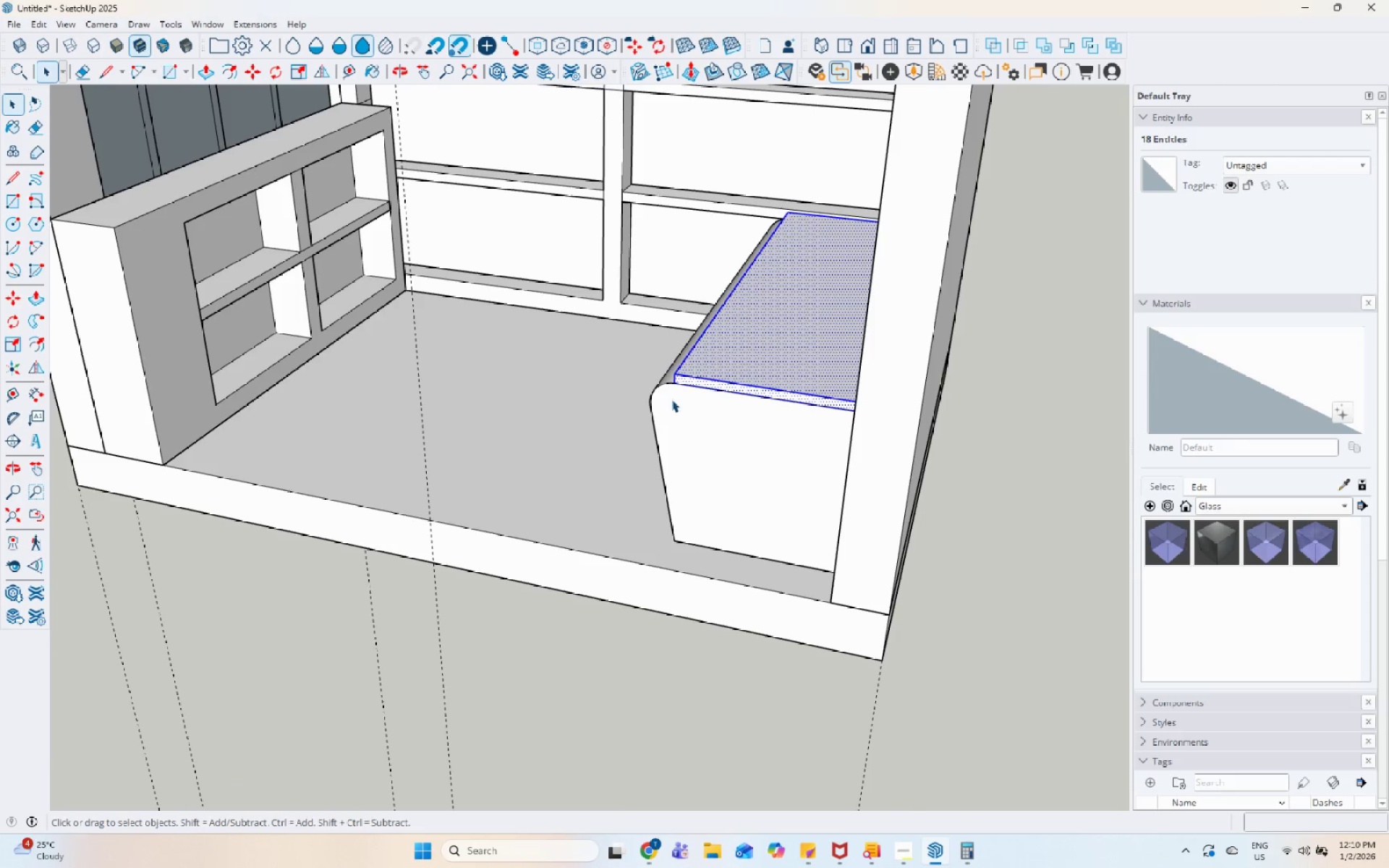 
key(Escape)
 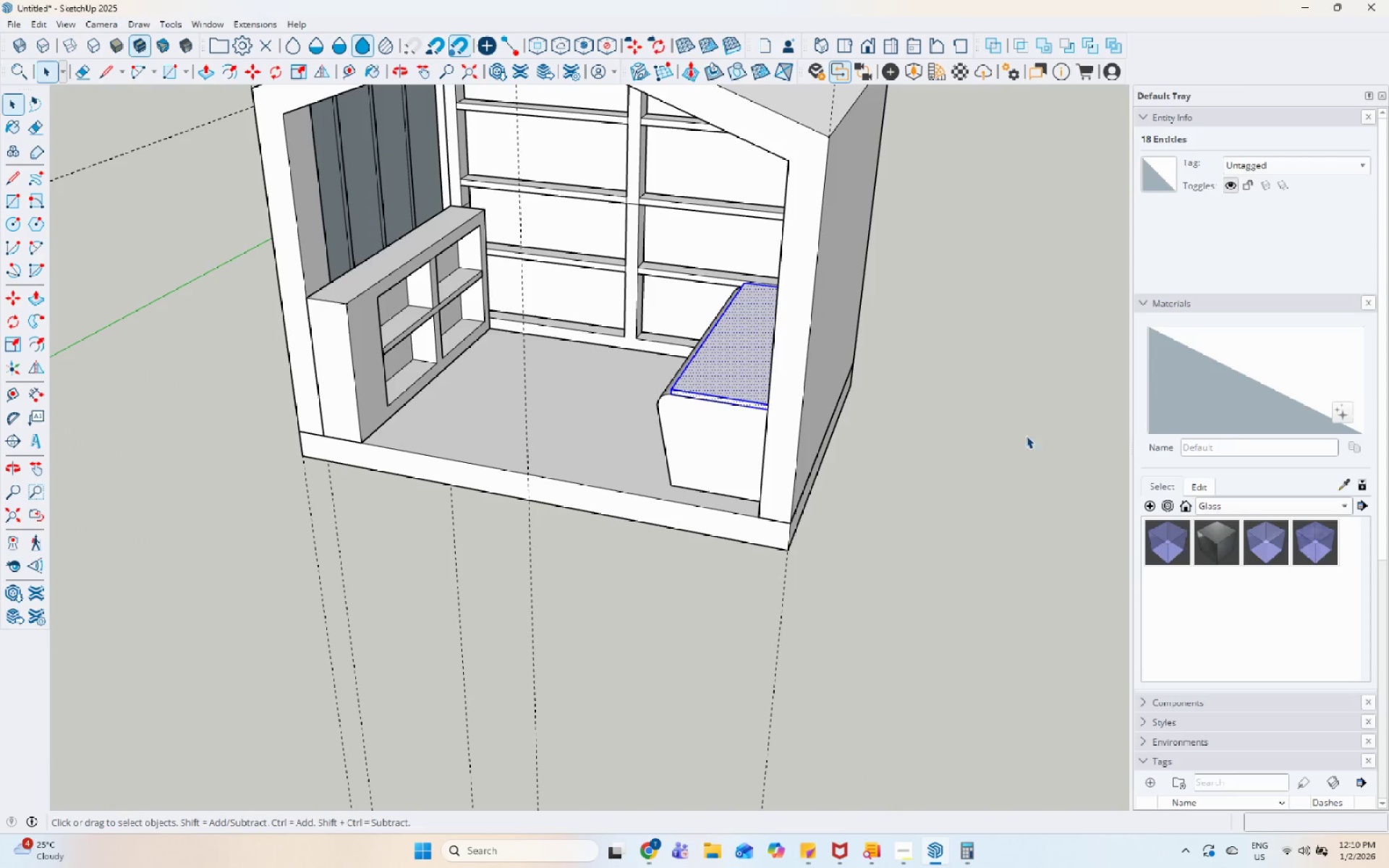 
left_click([1029, 431])
 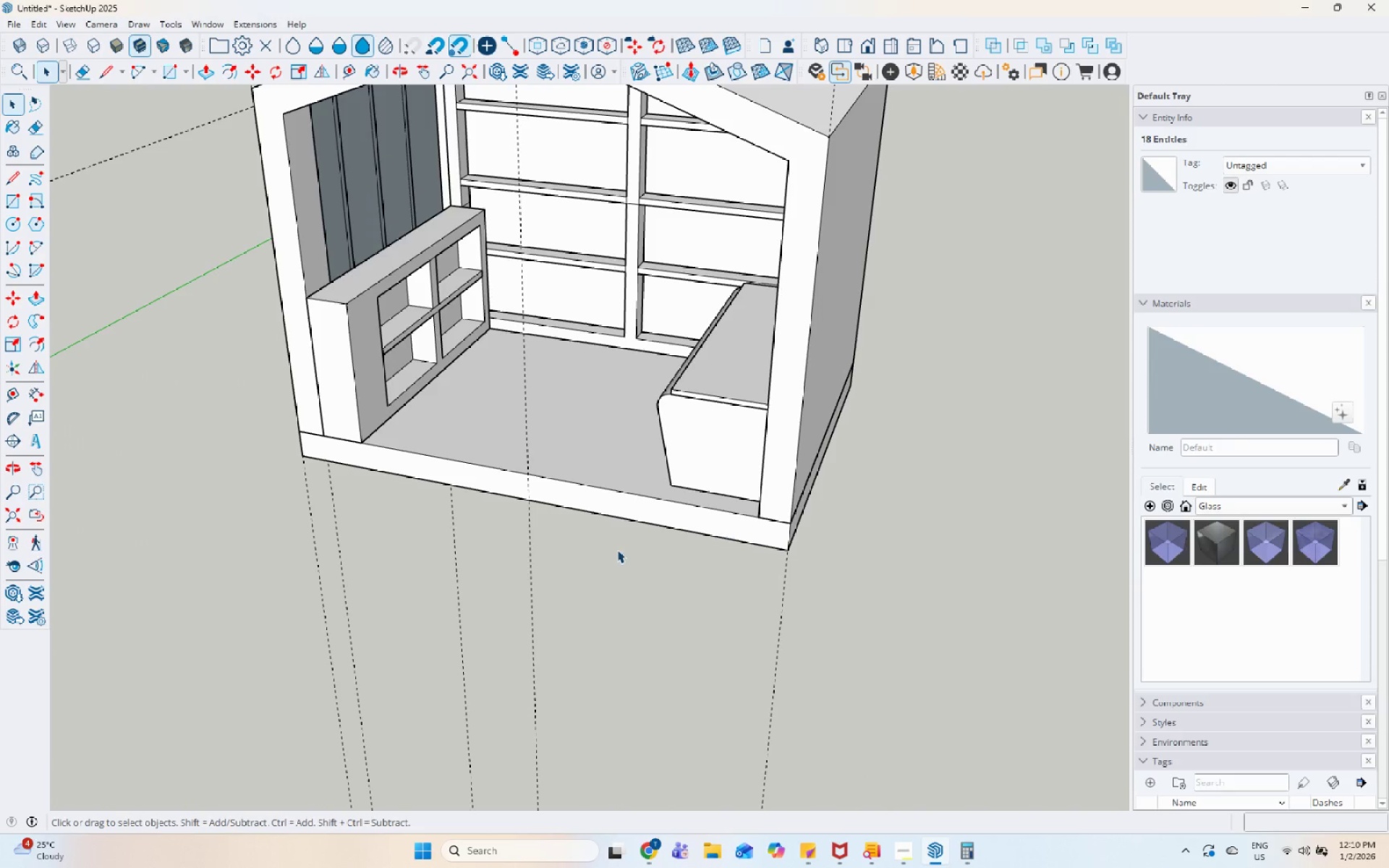 
scroll: coordinate [657, 422], scroll_direction: down, amount: 22.0
 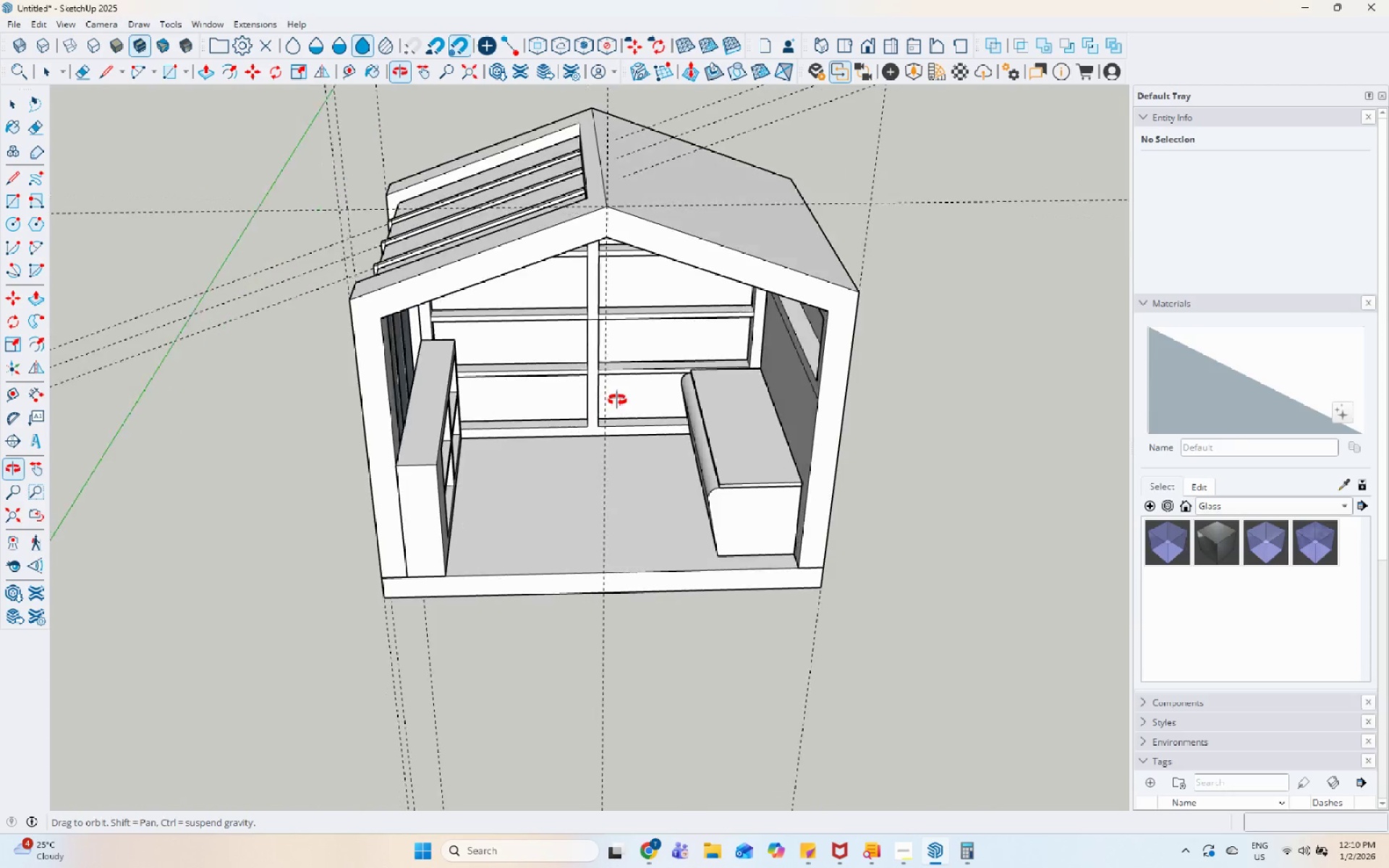 
left_click([4, 198])
 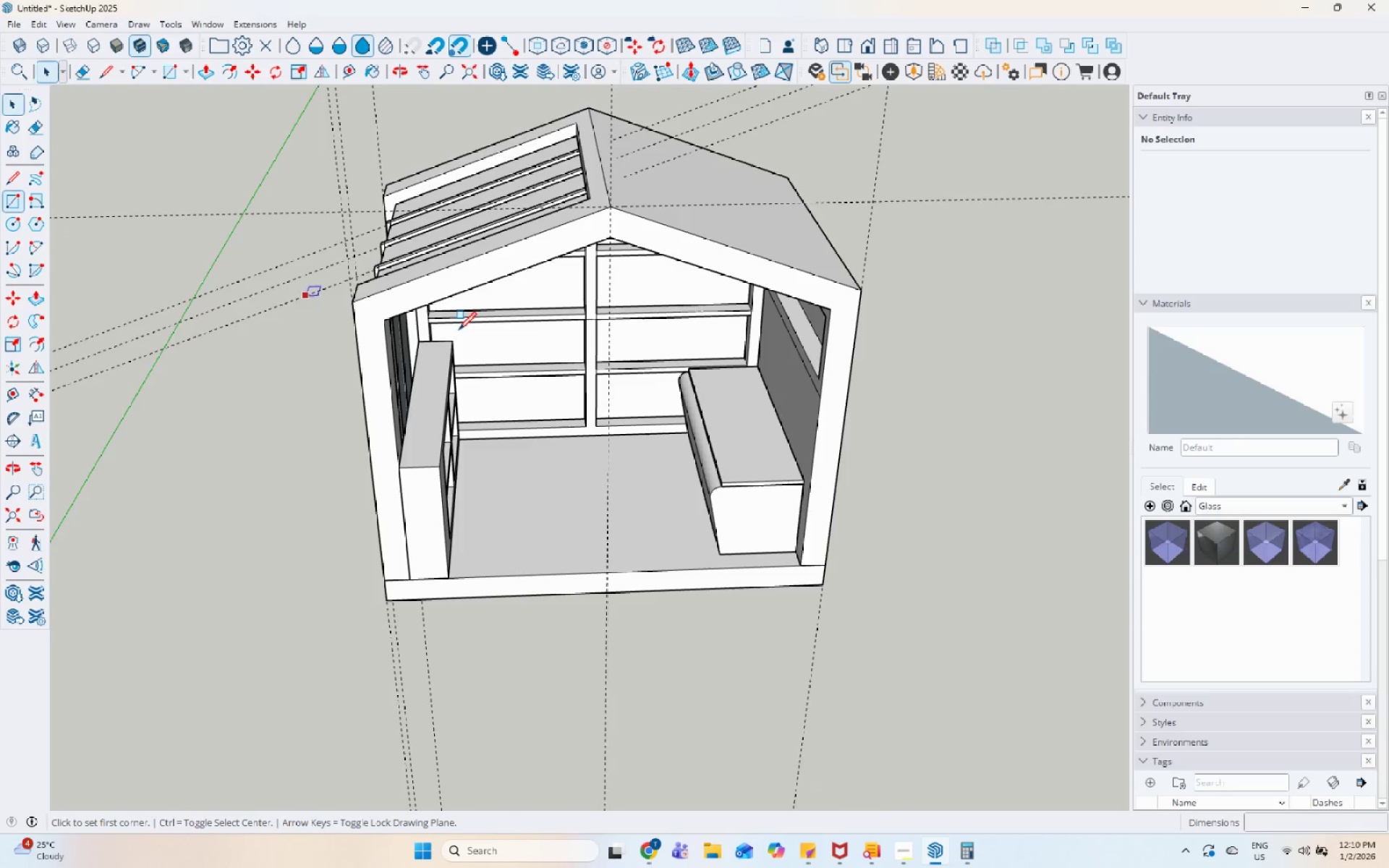 
scroll: coordinate [602, 464], scroll_direction: up, amount: 10.0
 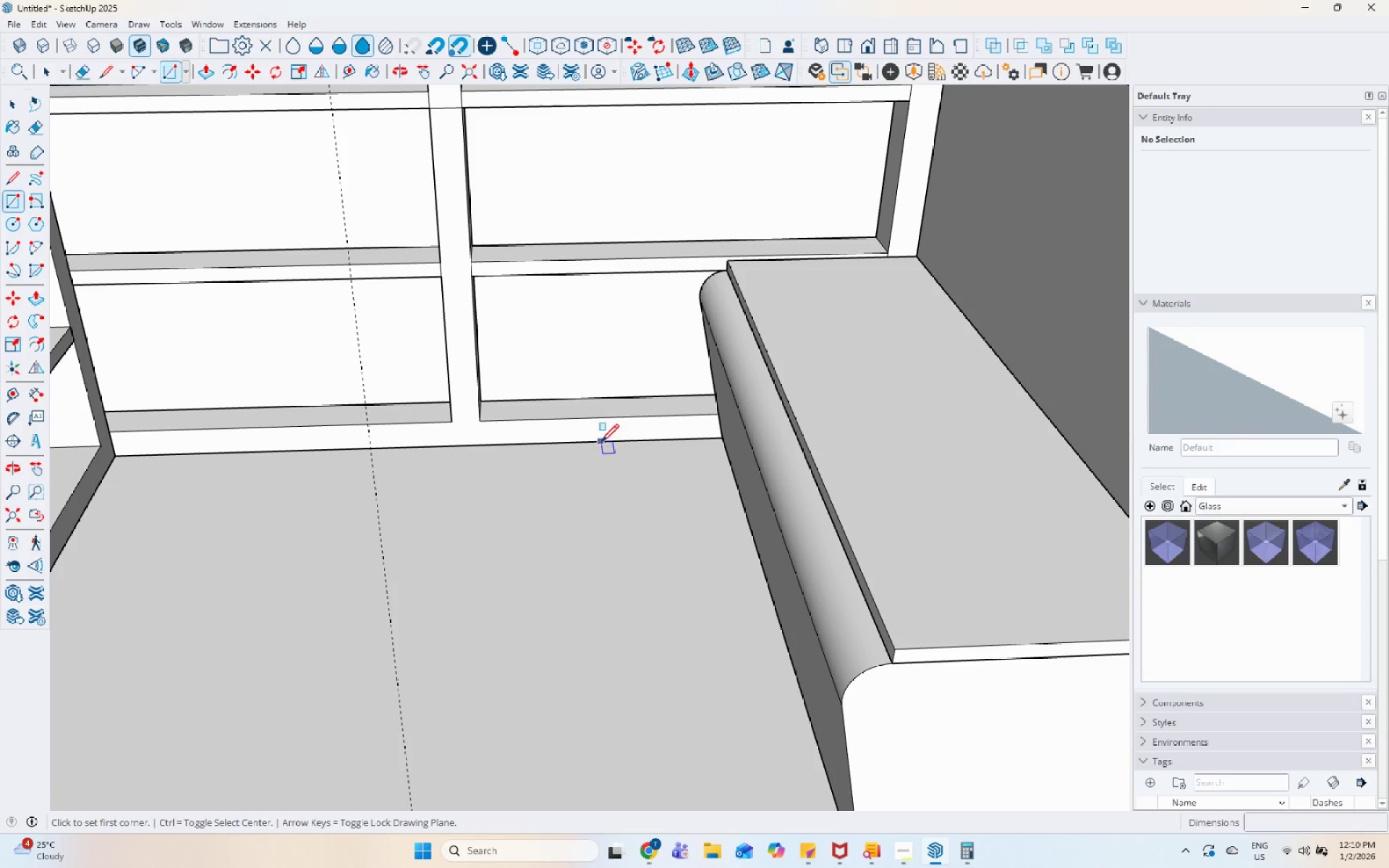 
left_click_drag(start_coordinate=[600, 443], to_coordinate=[603, 447])
 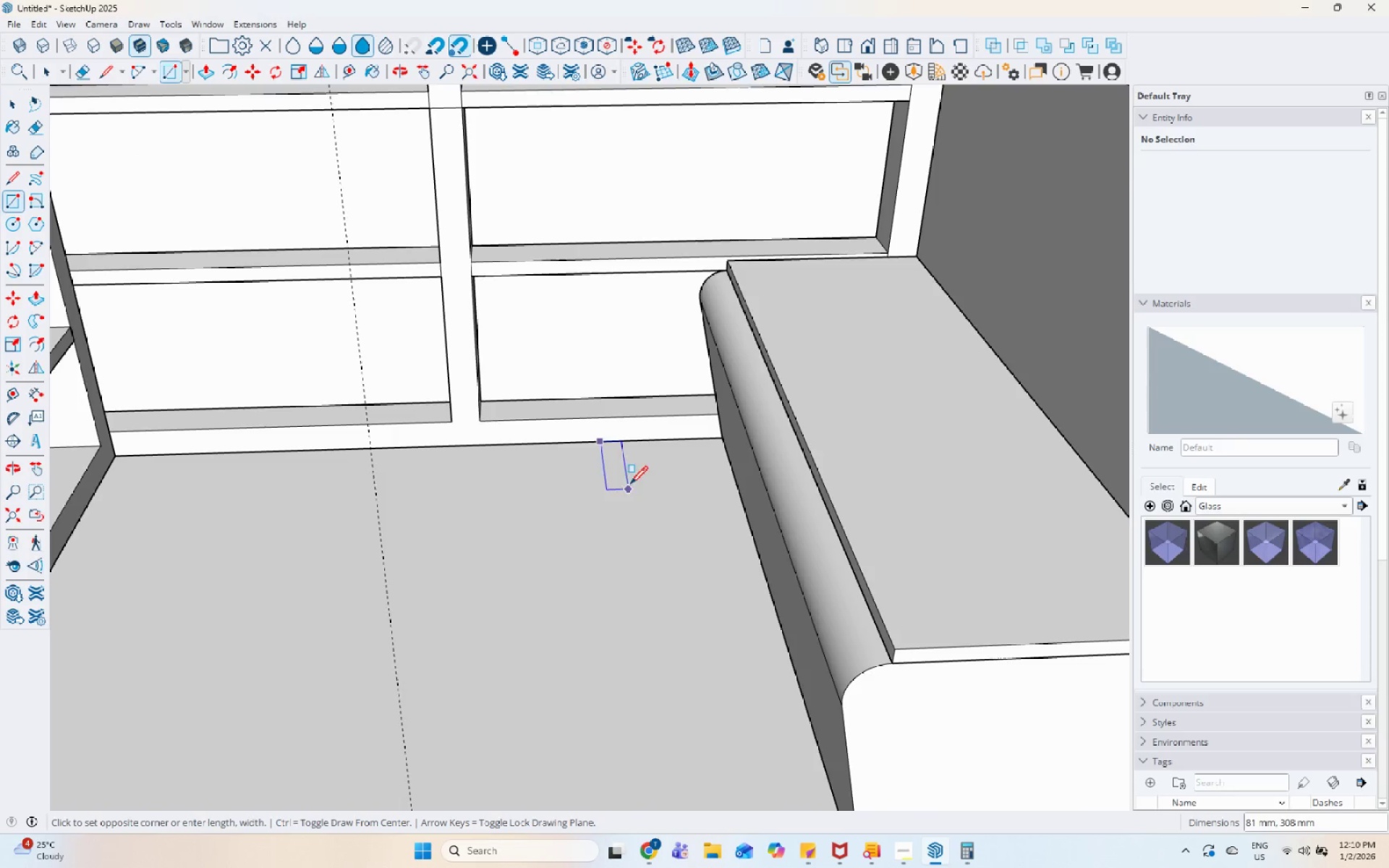 
scroll: coordinate [640, 409], scroll_direction: down, amount: 7.0
 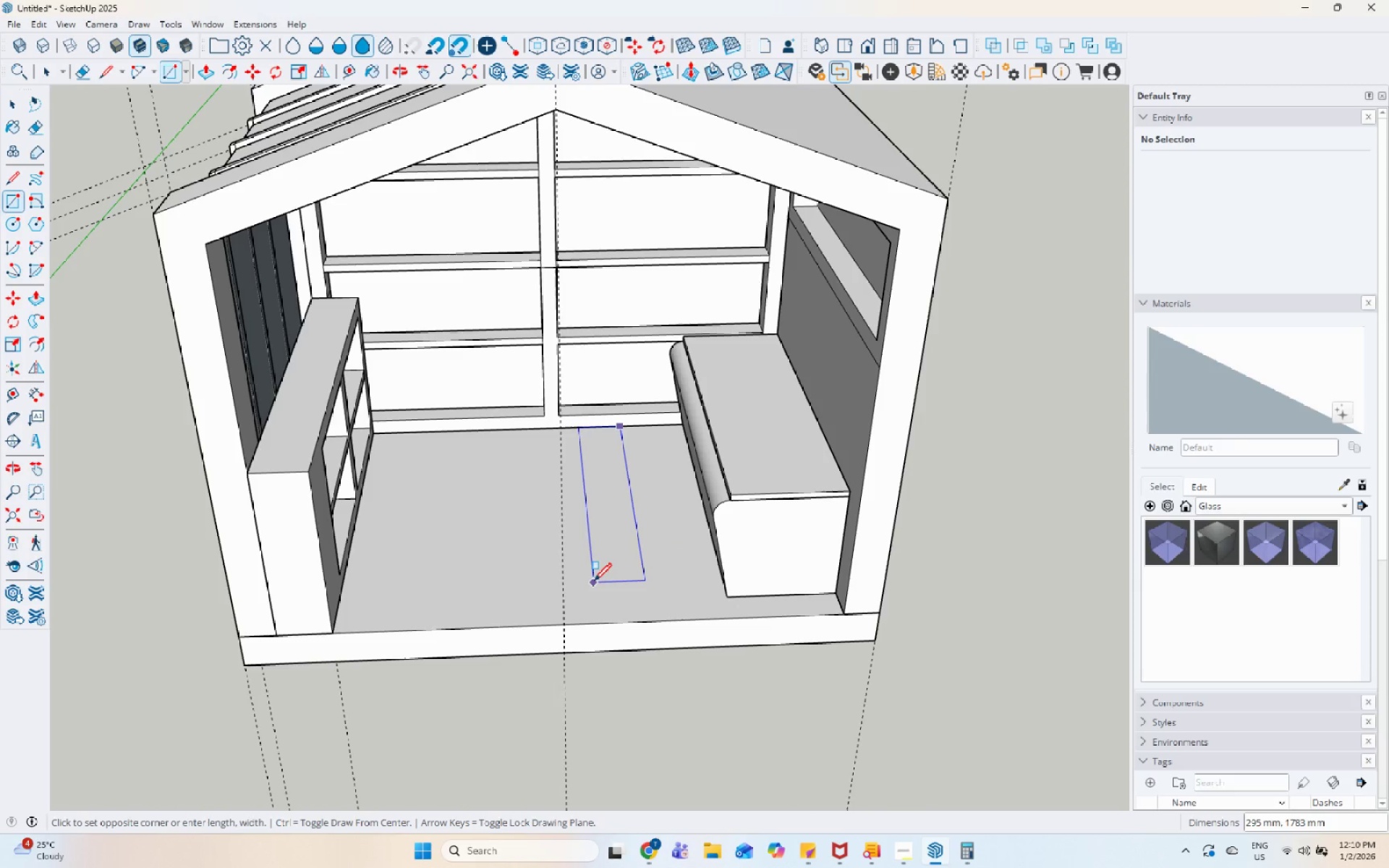 
key(Escape)
 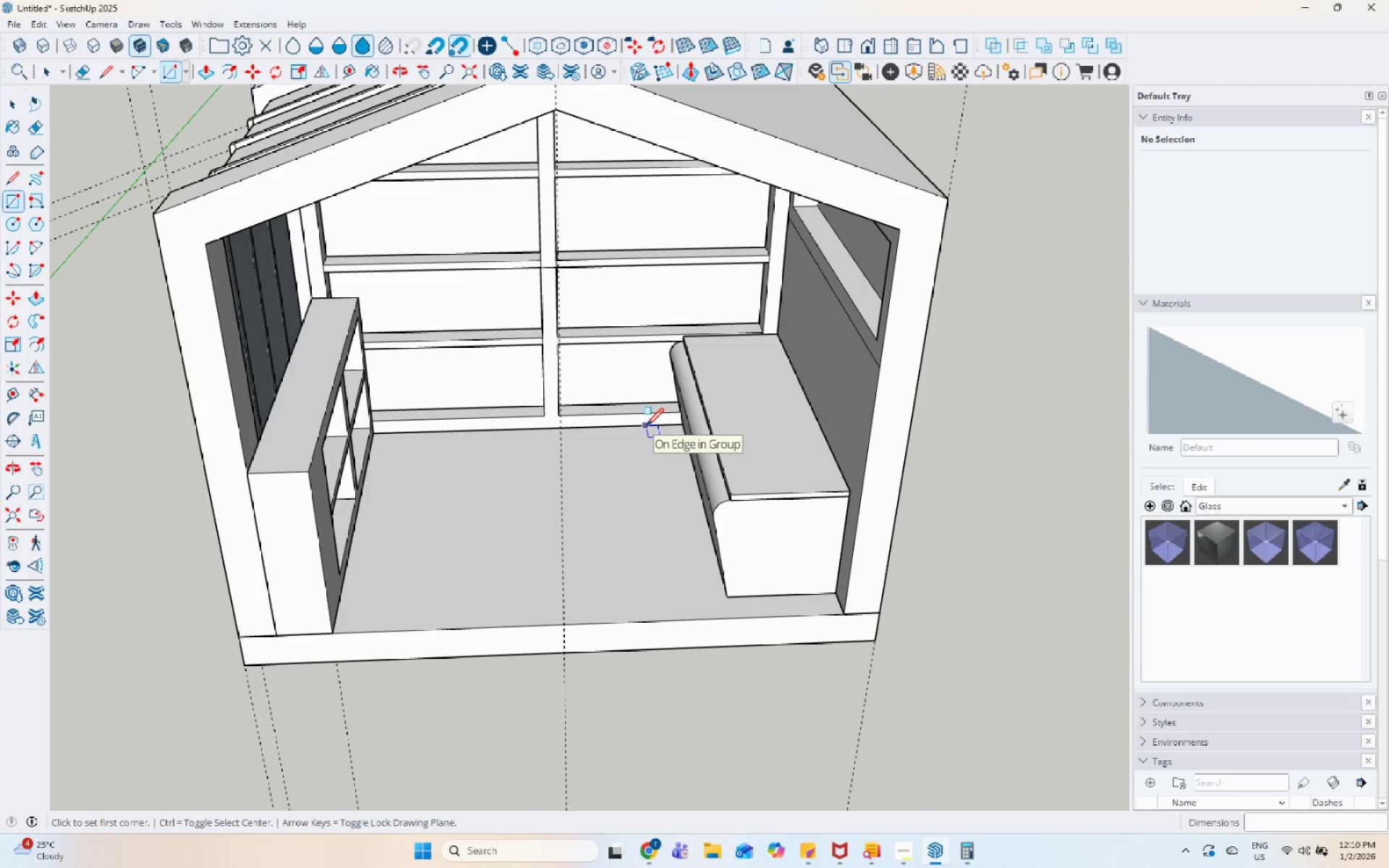 
left_click([650, 429])
 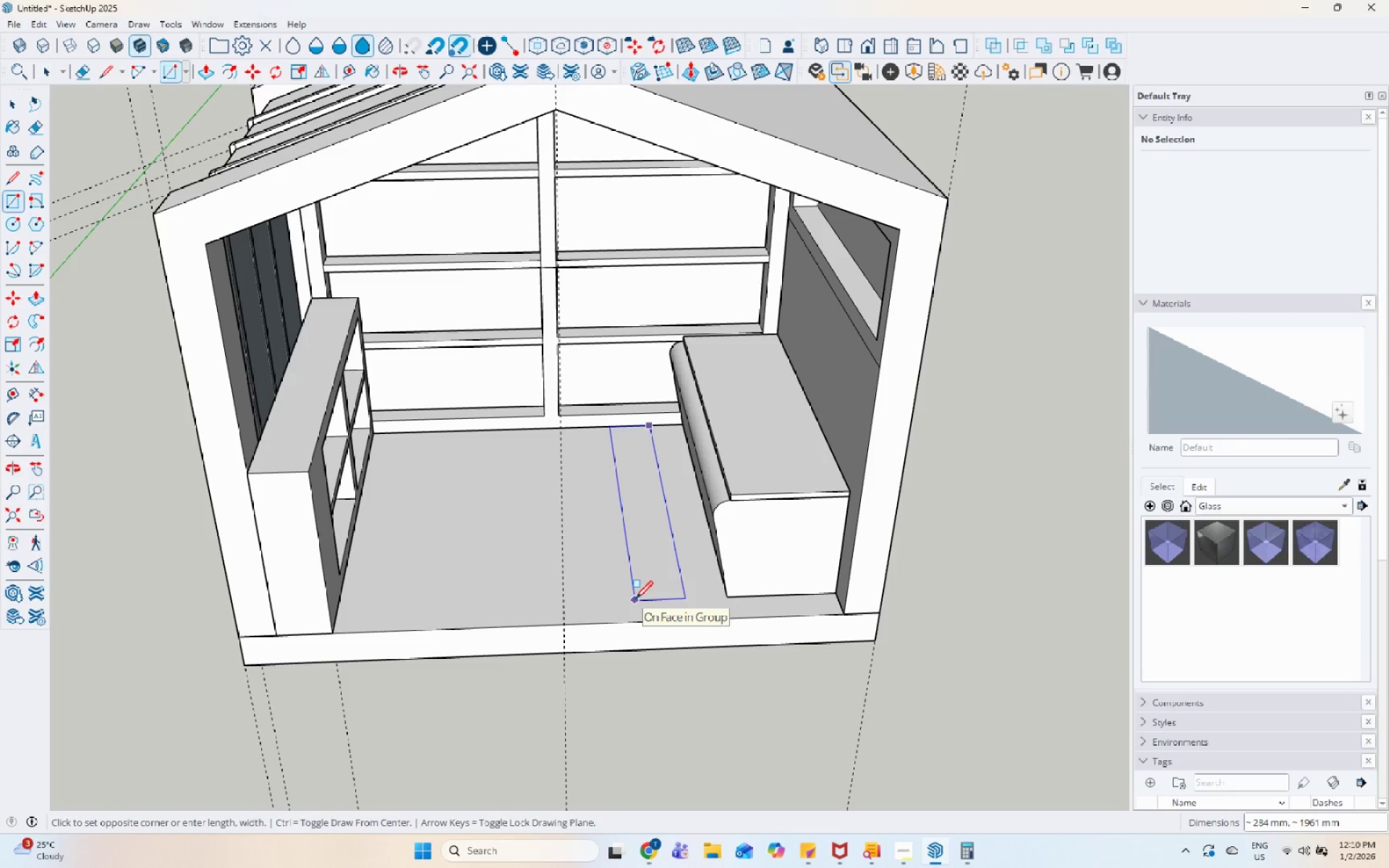 
wait(12.66)
 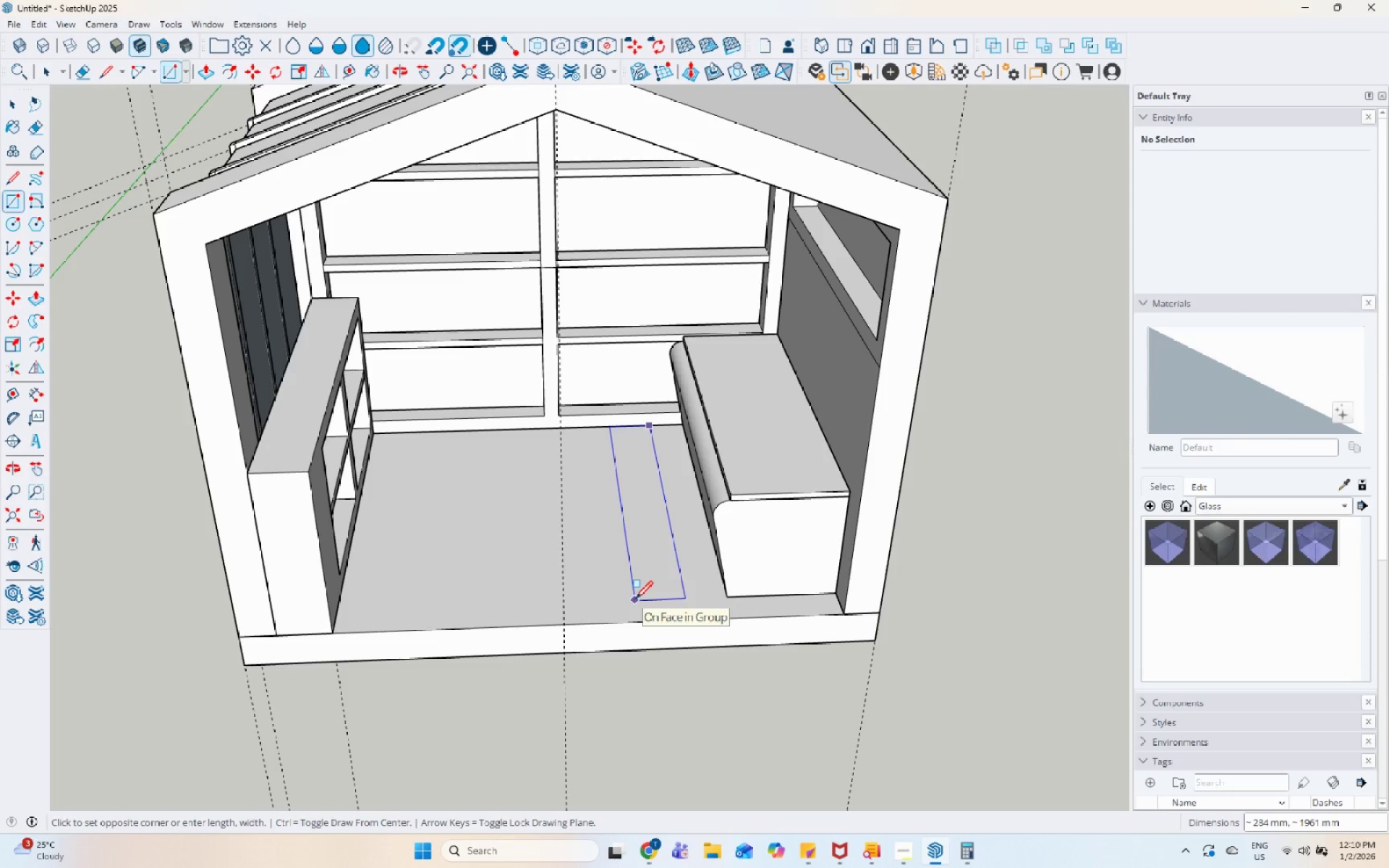 
key(Escape)
 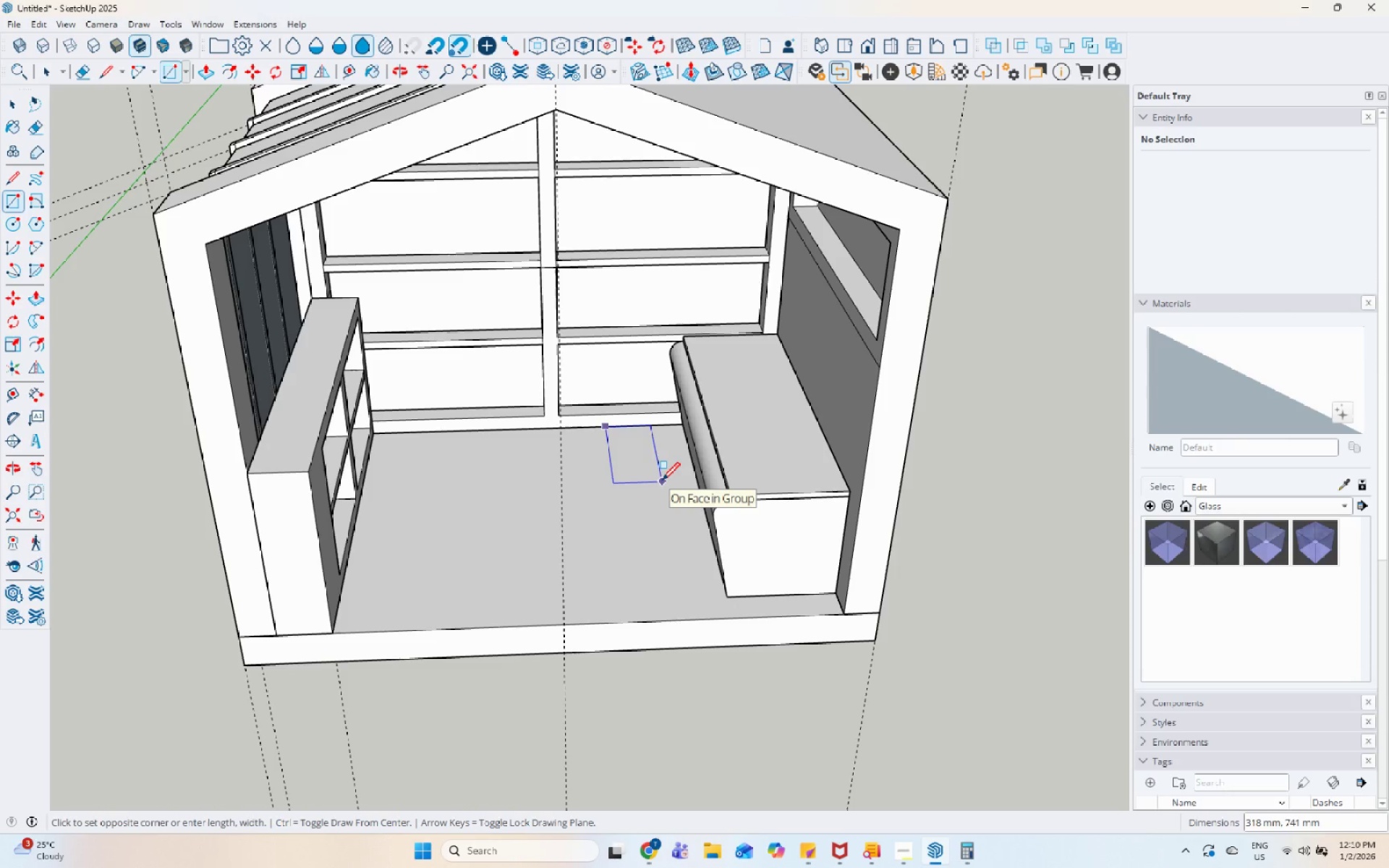 
wait(11.31)
 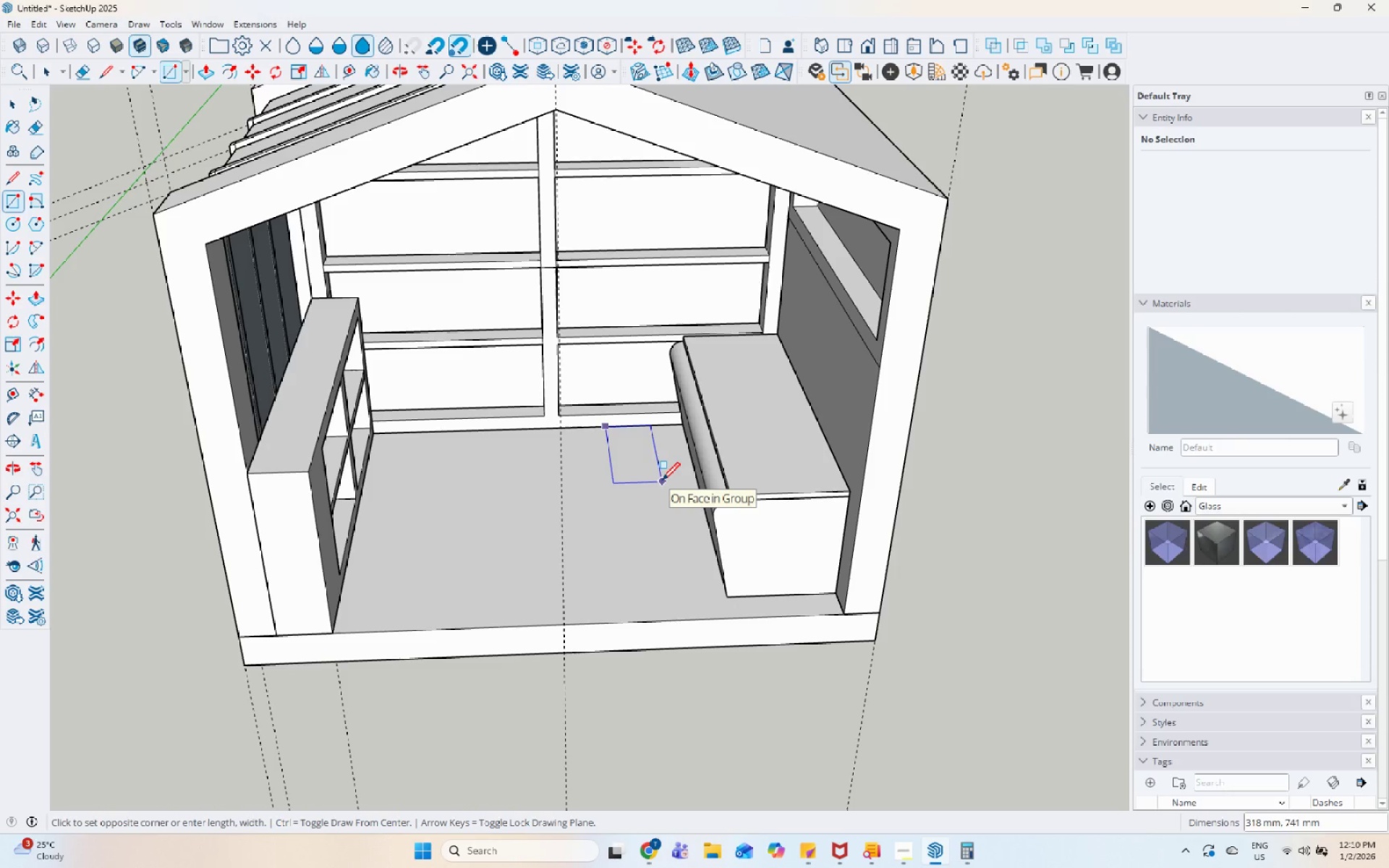 
key(Numpad3)
 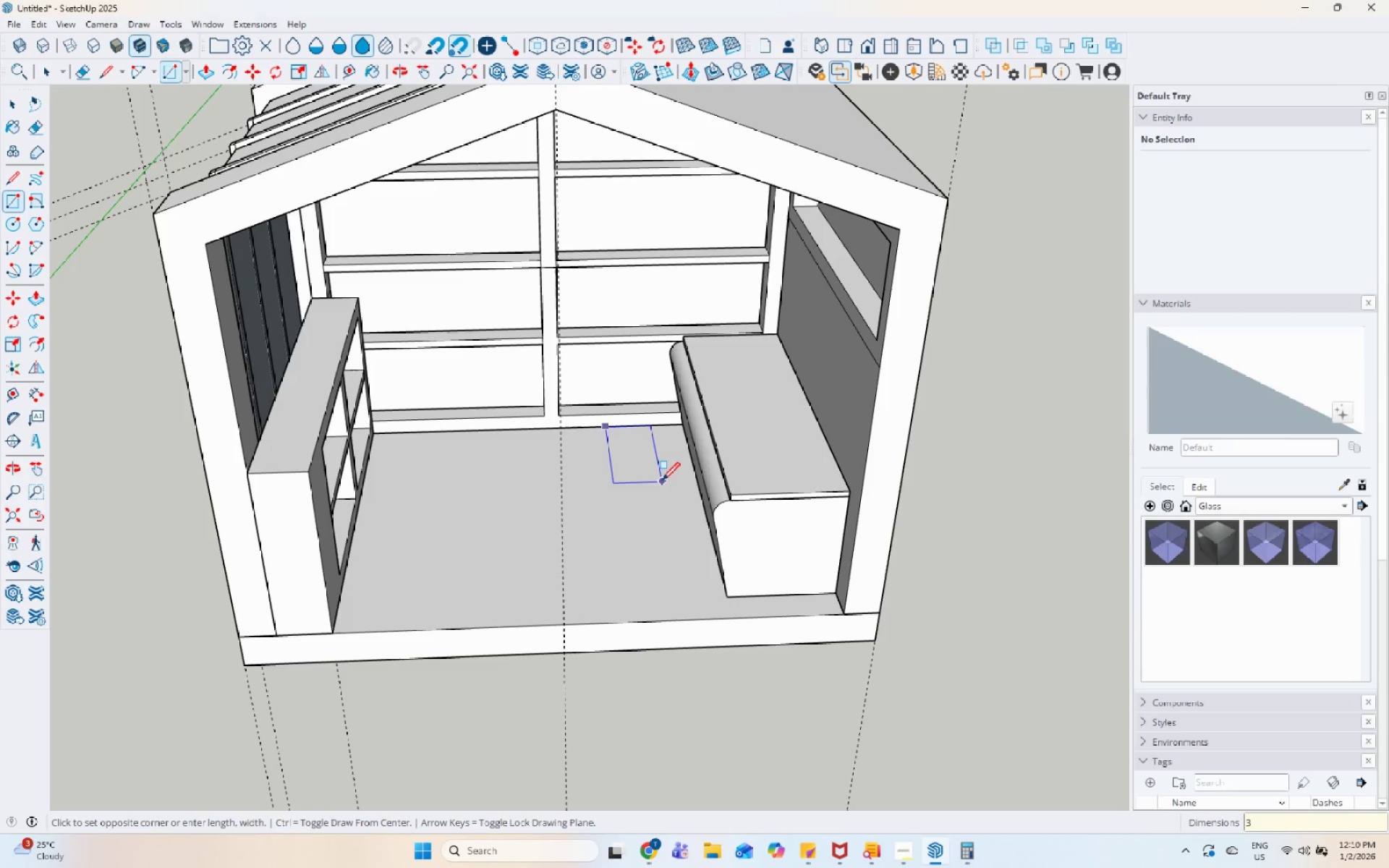 
key(Numpad0)
 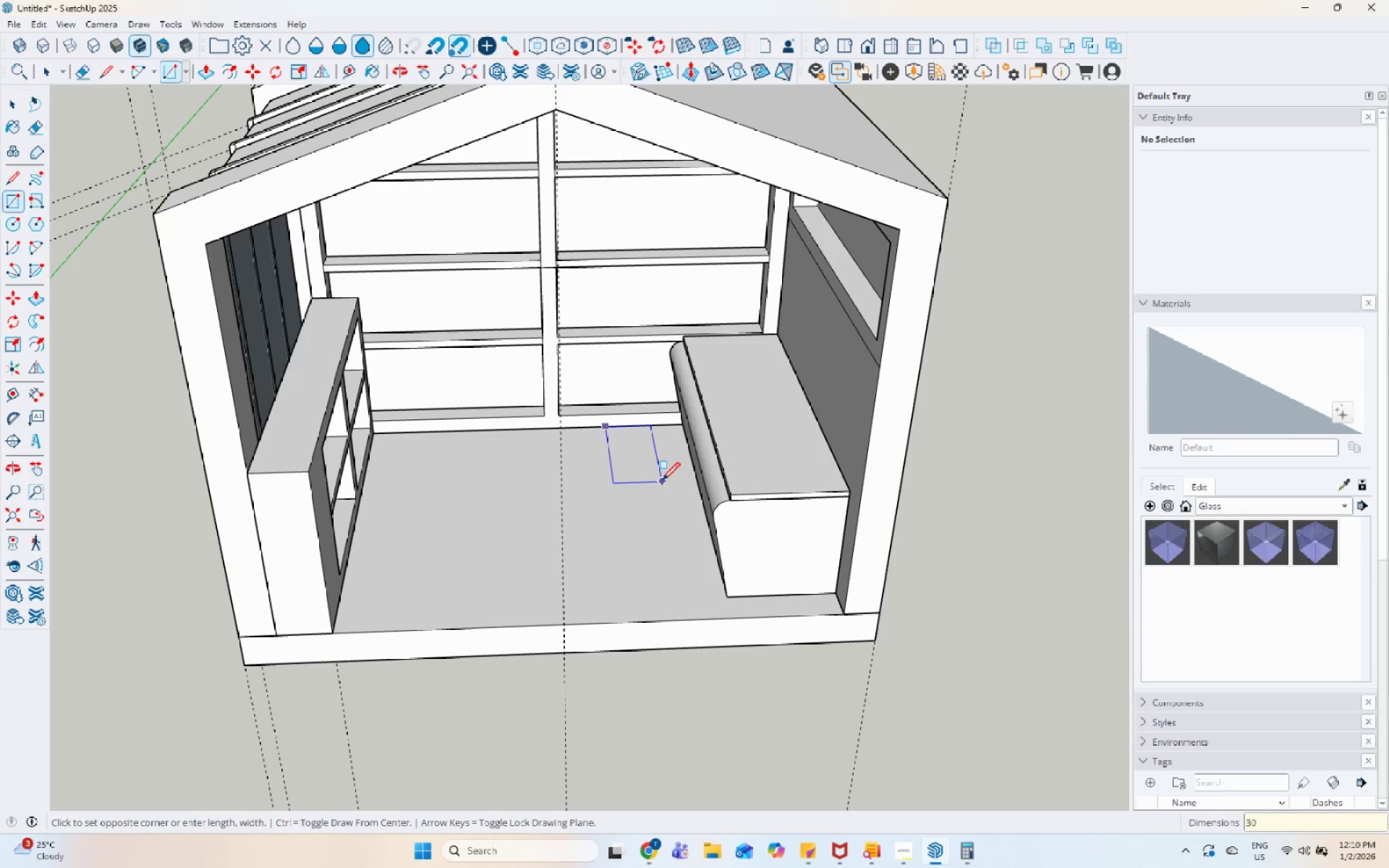 
key(Numpad0)
 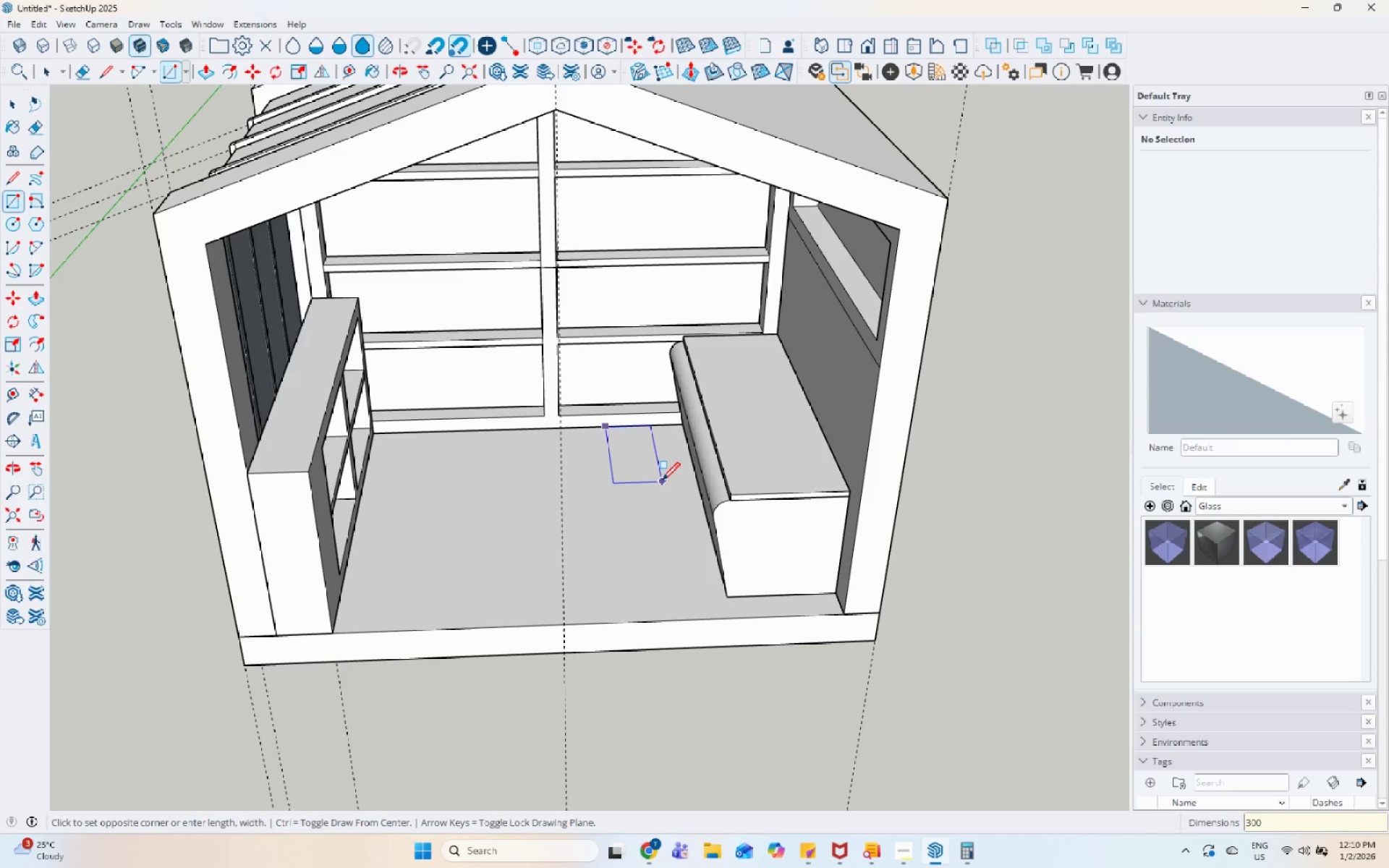 
key(Comma)
 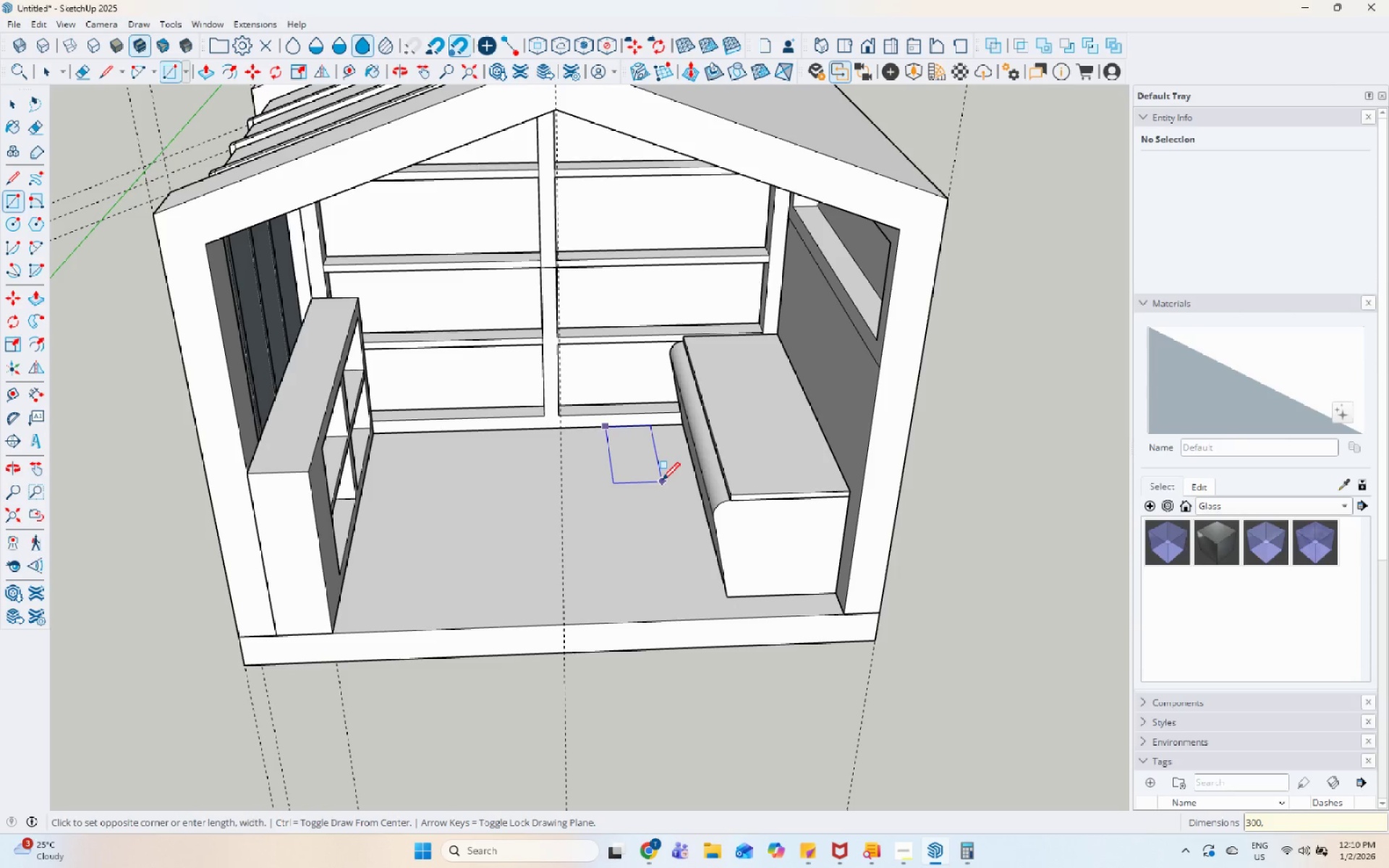 
key(Numpad7)
 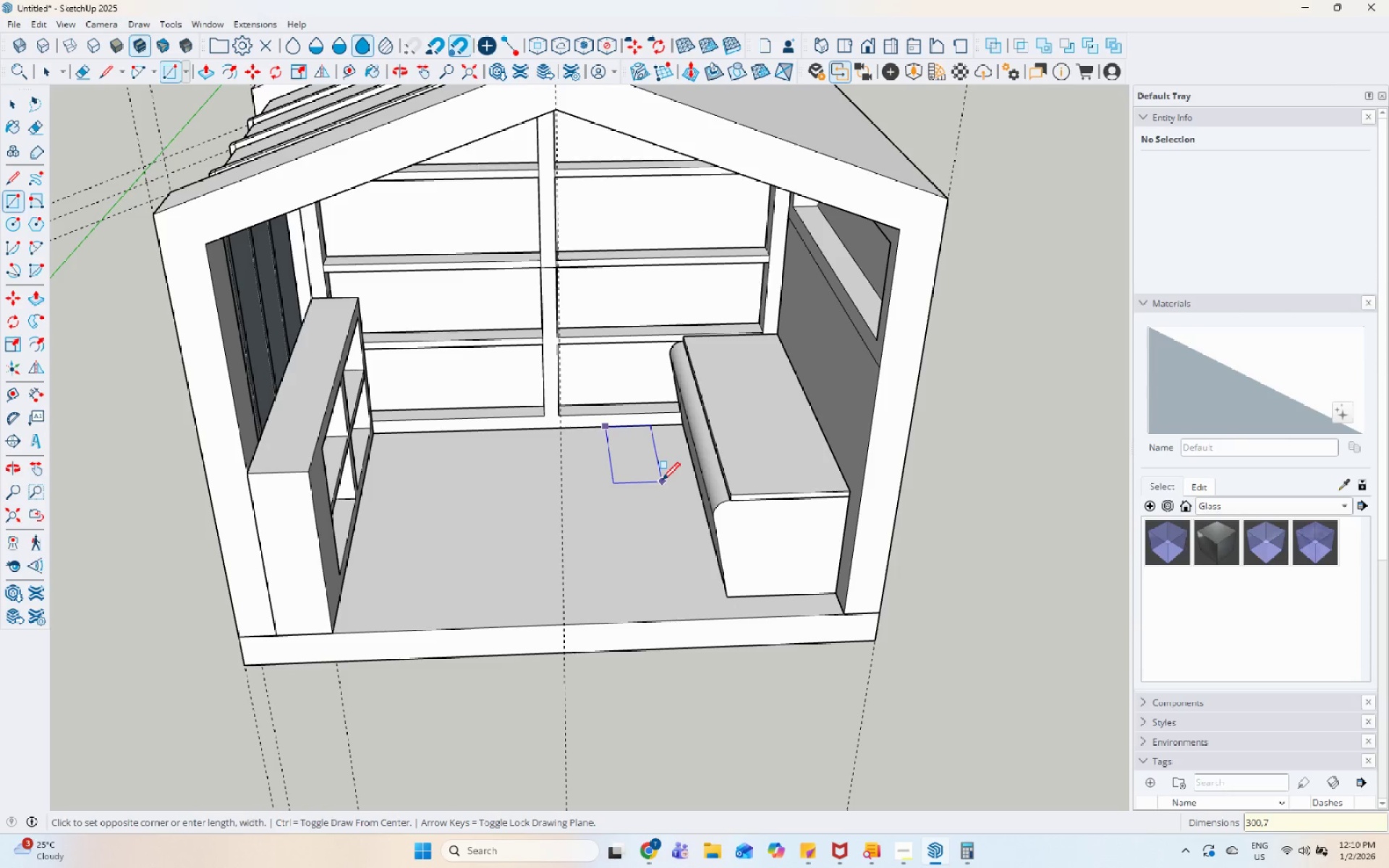 
key(Numpad5)
 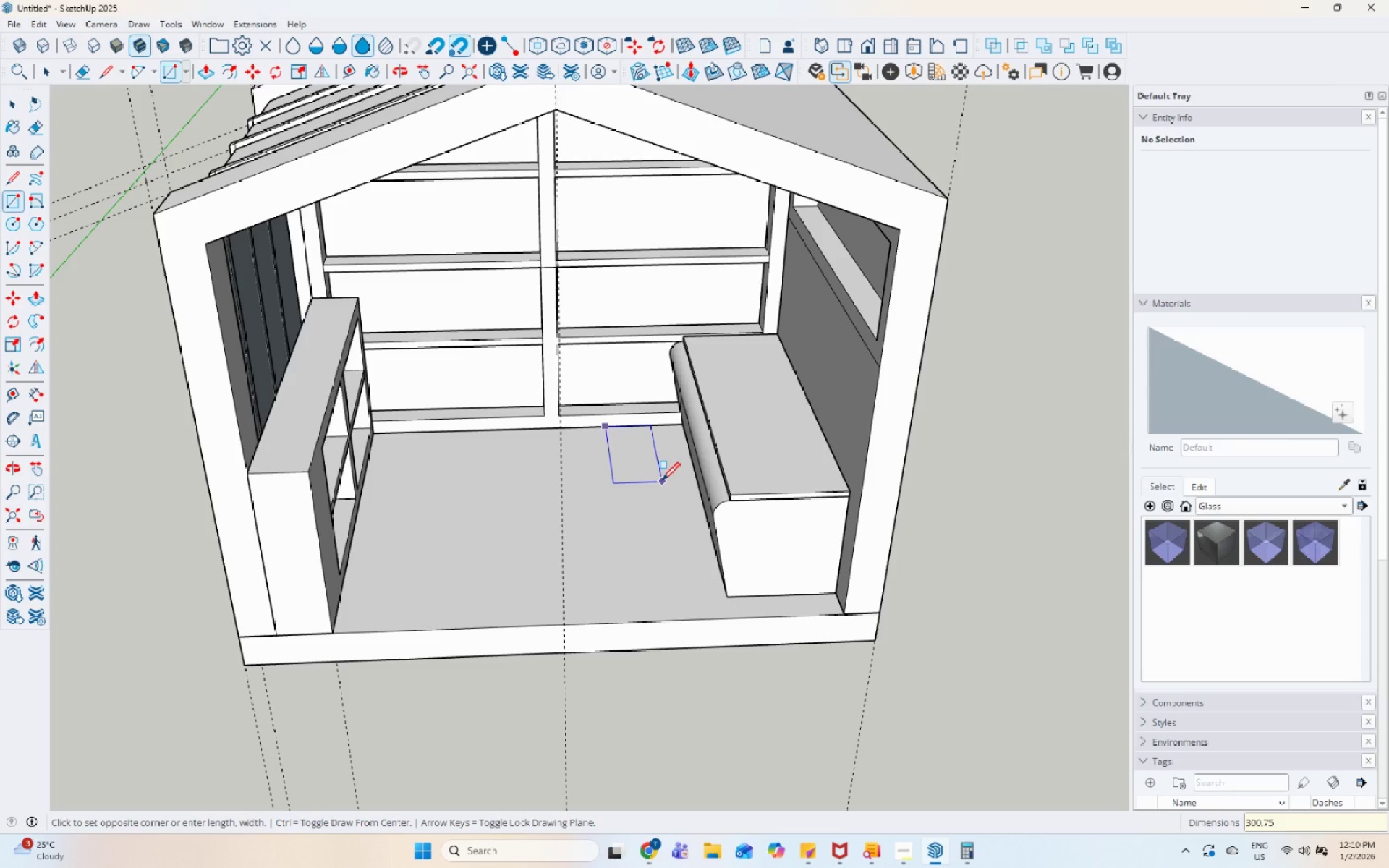 
key(Numpad0)
 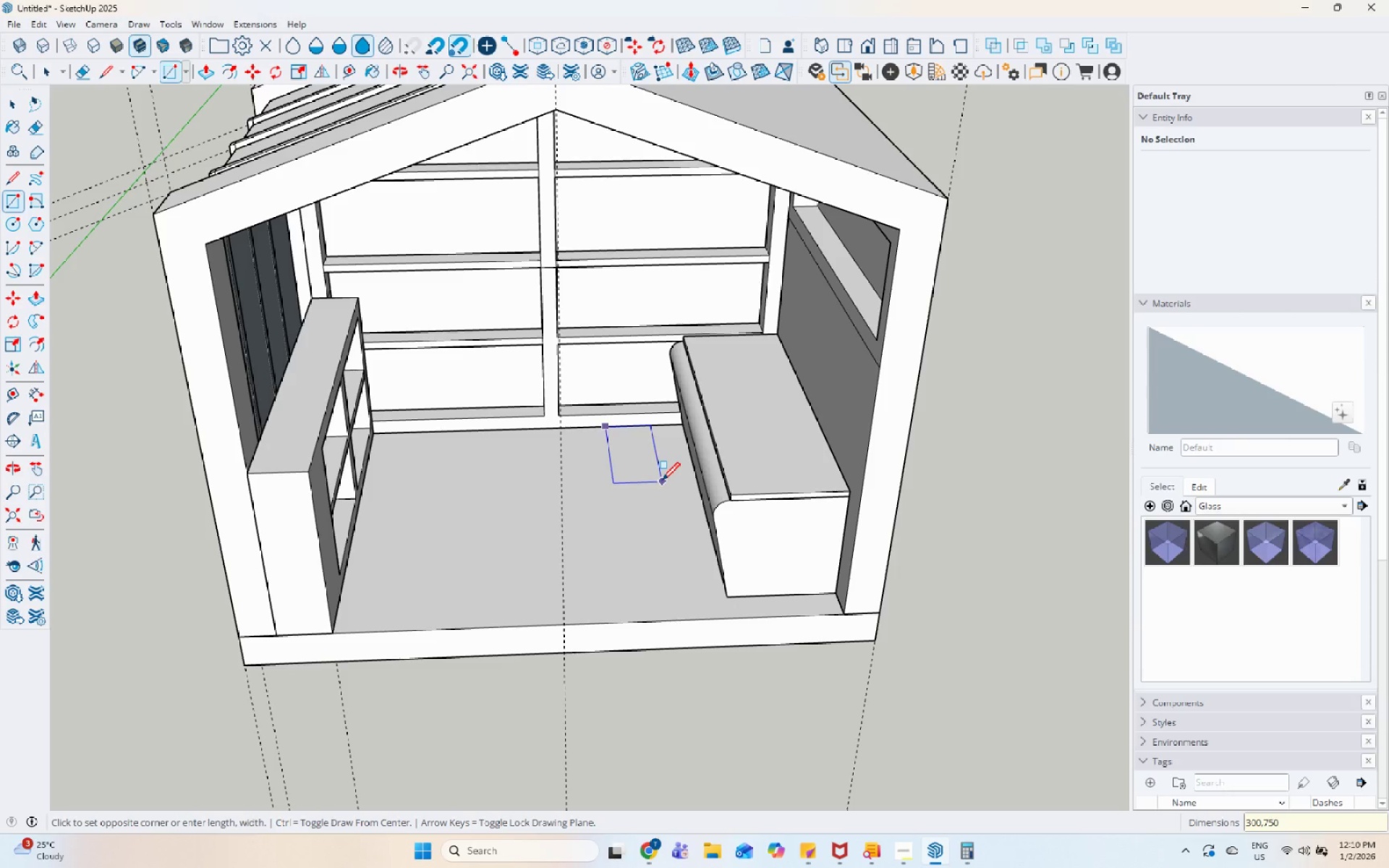 
key(Enter)
 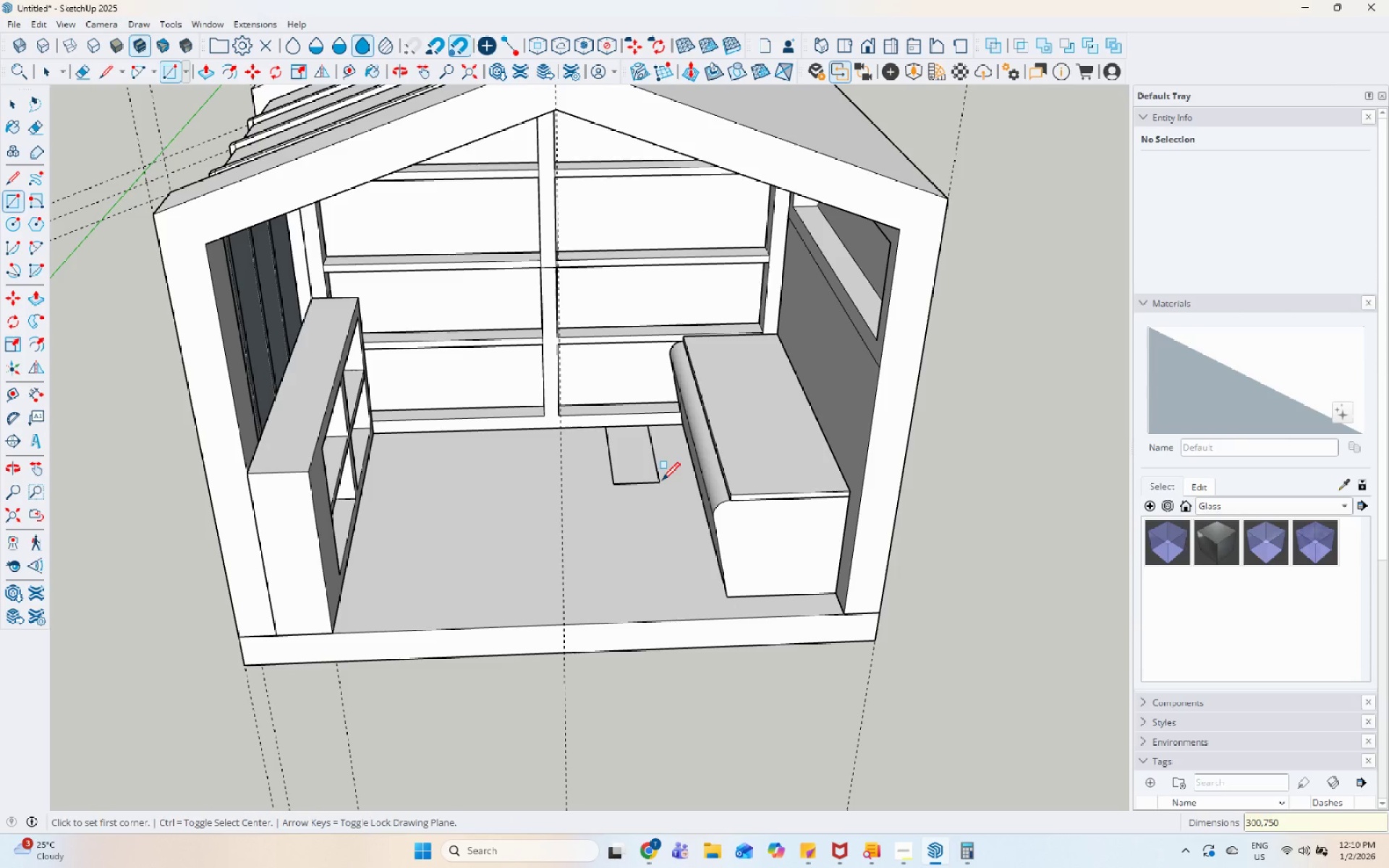 
key(Space)
 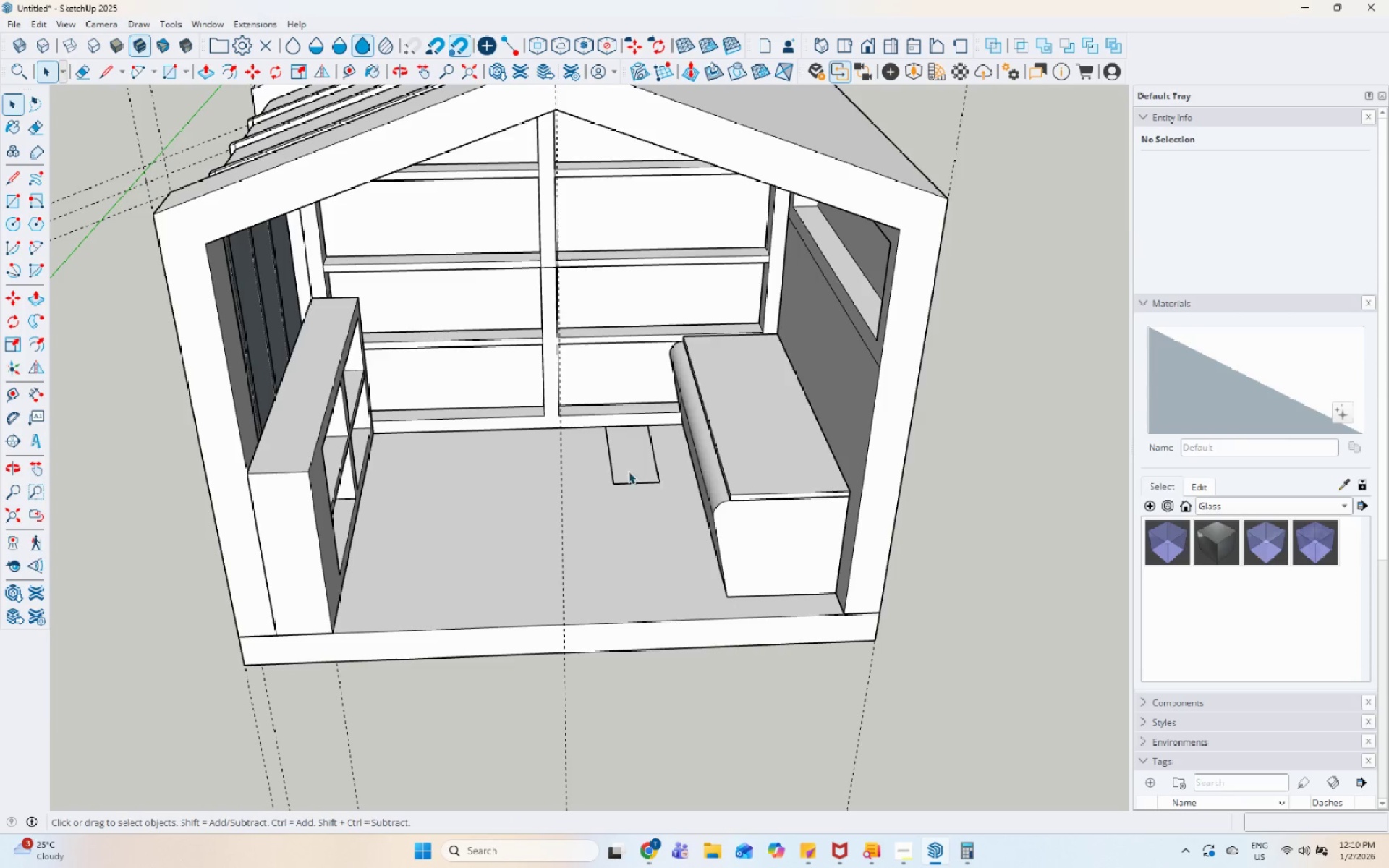 
left_click_drag(start_coordinate=[616, 464], to_coordinate=[620, 464])
 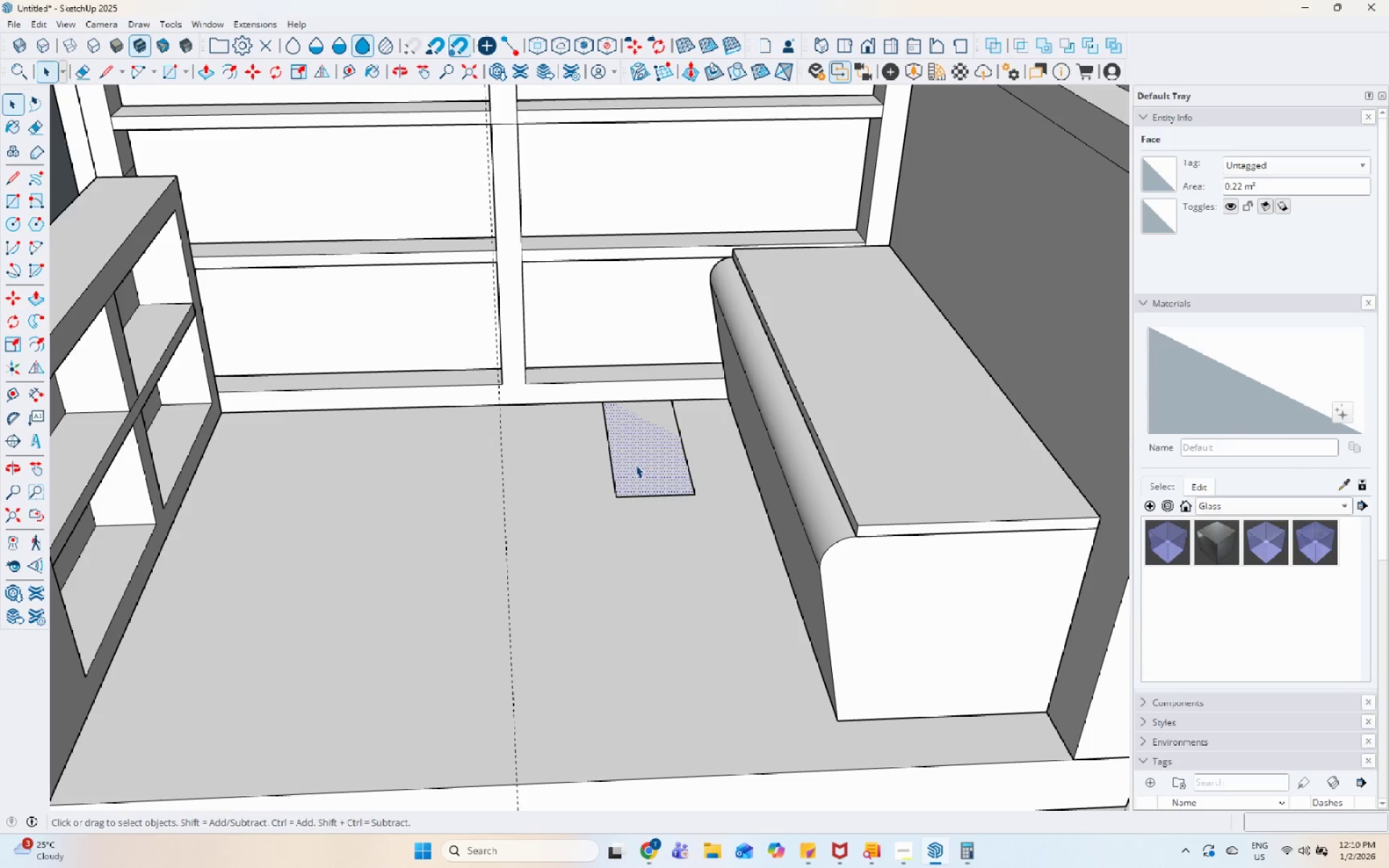 
scroll: coordinate [610, 466], scroll_direction: up, amount: 5.0
 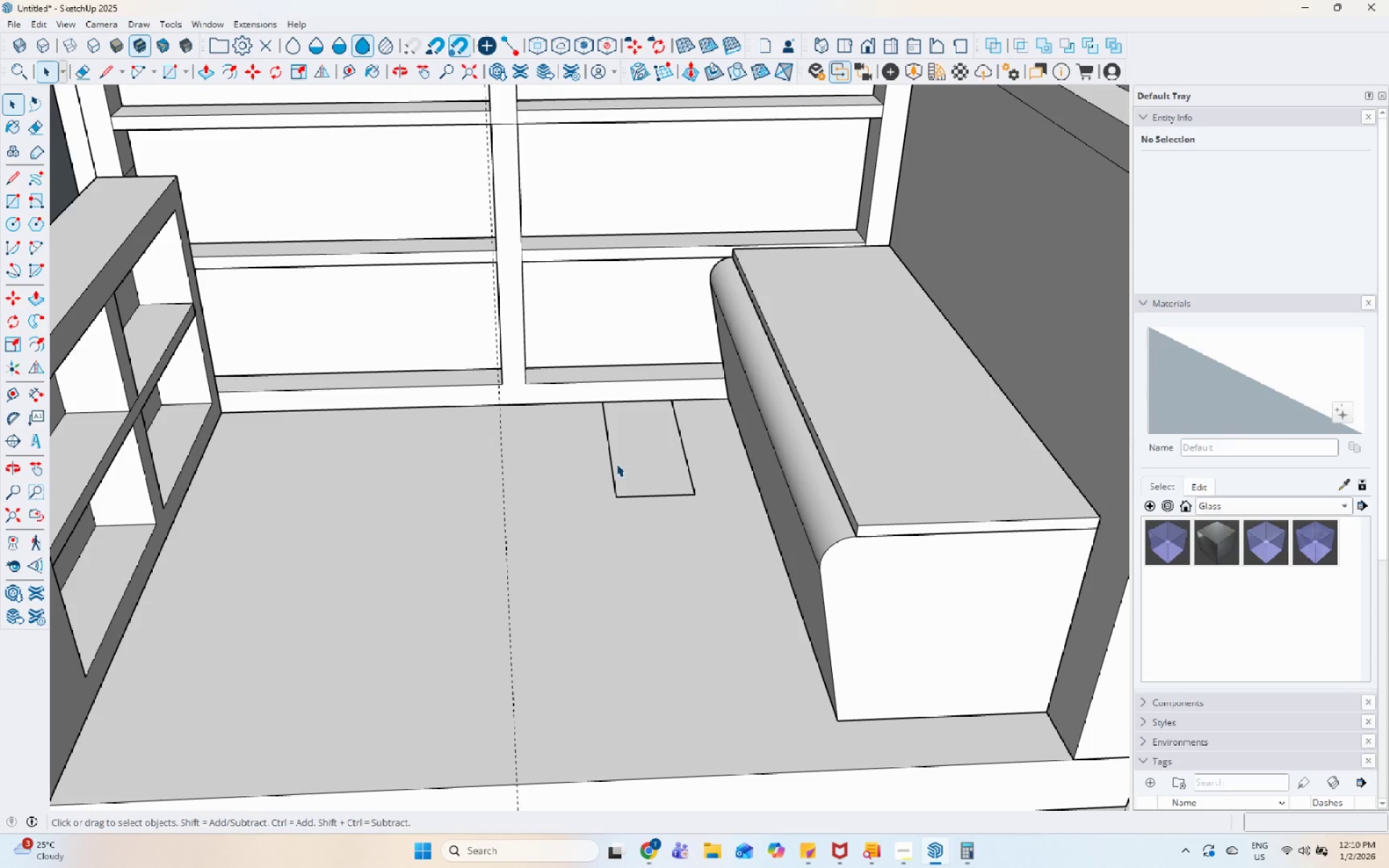 
key(P)
 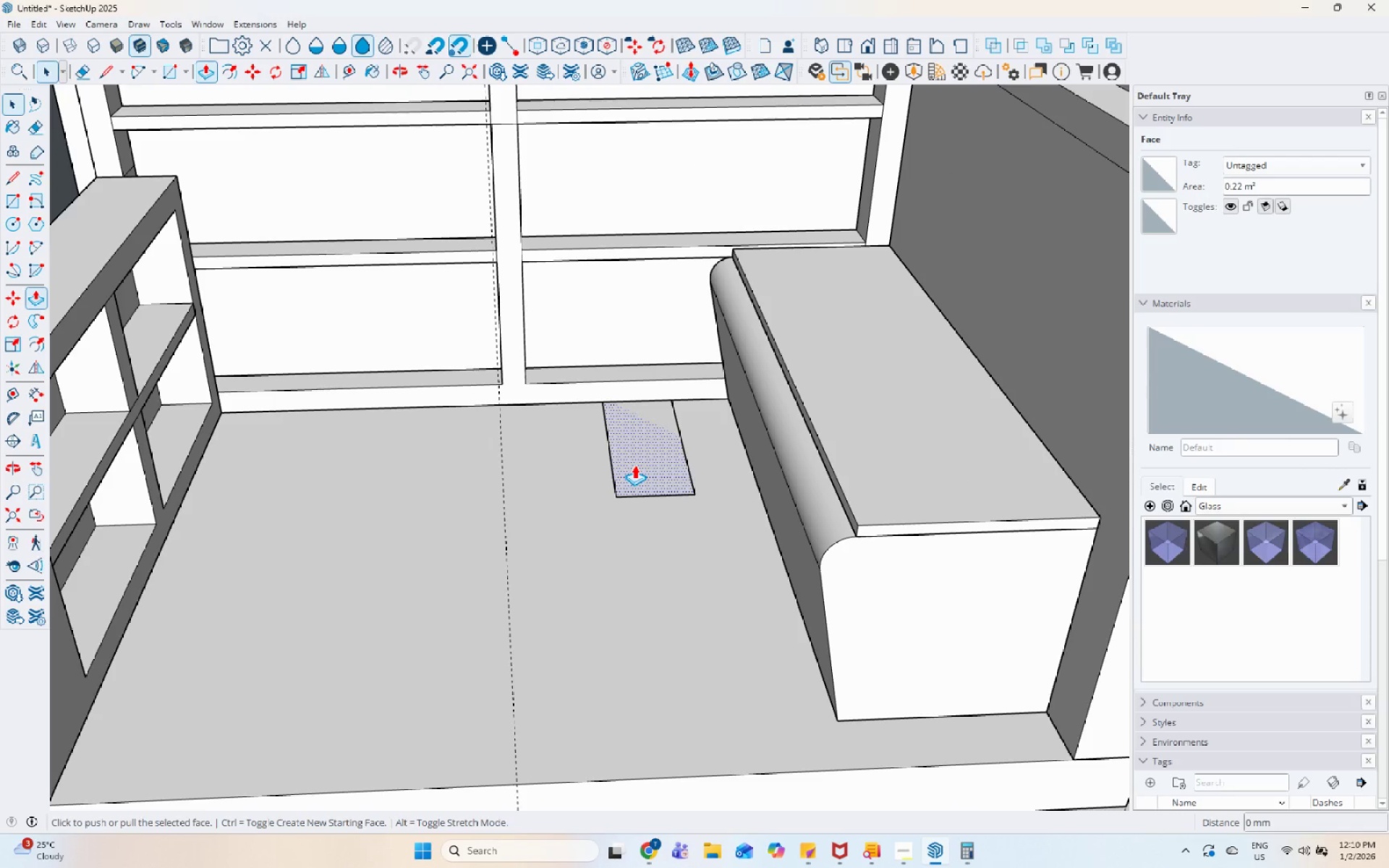 
left_click([634, 465])
 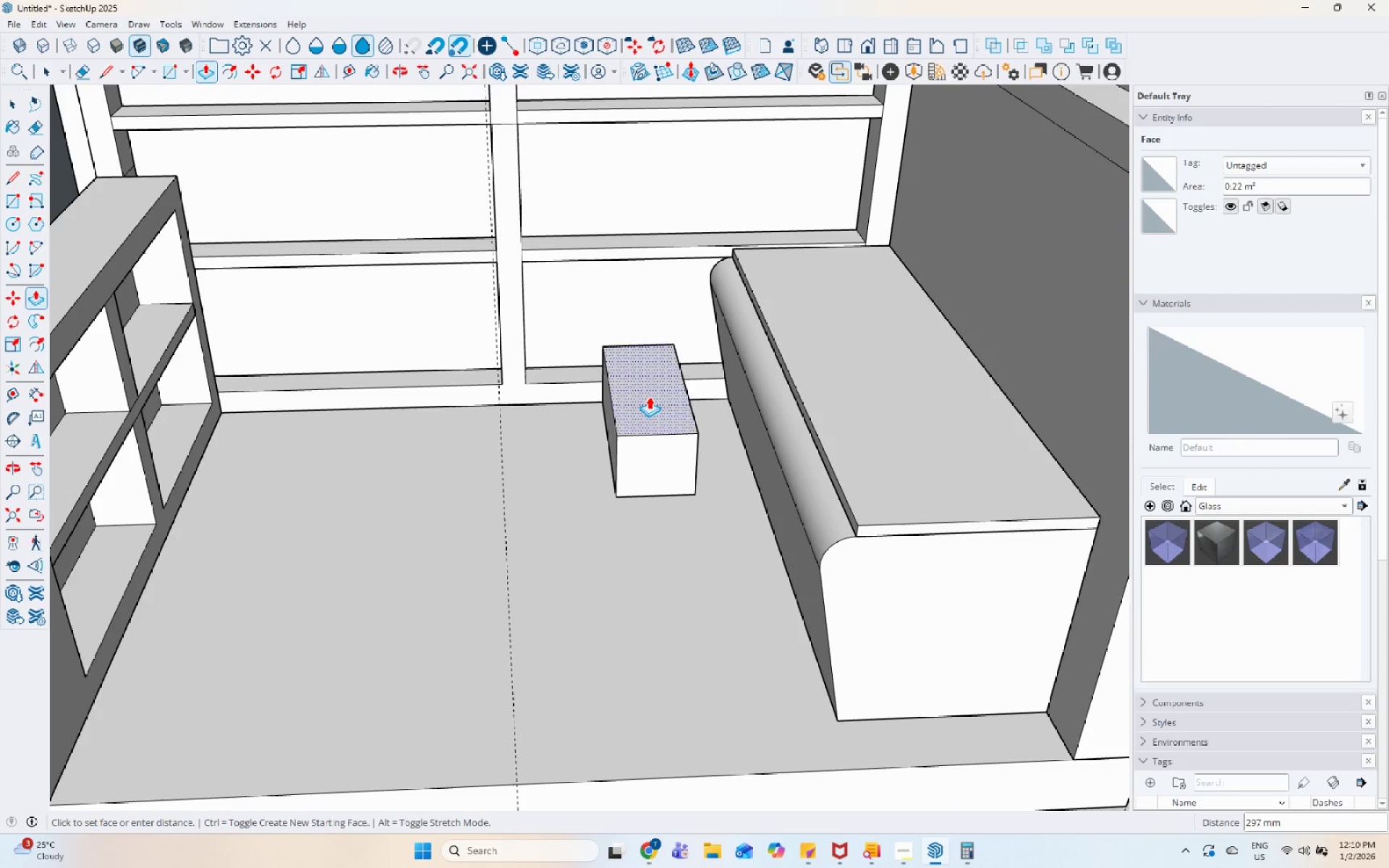 
scroll: coordinate [646, 397], scroll_direction: down, amount: 6.0
 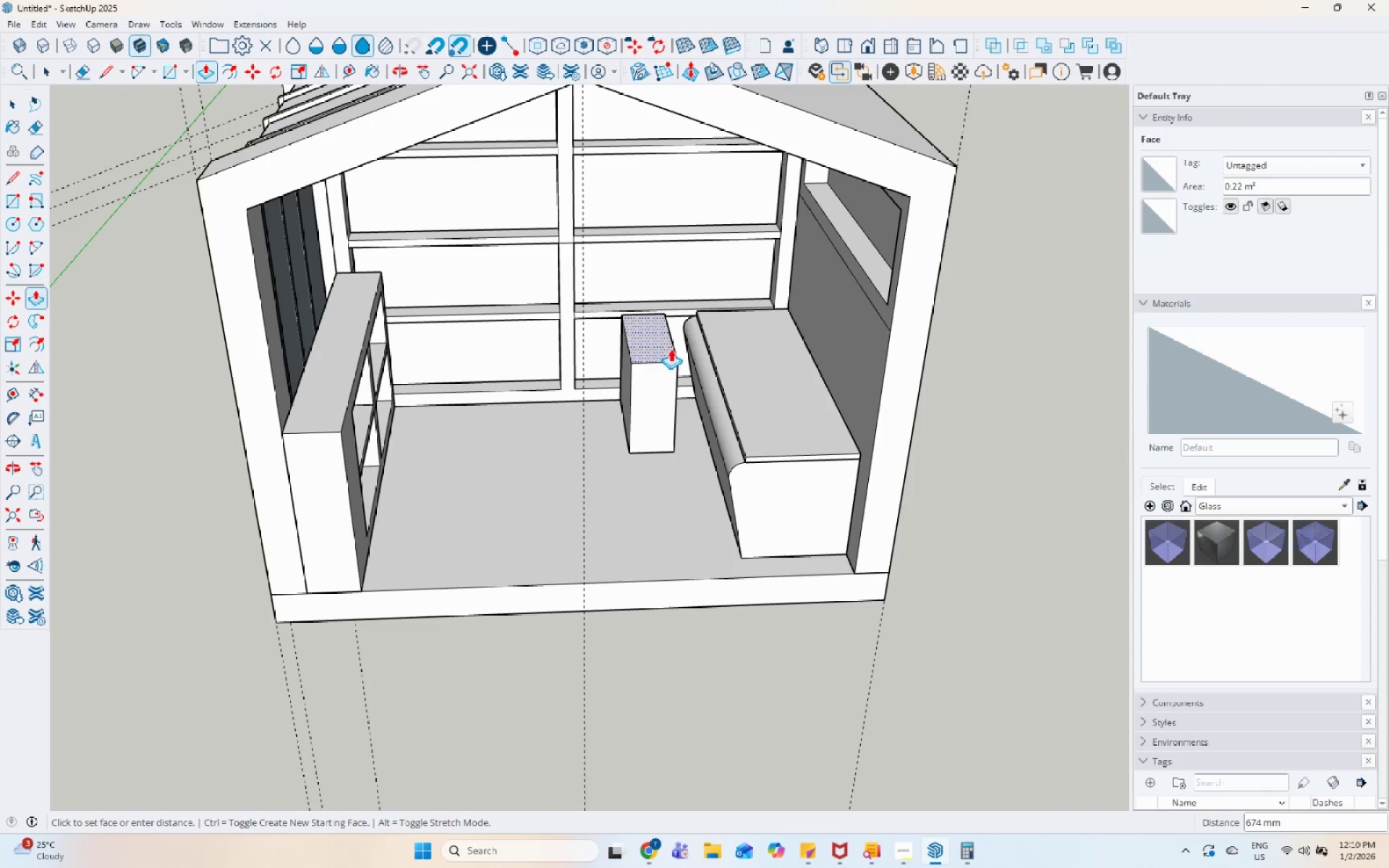 
key(Space)
 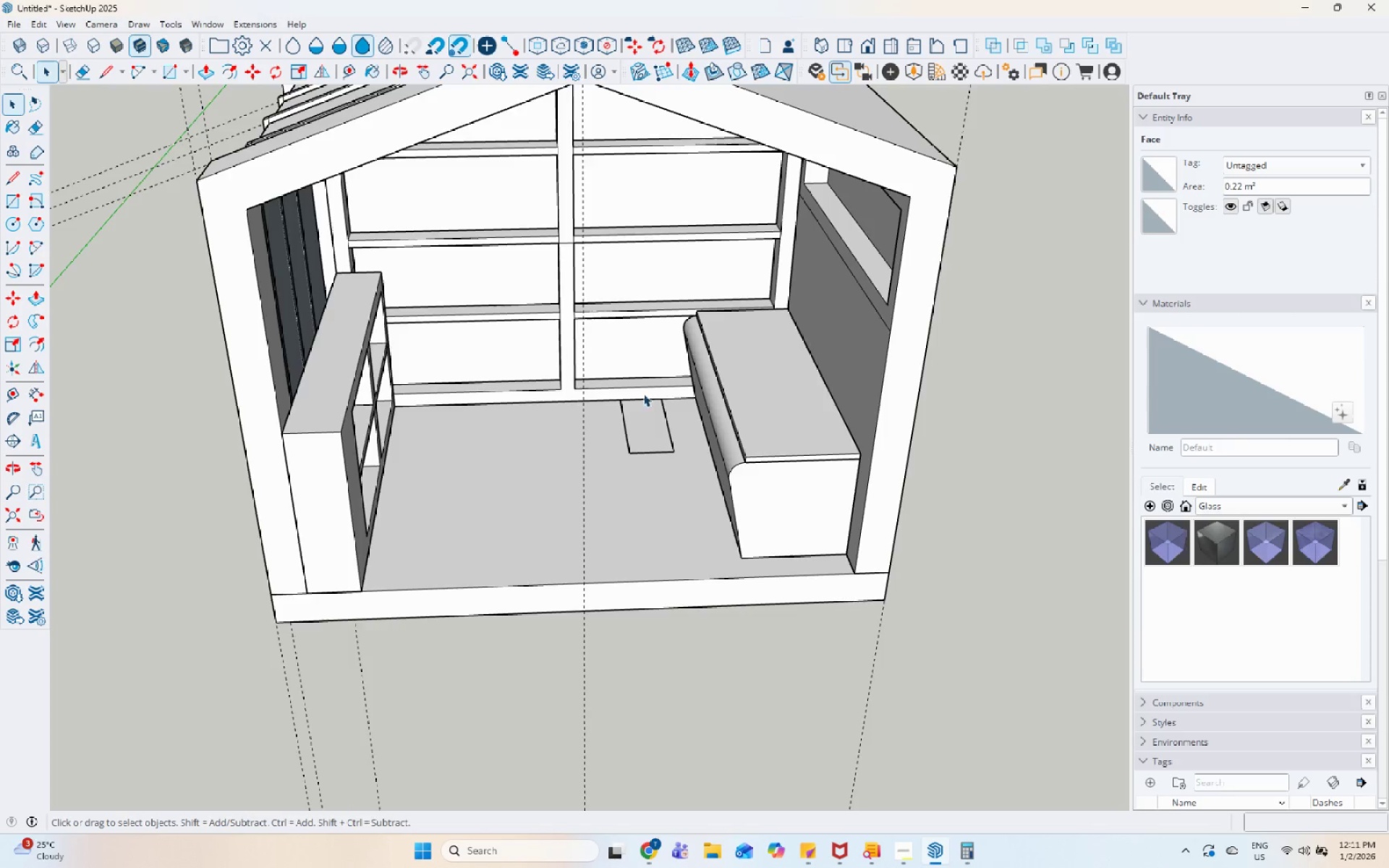 
key(Escape)
 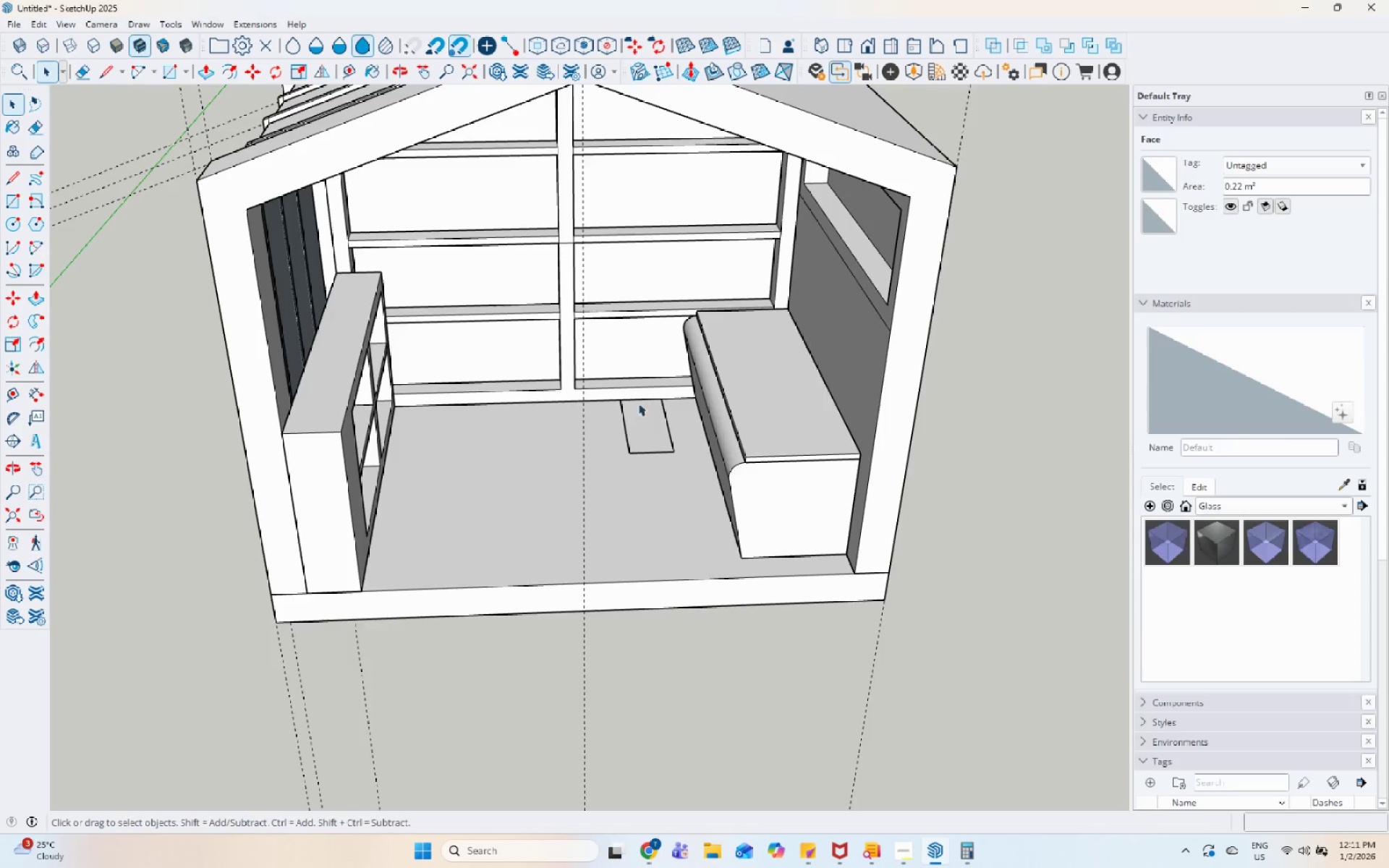 
scroll: coordinate [638, 403], scroll_direction: up, amount: 5.0
 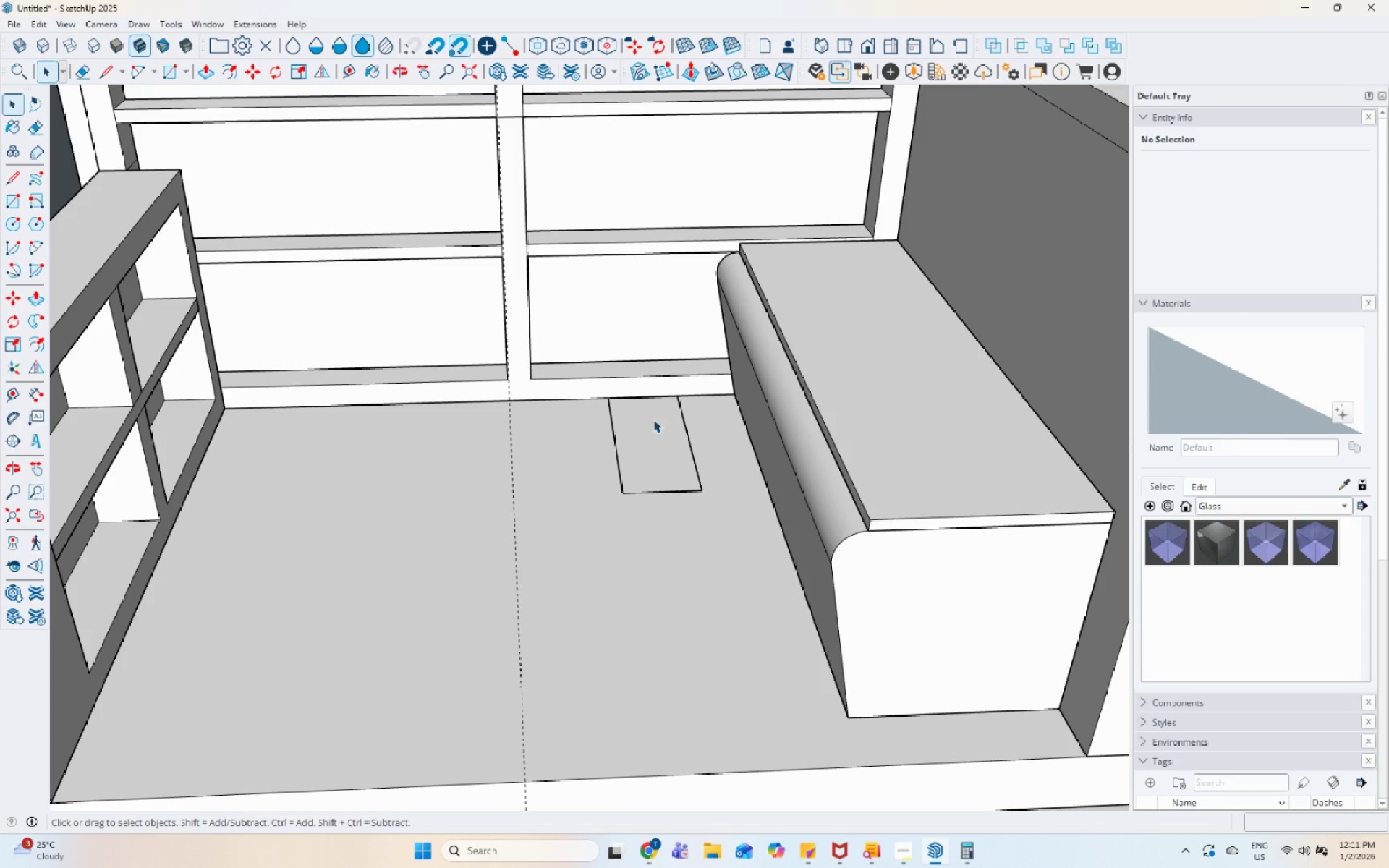 
right_click([644, 451])
 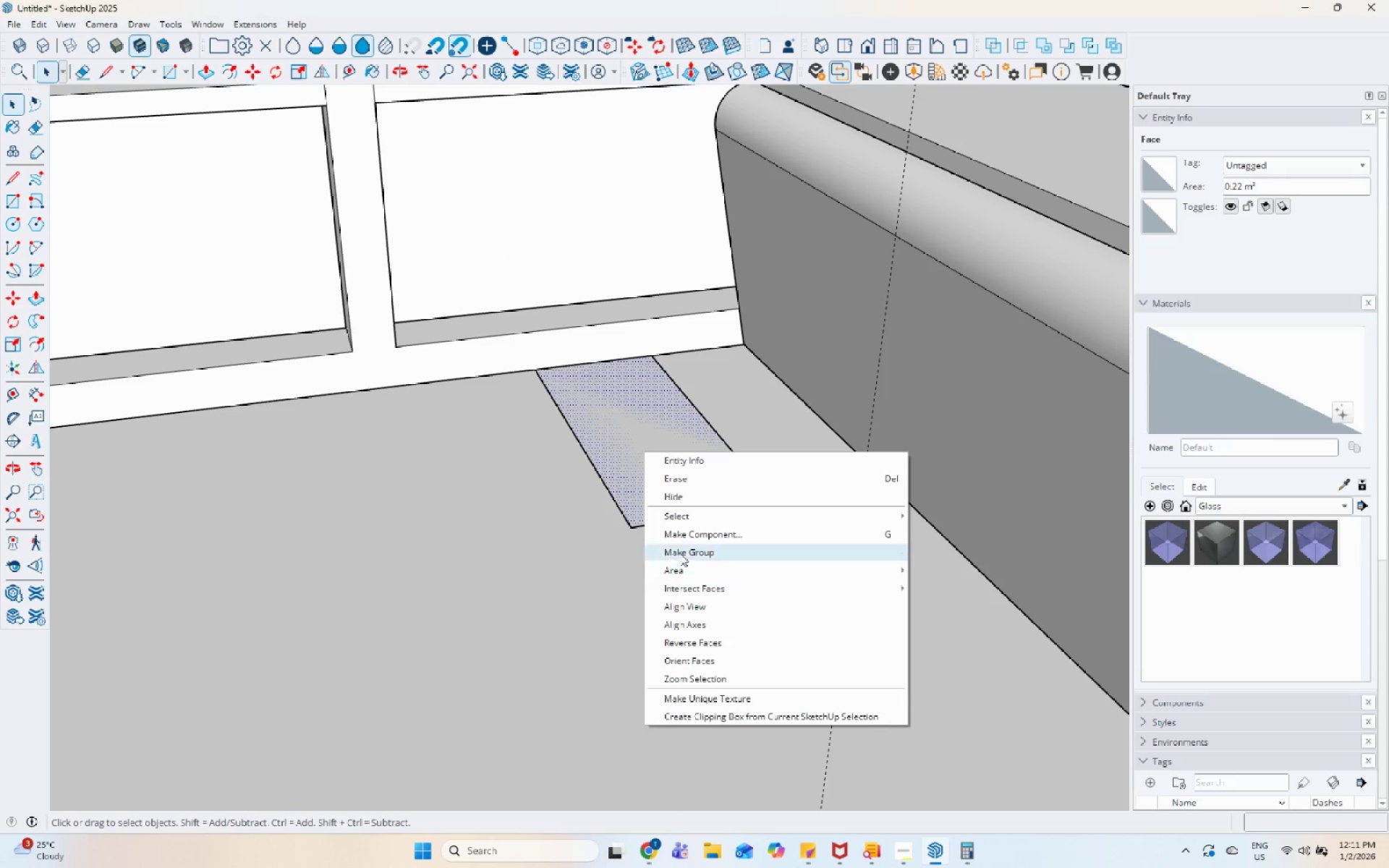 
scroll: coordinate [643, 451], scroll_direction: up, amount: 6.0
 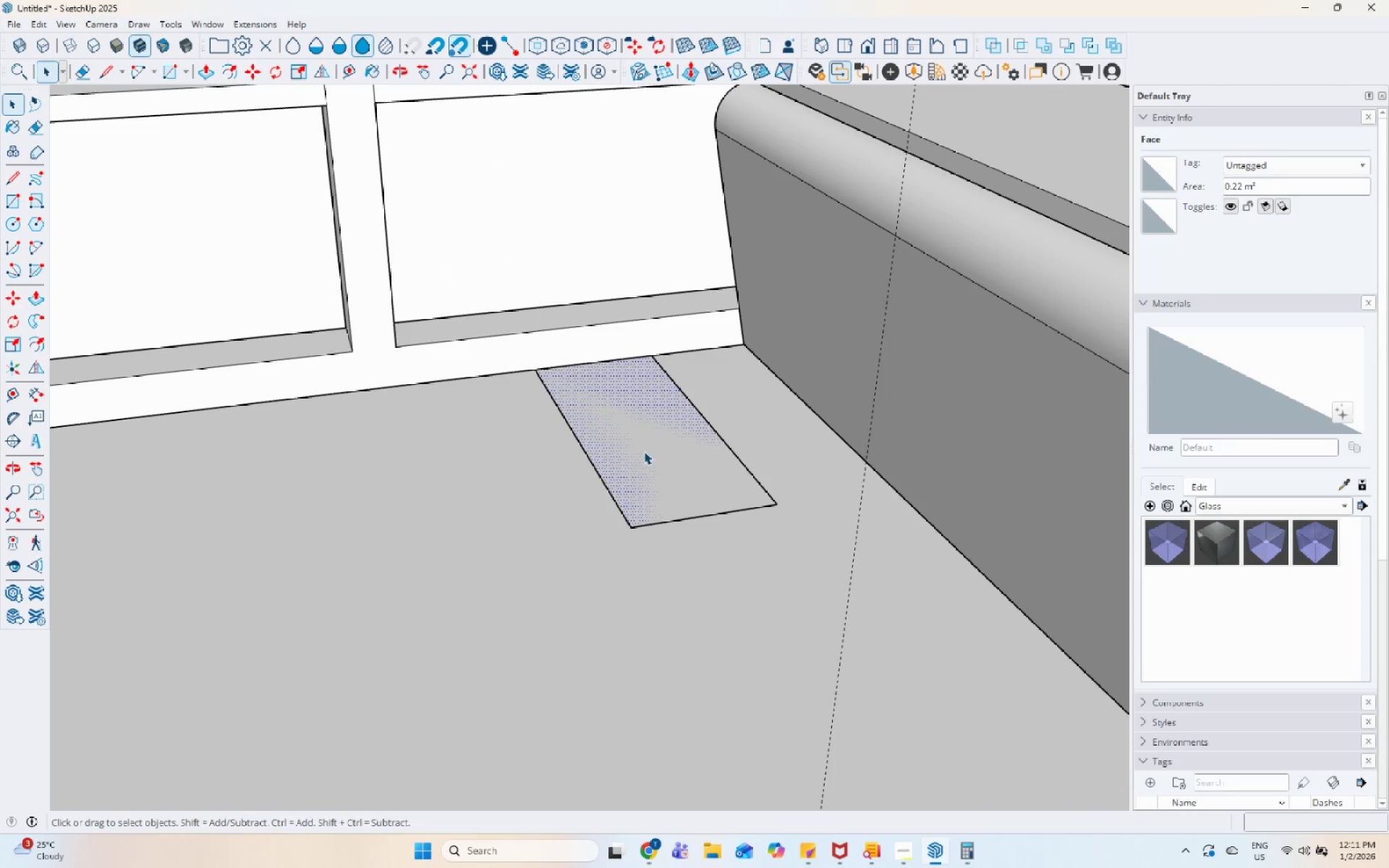 
left_click([613, 454])
 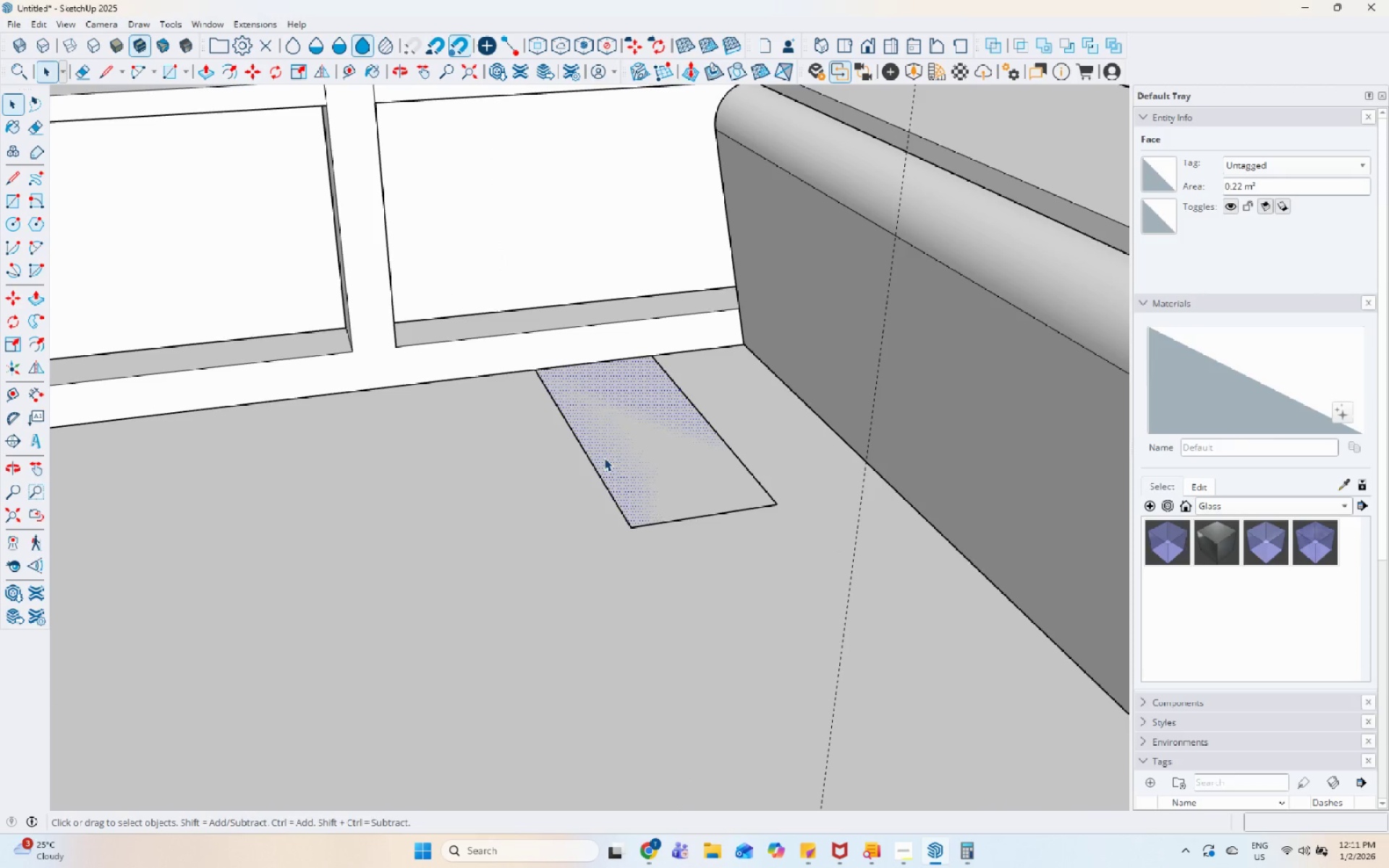 
left_click([602, 467])
 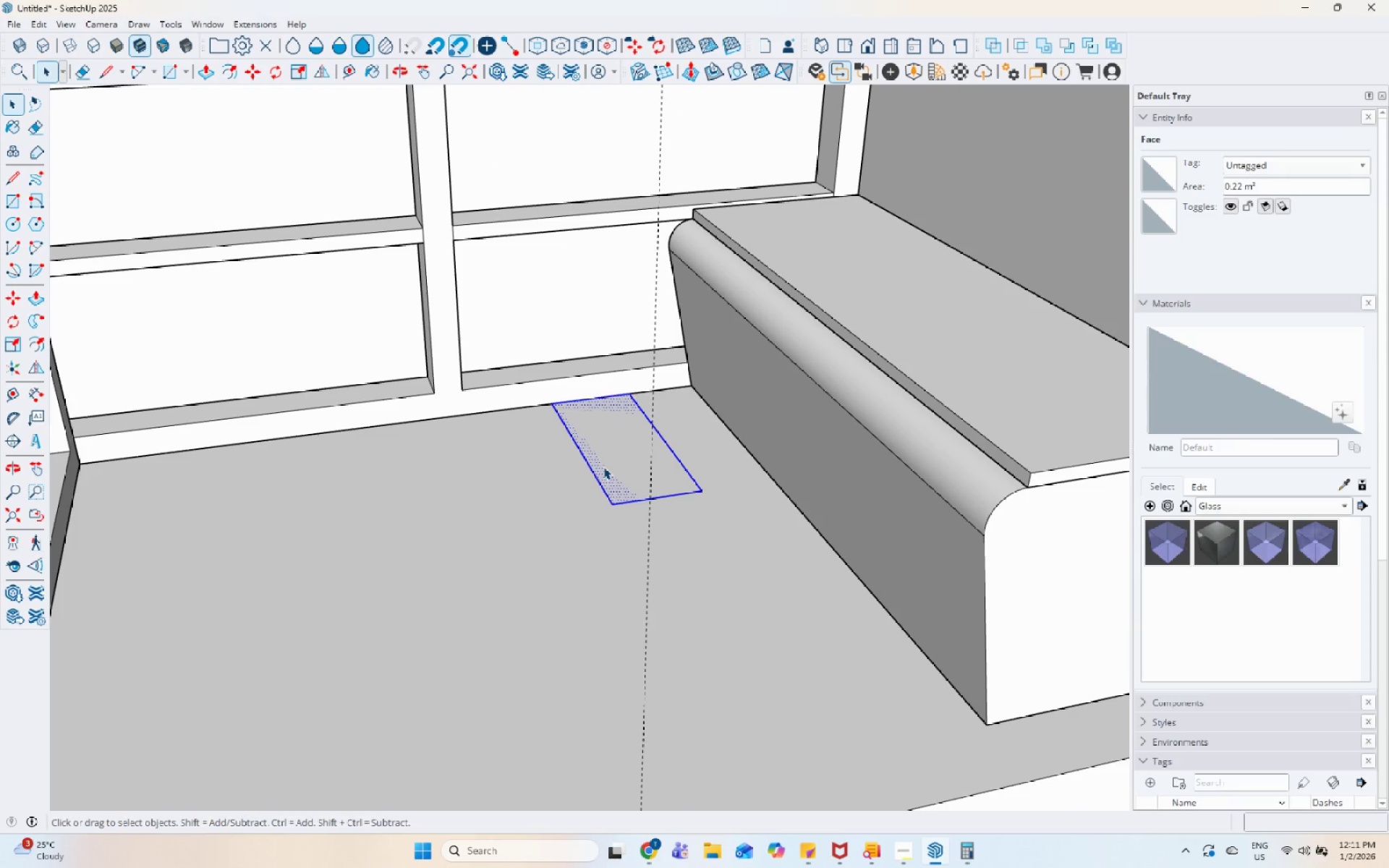 
scroll: coordinate [583, 471], scroll_direction: down, amount: 5.0
 